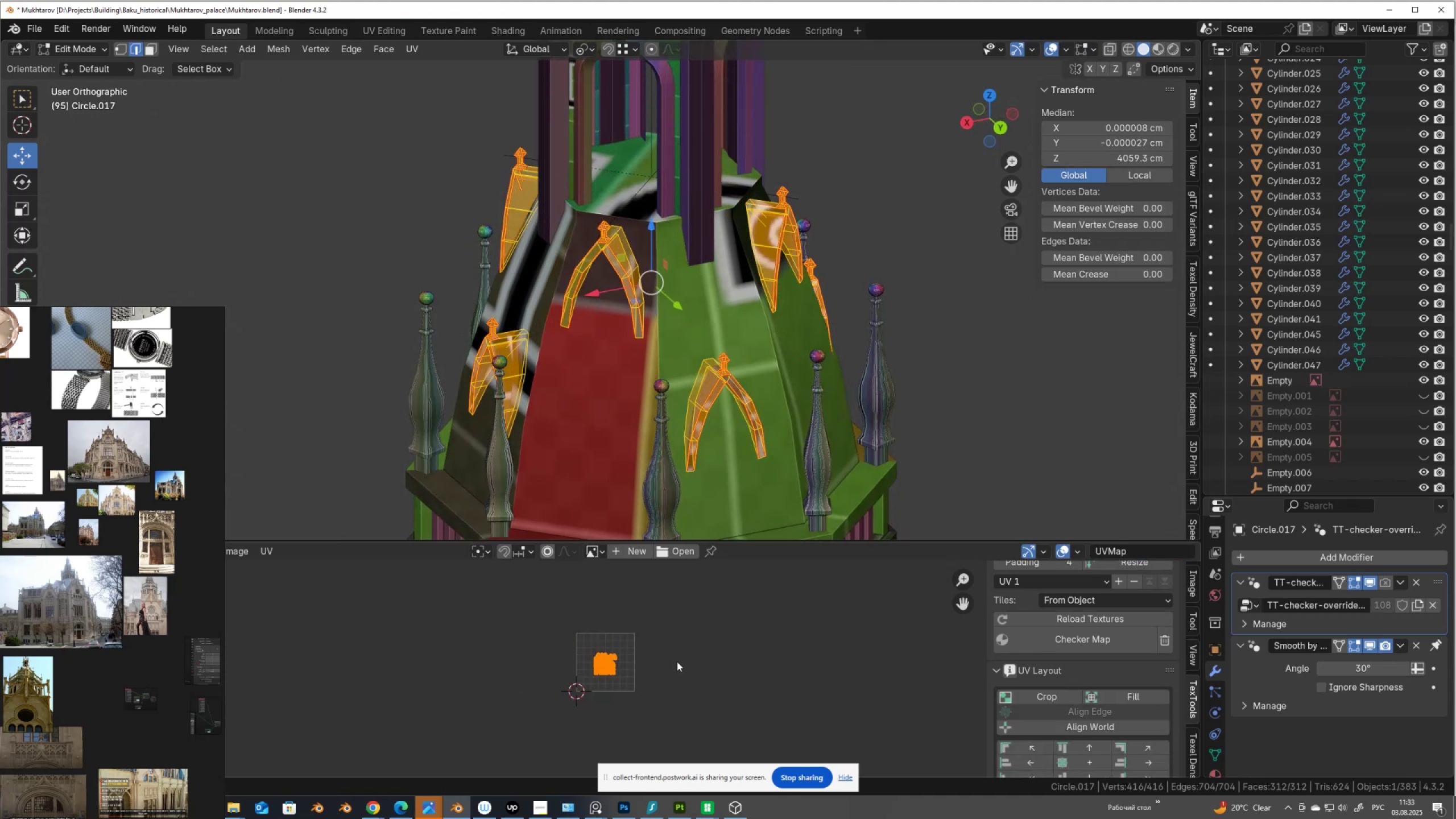 
key(G)
 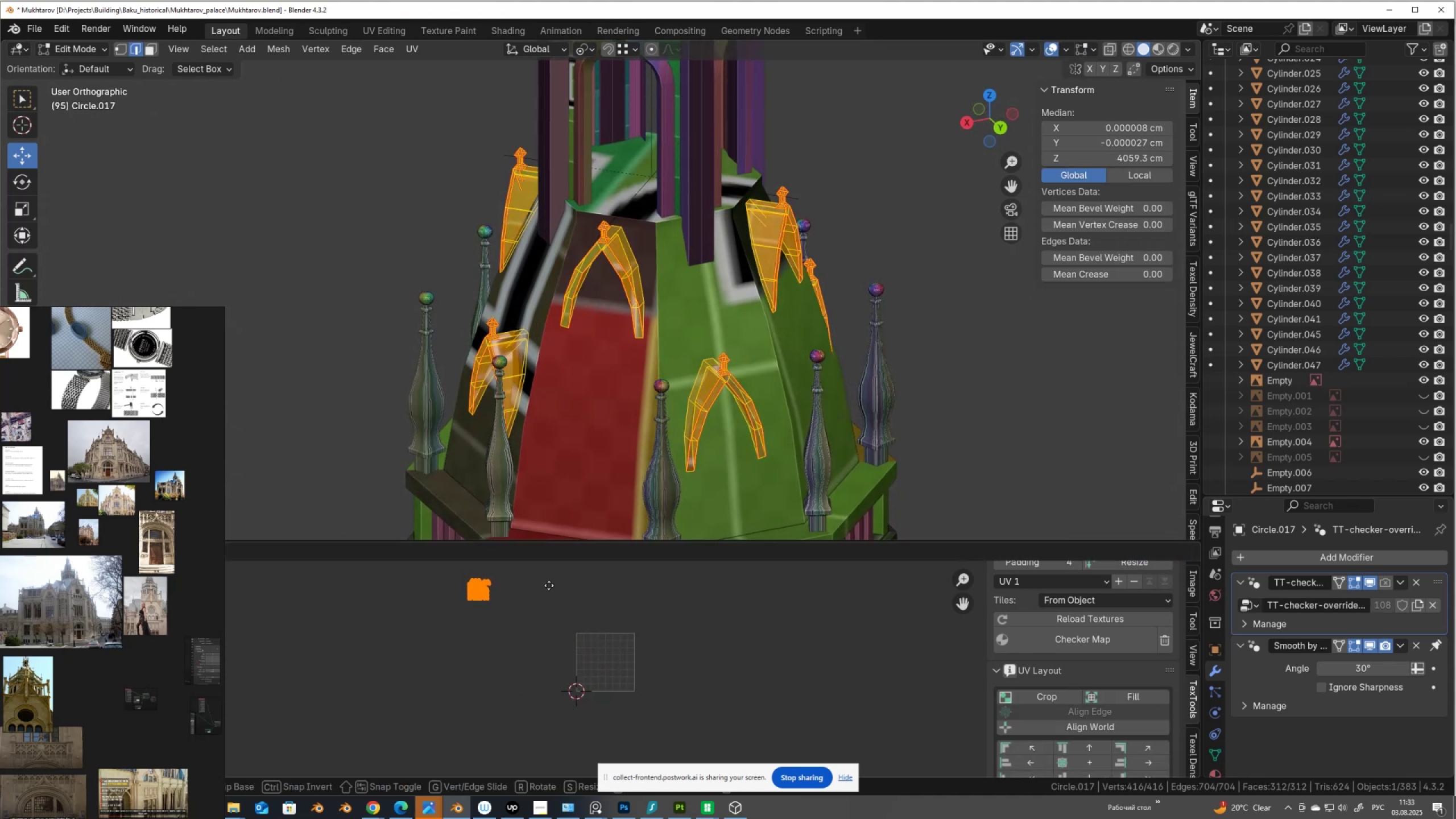 
left_click([549, 585])
 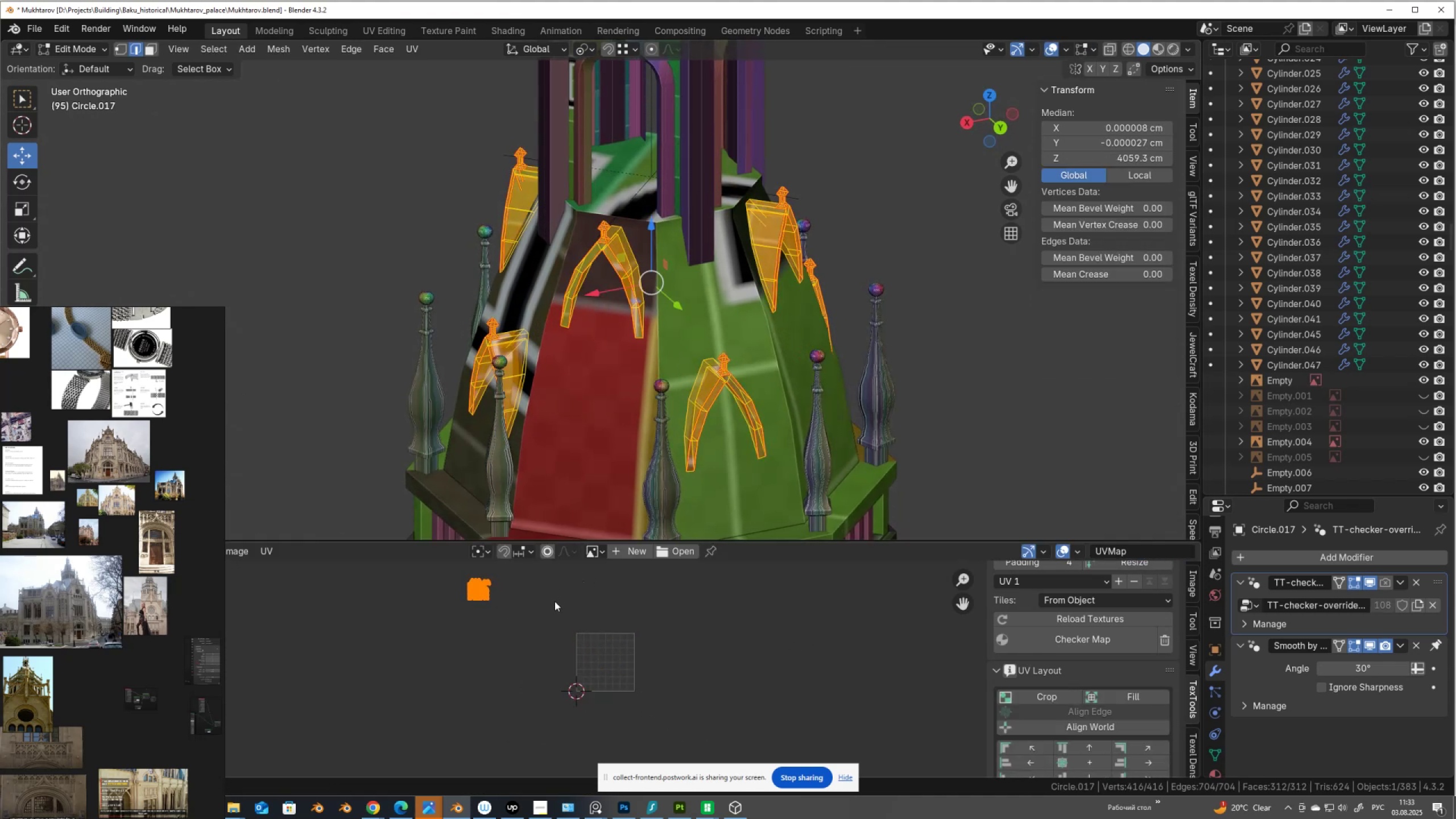 
key(G)
 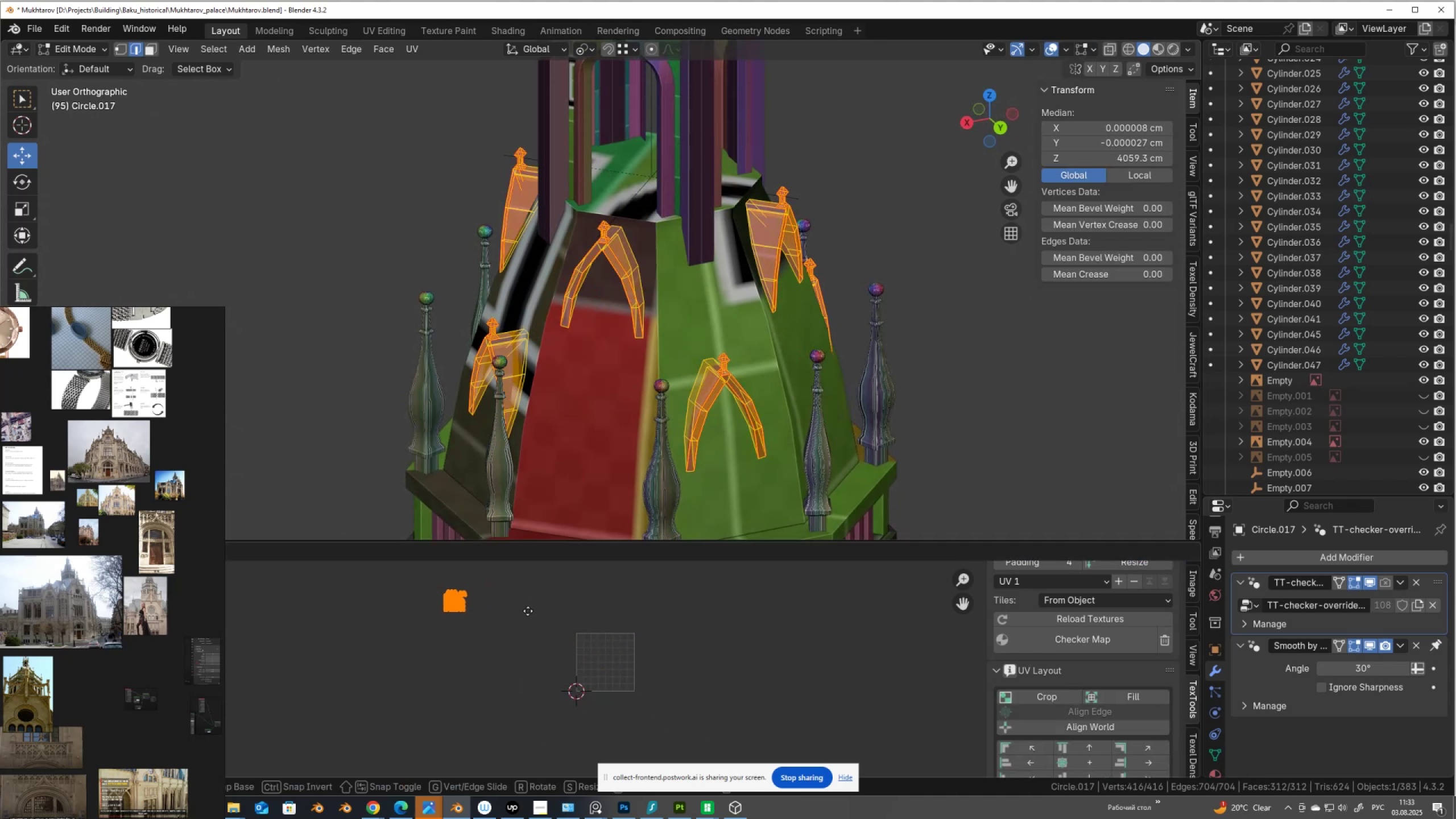 
left_click([528, 611])
 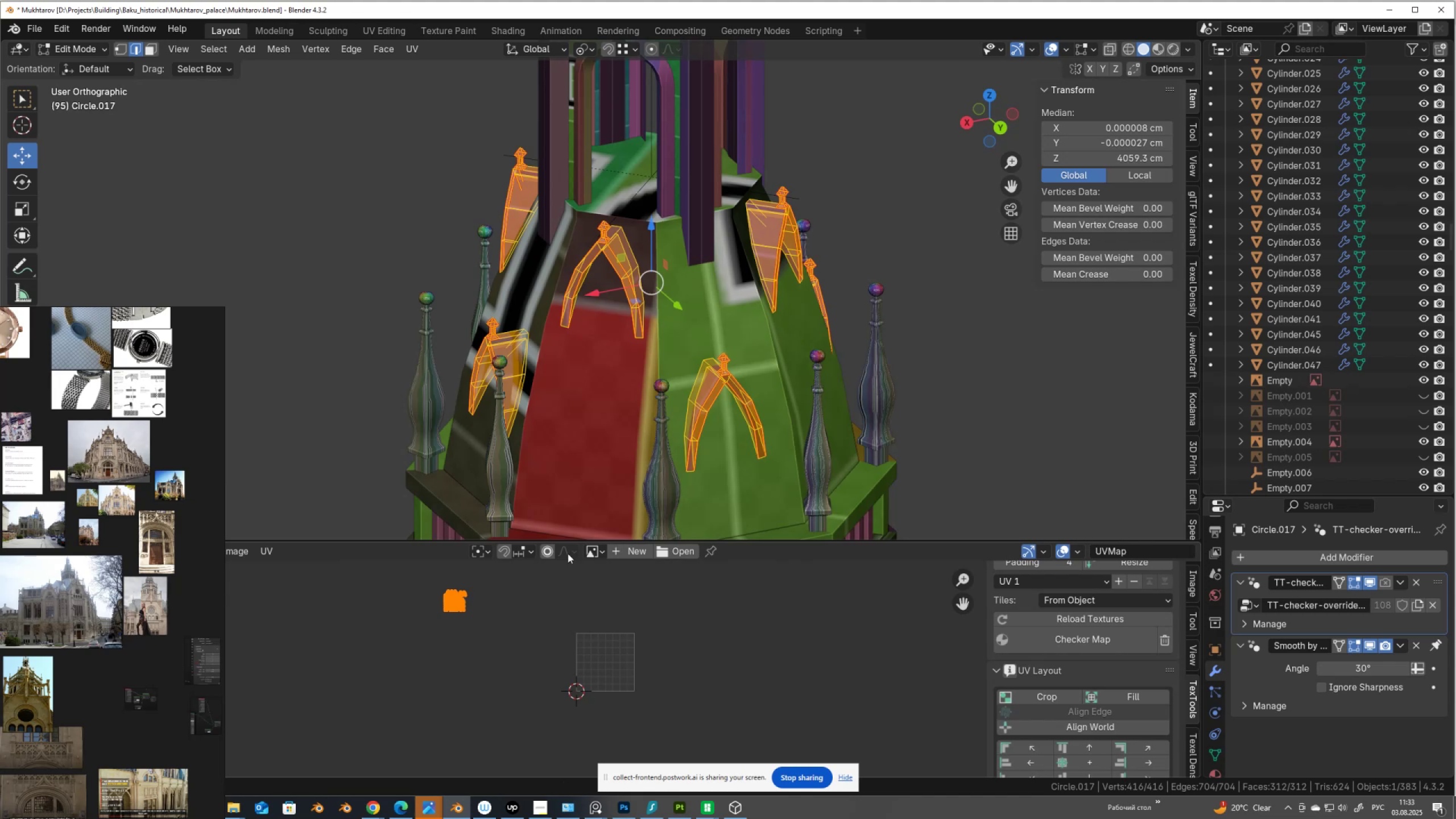 
key(Tab)
 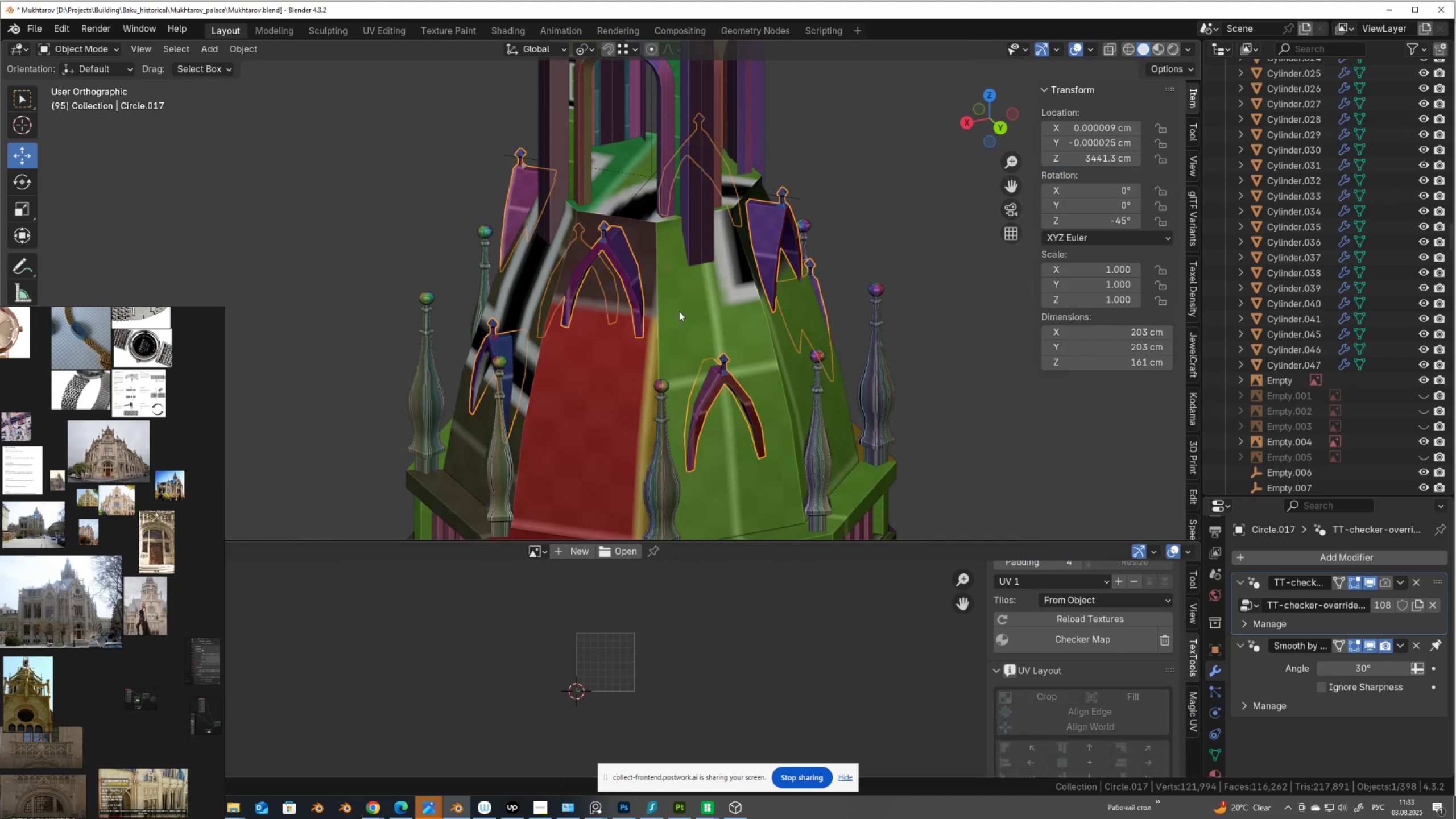 
scroll: coordinate [741, 354], scroll_direction: none, amount: 0.0
 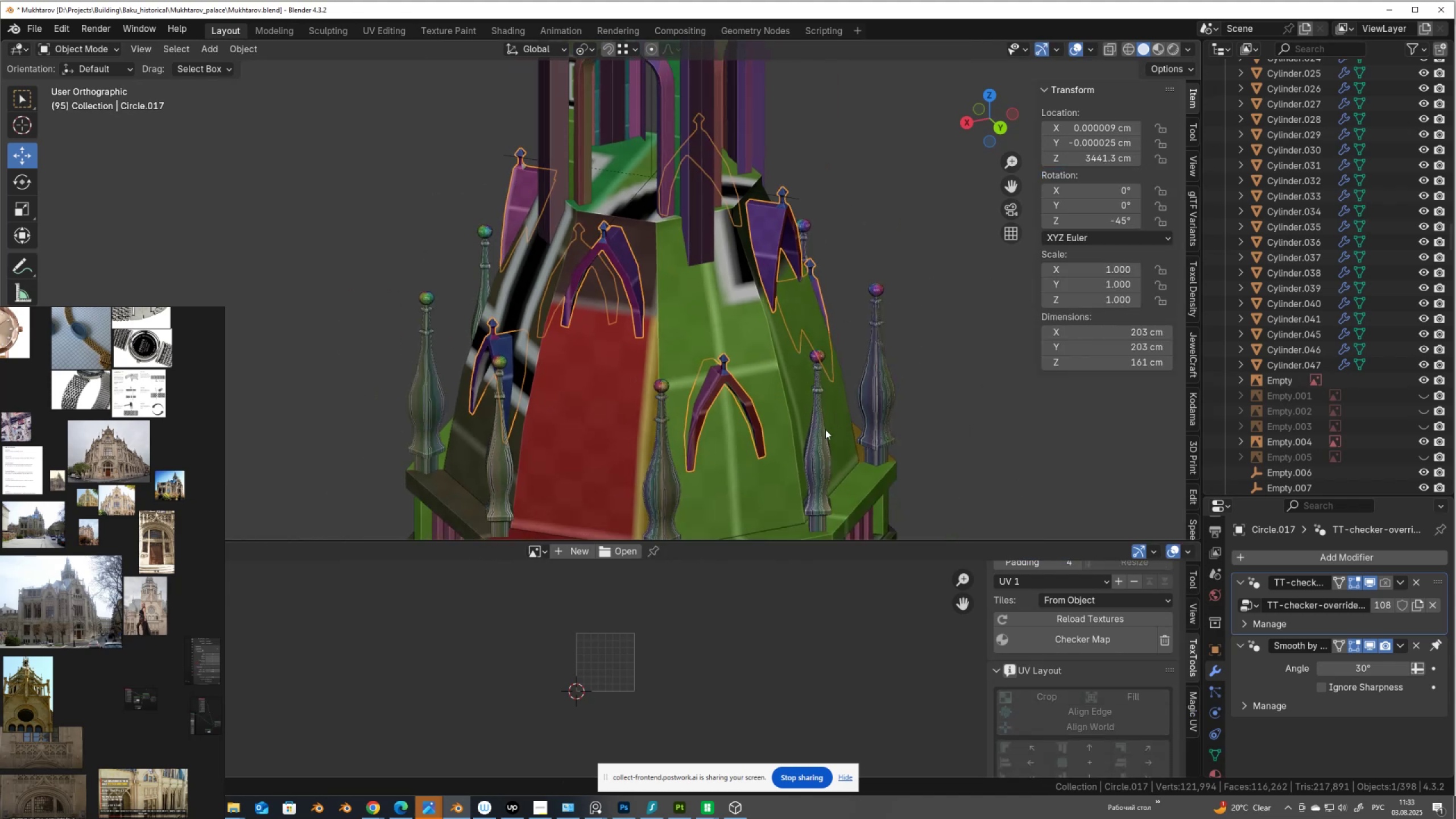 
left_click([824, 432])
 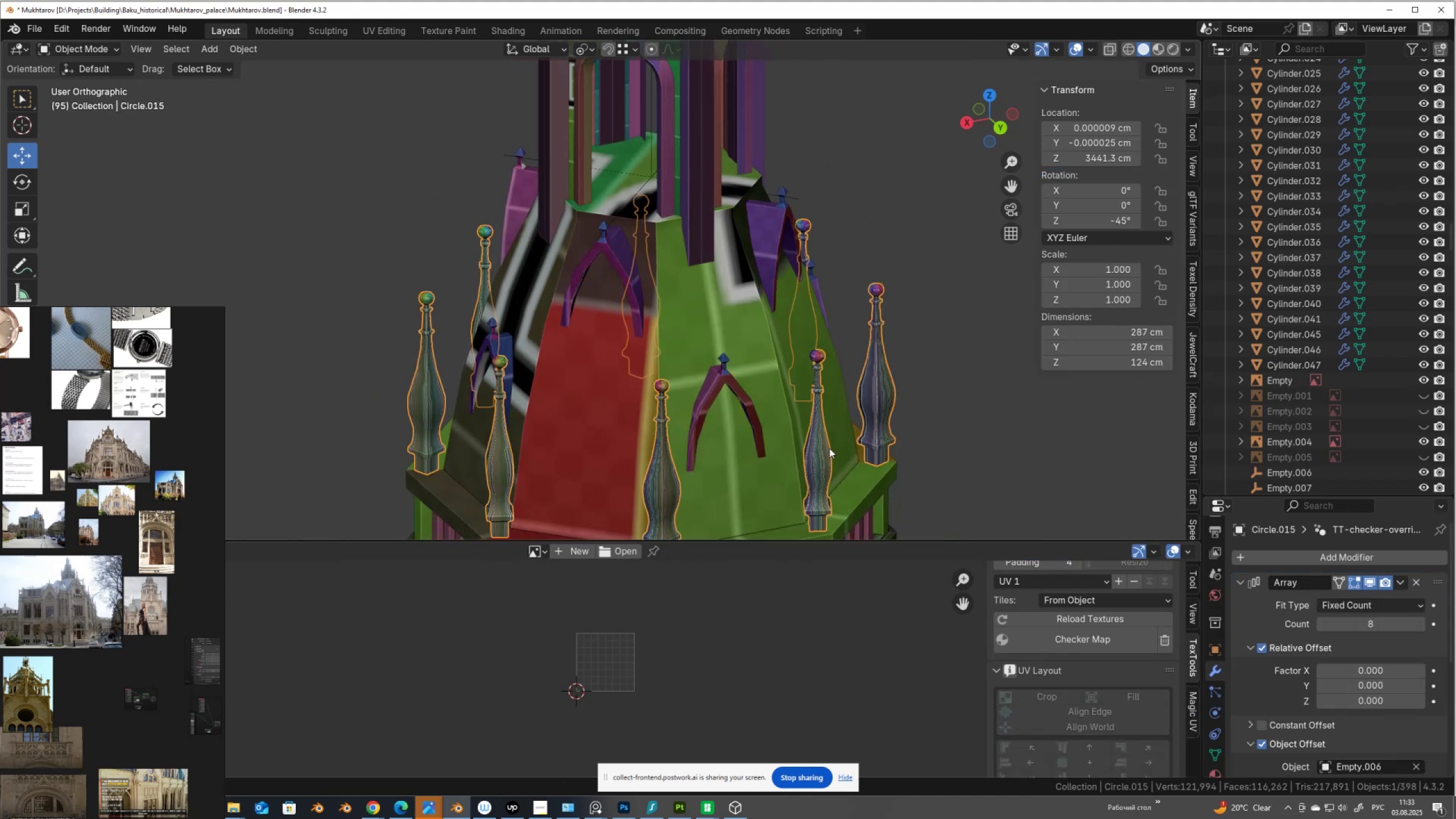 
scroll: coordinate [832, 449], scroll_direction: up, amount: 2.0
 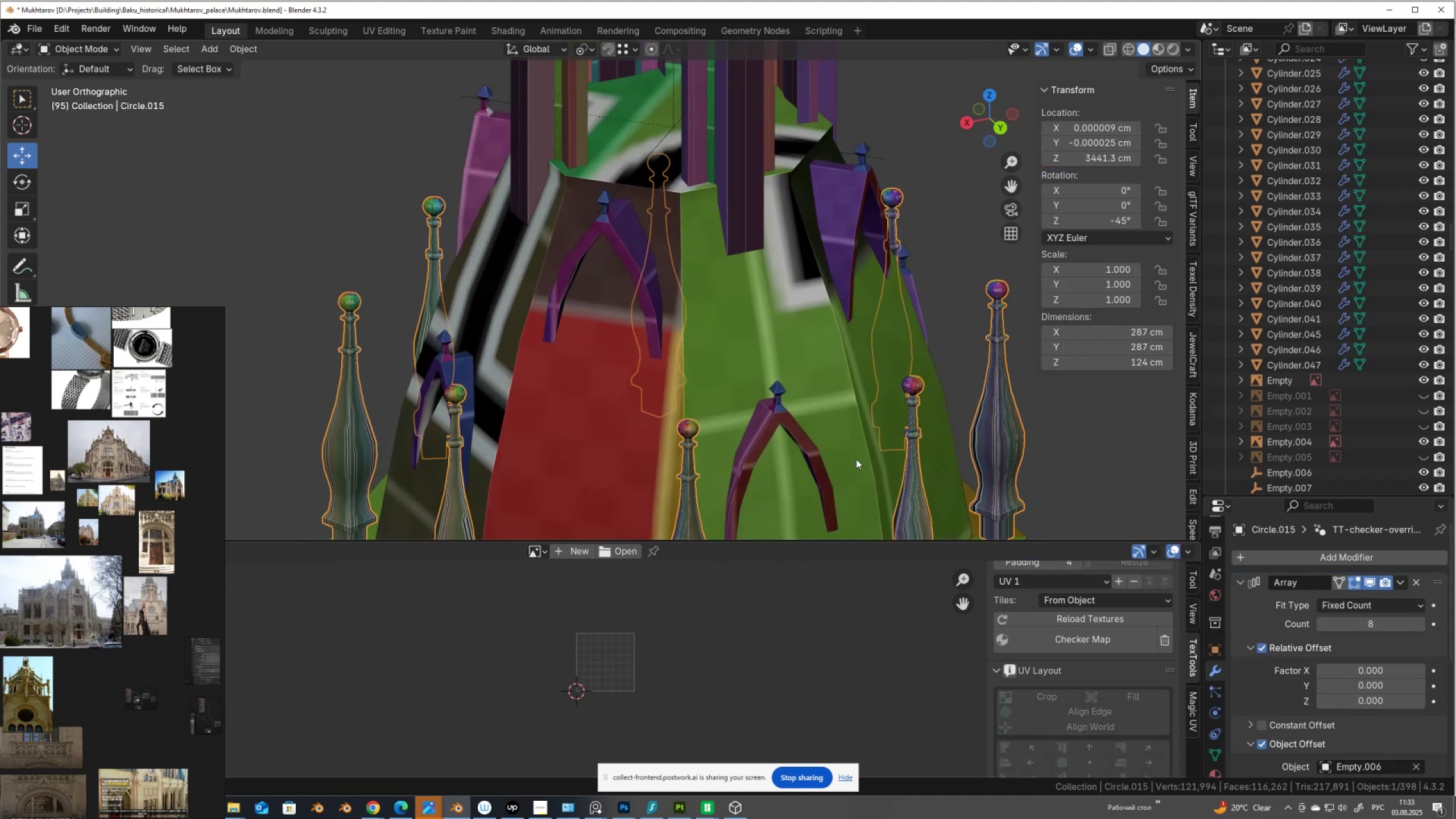 
hold_key(key=ShiftLeft, duration=0.46)
 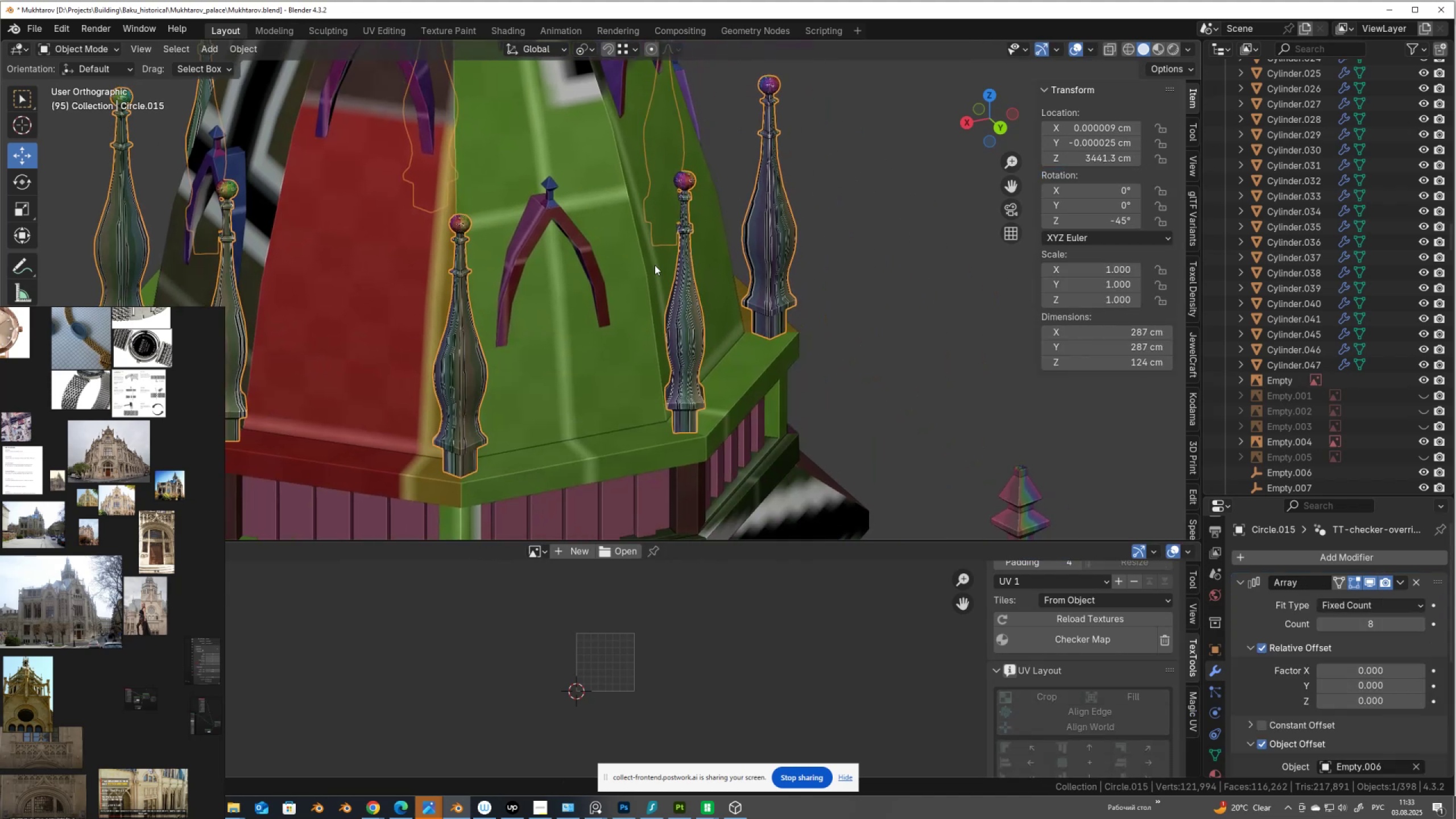 
scroll: coordinate [677, 296], scroll_direction: up, amount: 4.0
 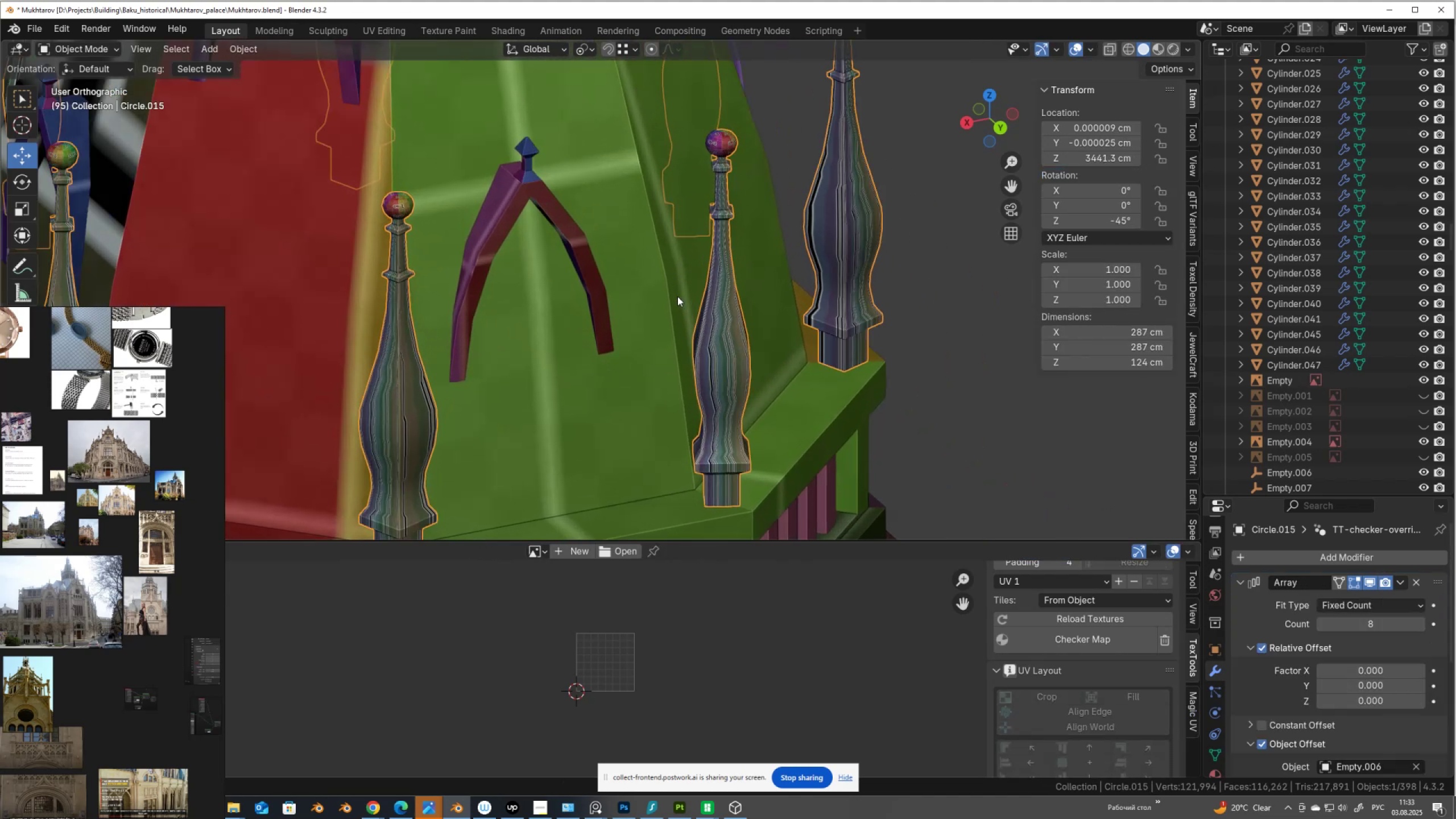 
scroll: coordinate [677, 296], scroll_direction: down, amount: 3.0
 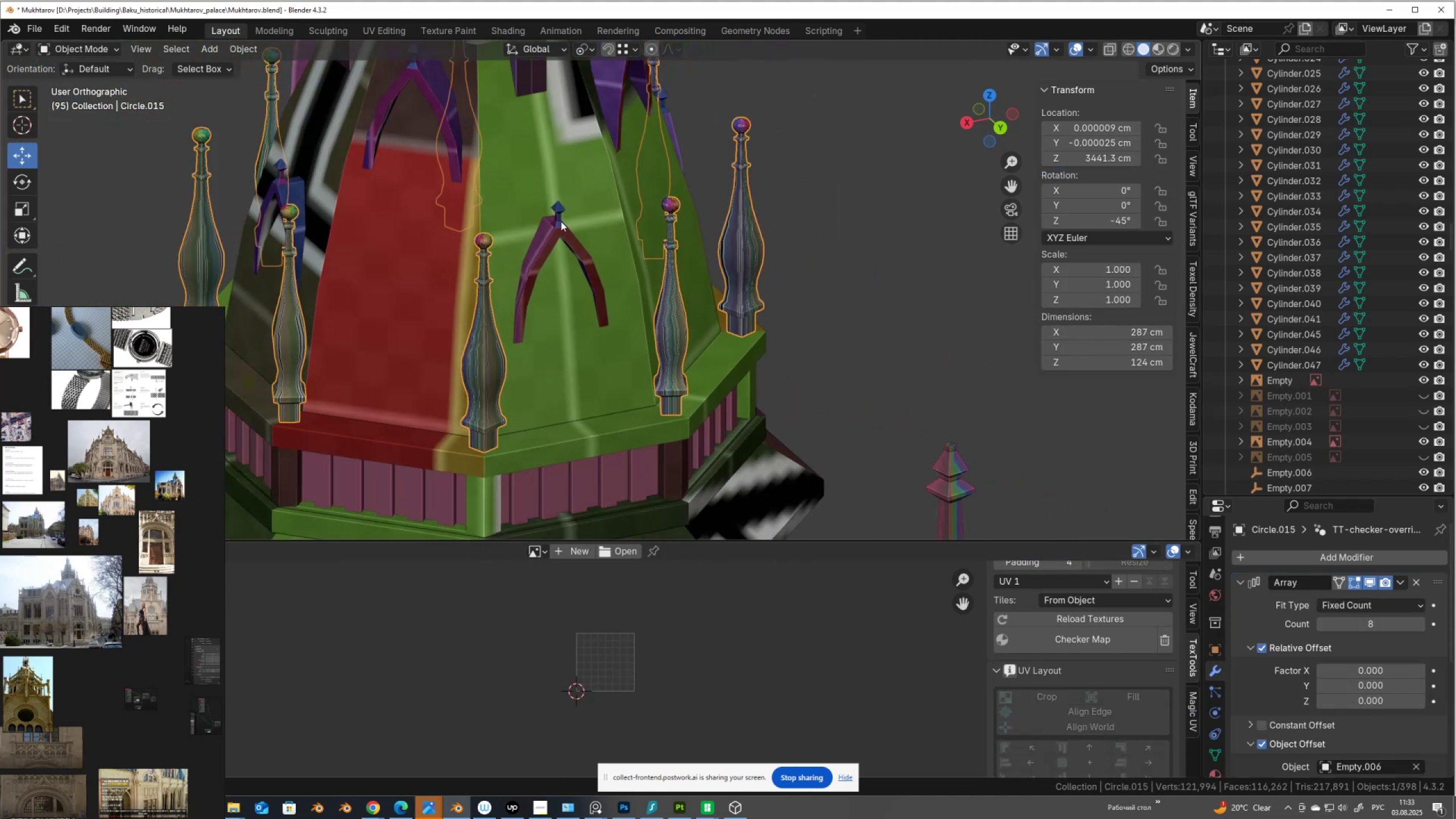 
left_click([561, 221])
 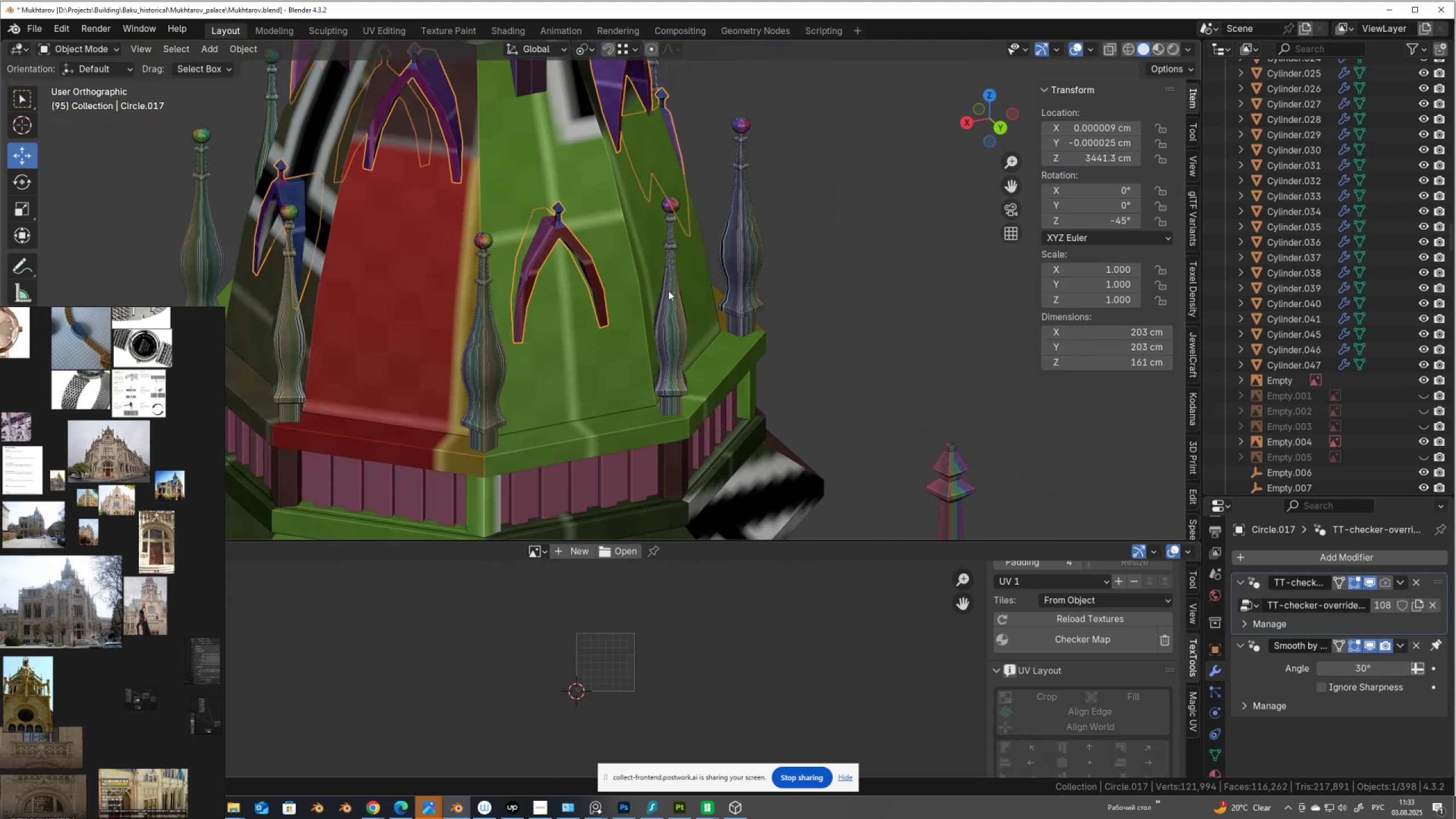 
left_click([673, 299])
 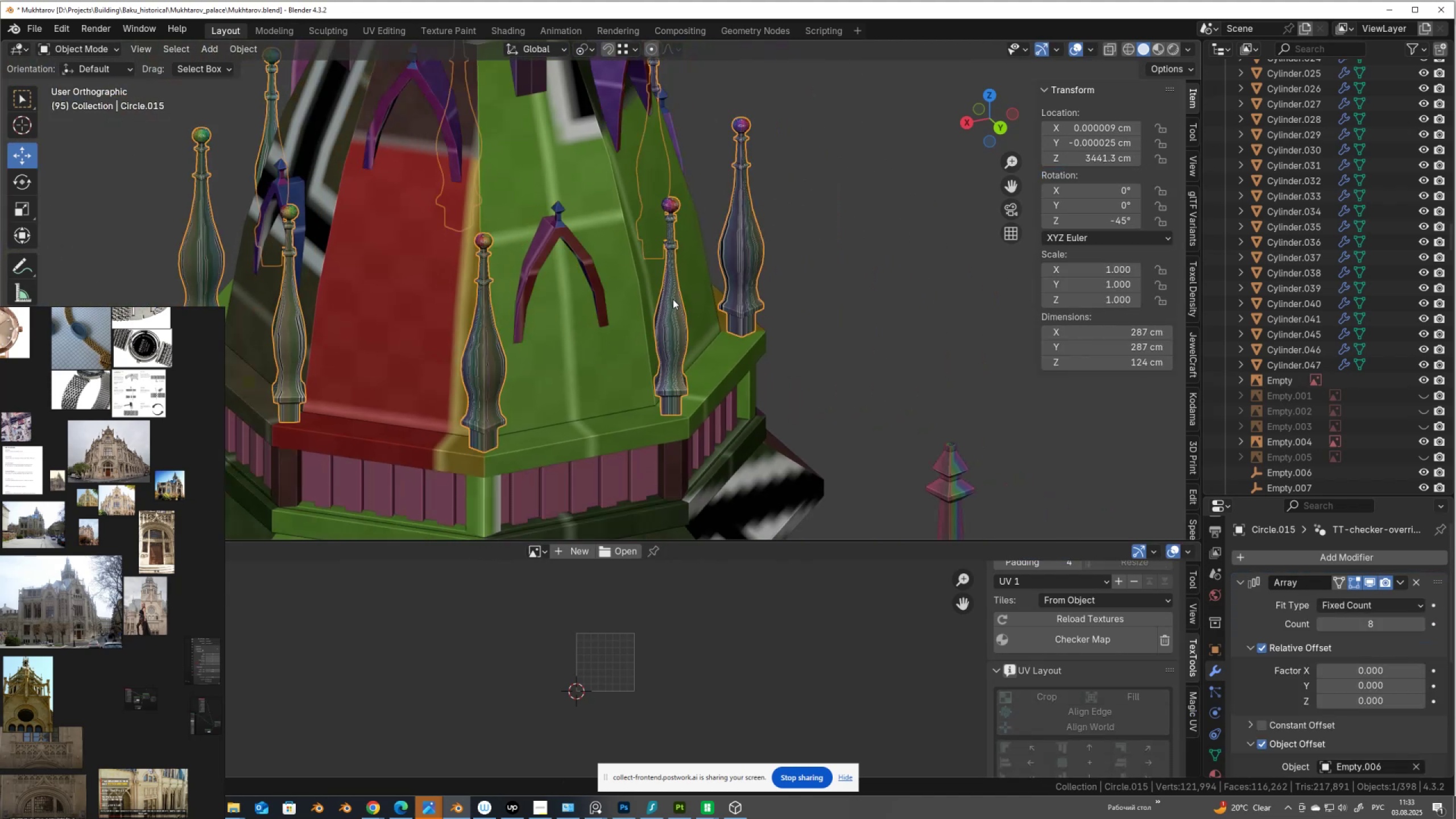 
key(Tab)
 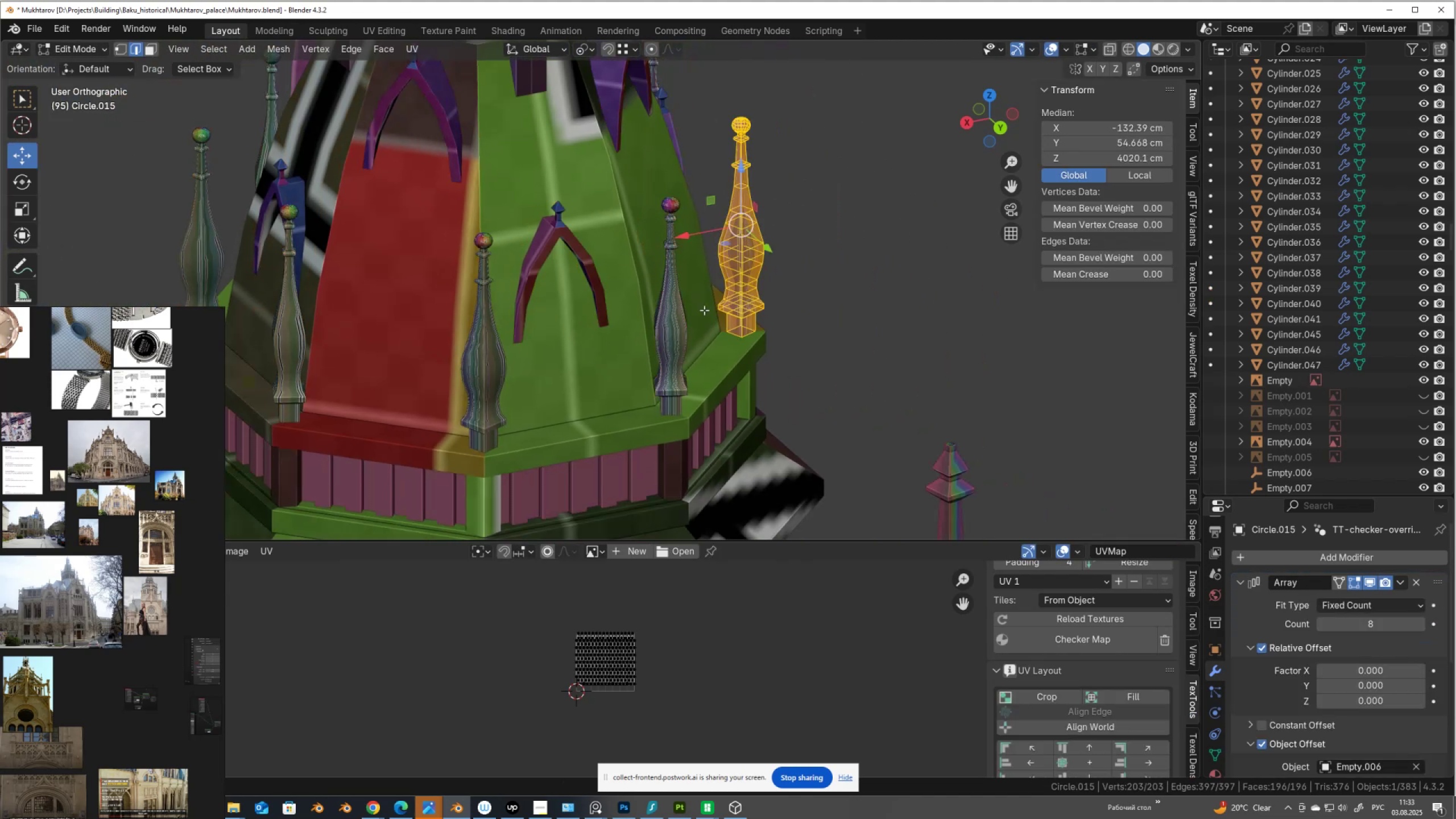 
scroll: coordinate [704, 310], scroll_direction: up, amount: 4.0
 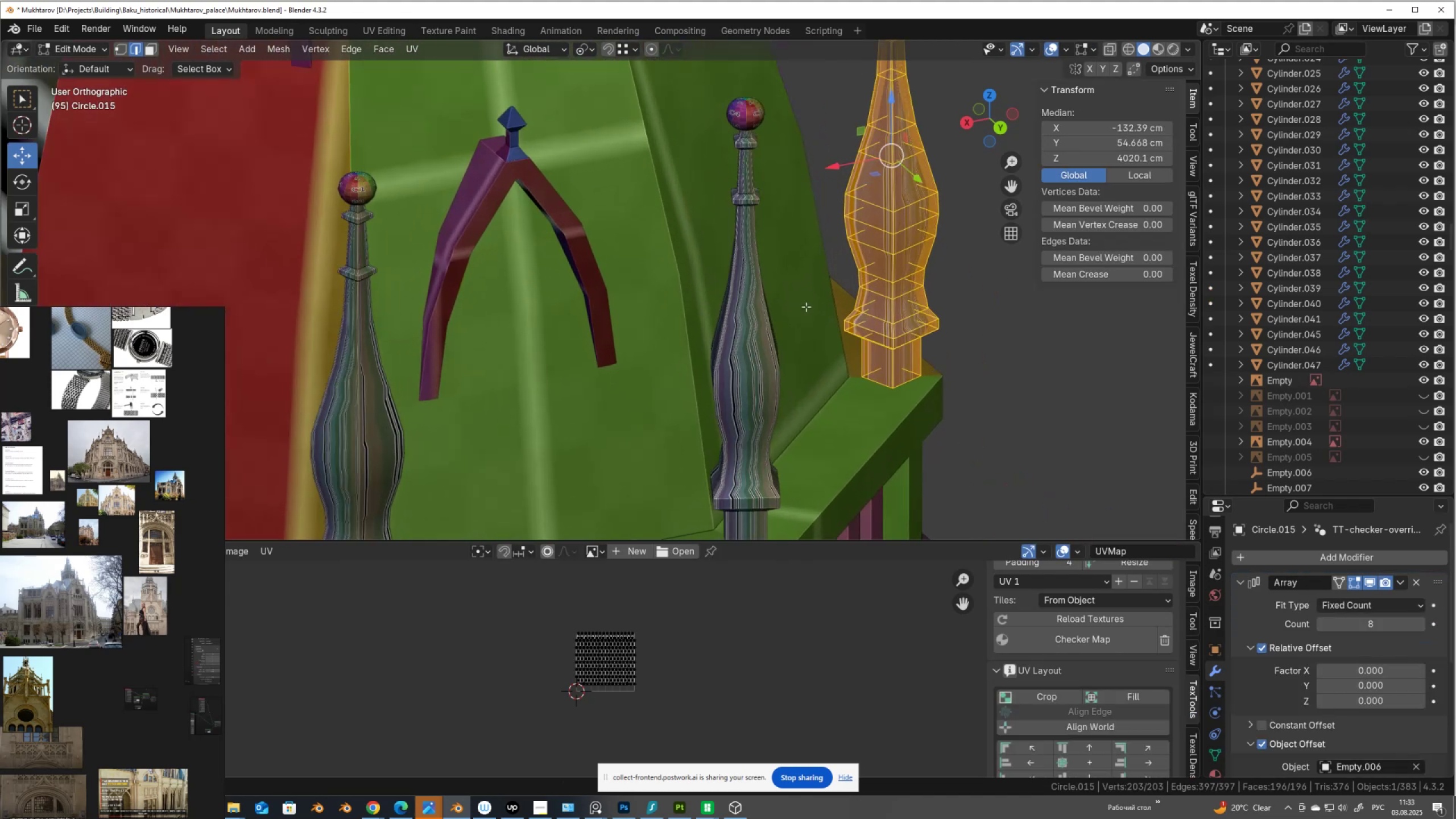 
hold_key(key=ShiftLeft, duration=0.52)
 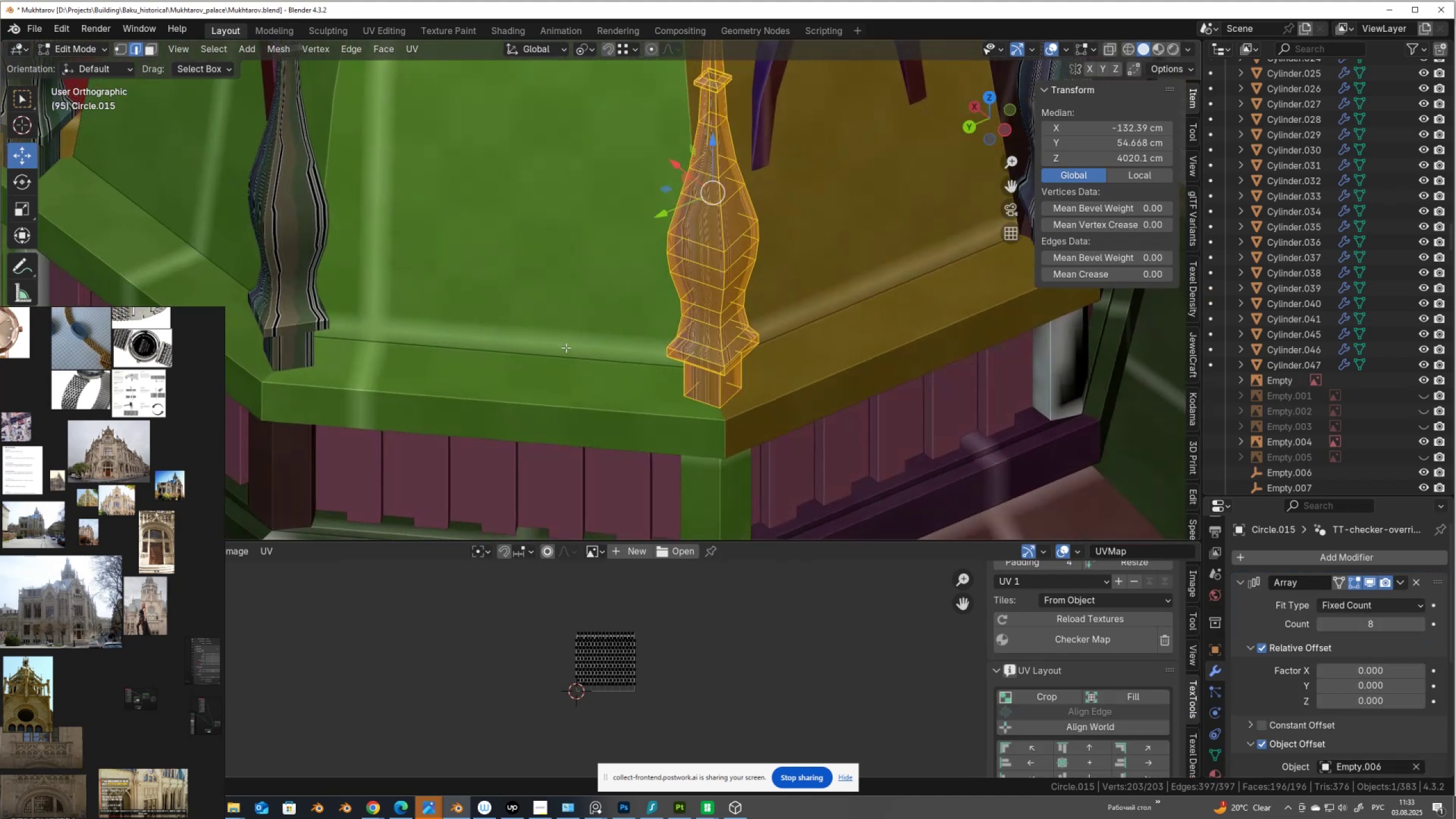 
hold_key(key=ShiftLeft, duration=0.42)
 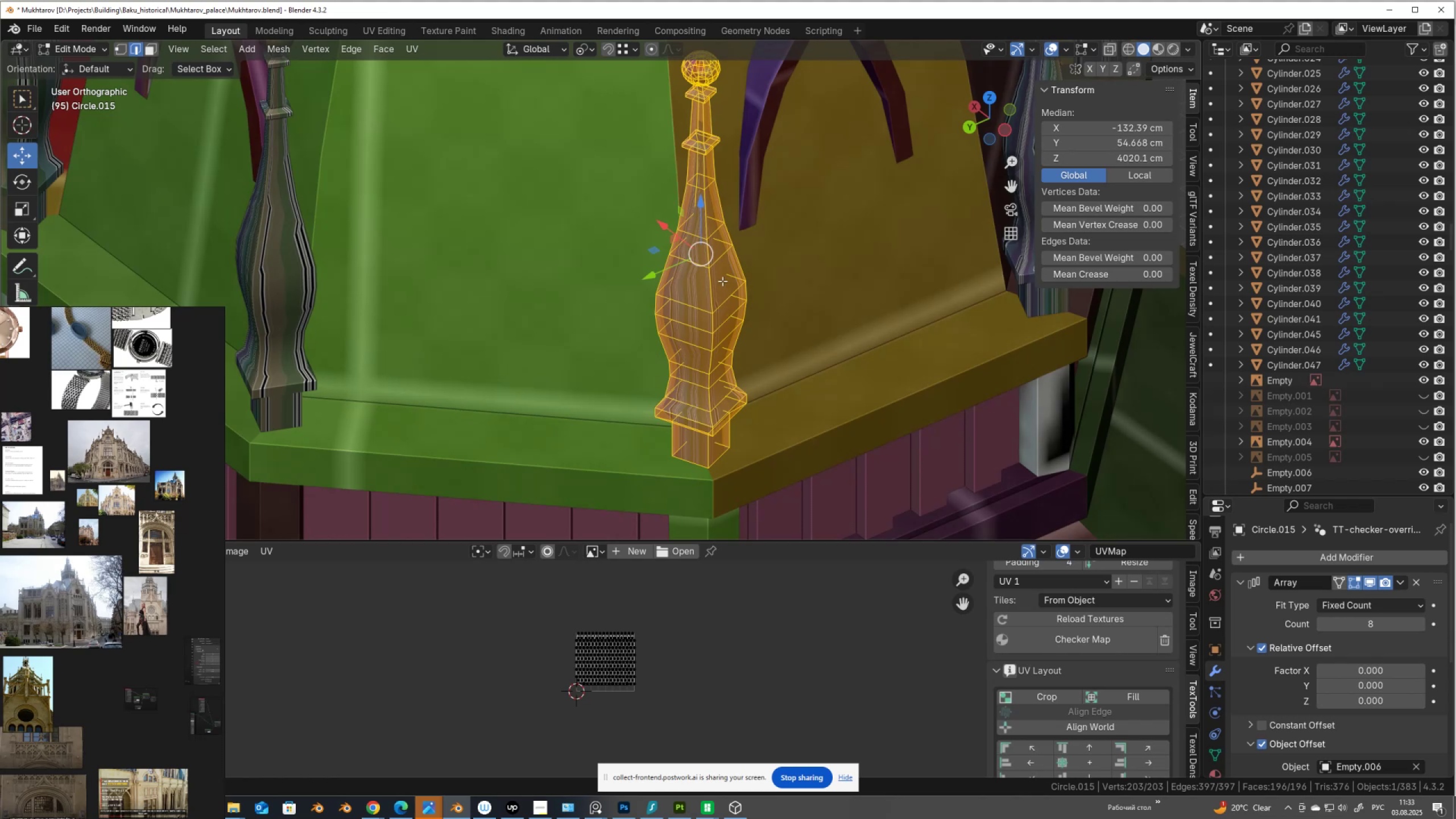 
hold_key(key=AltLeft, duration=2.64)
left_click([712, 287])
 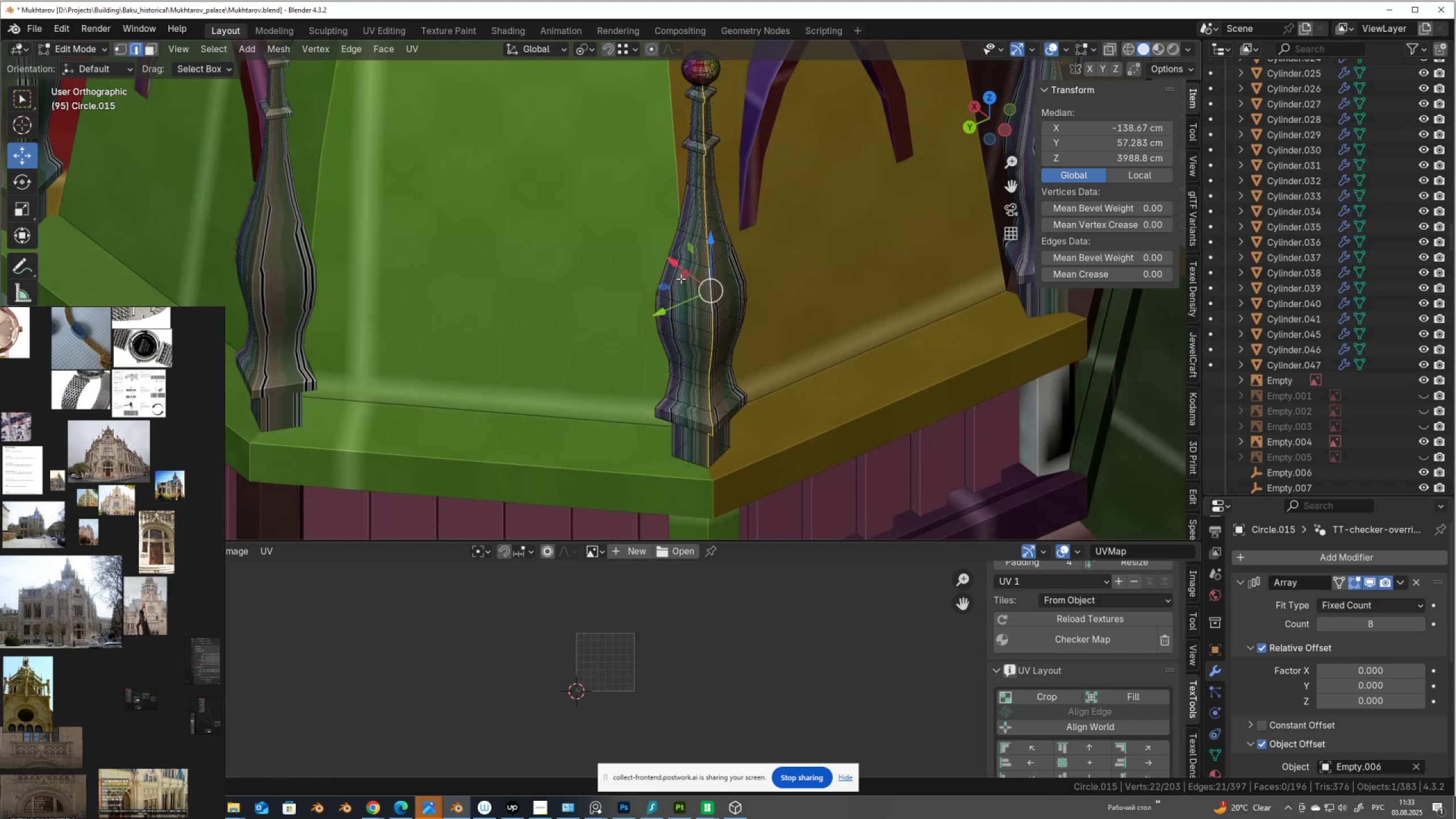 
hold_key(key=ShiftLeft, duration=1.5)
left_click([666, 272])
 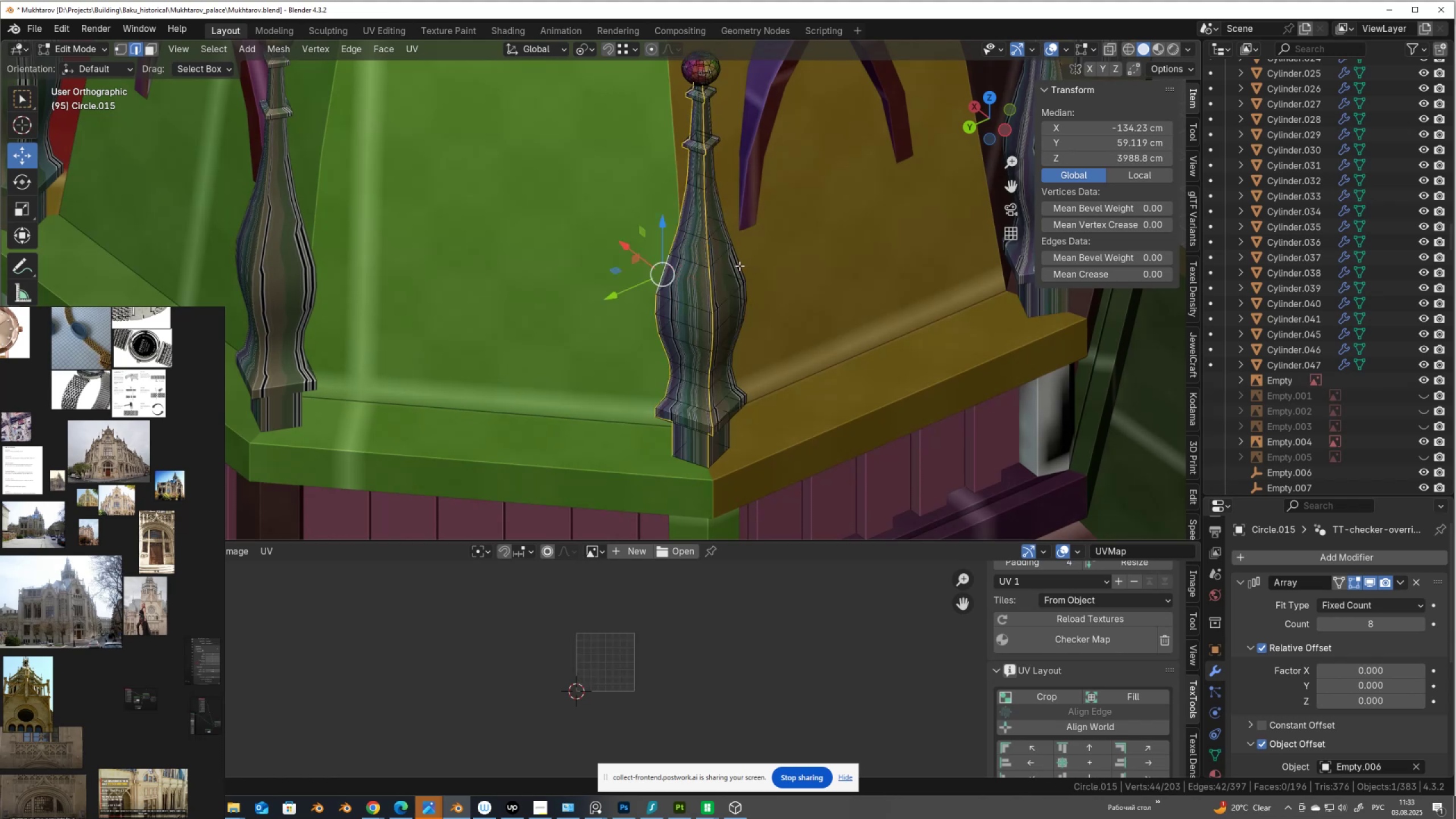 
hold_key(key=ShiftLeft, duration=0.48)
left_click([739, 266])
 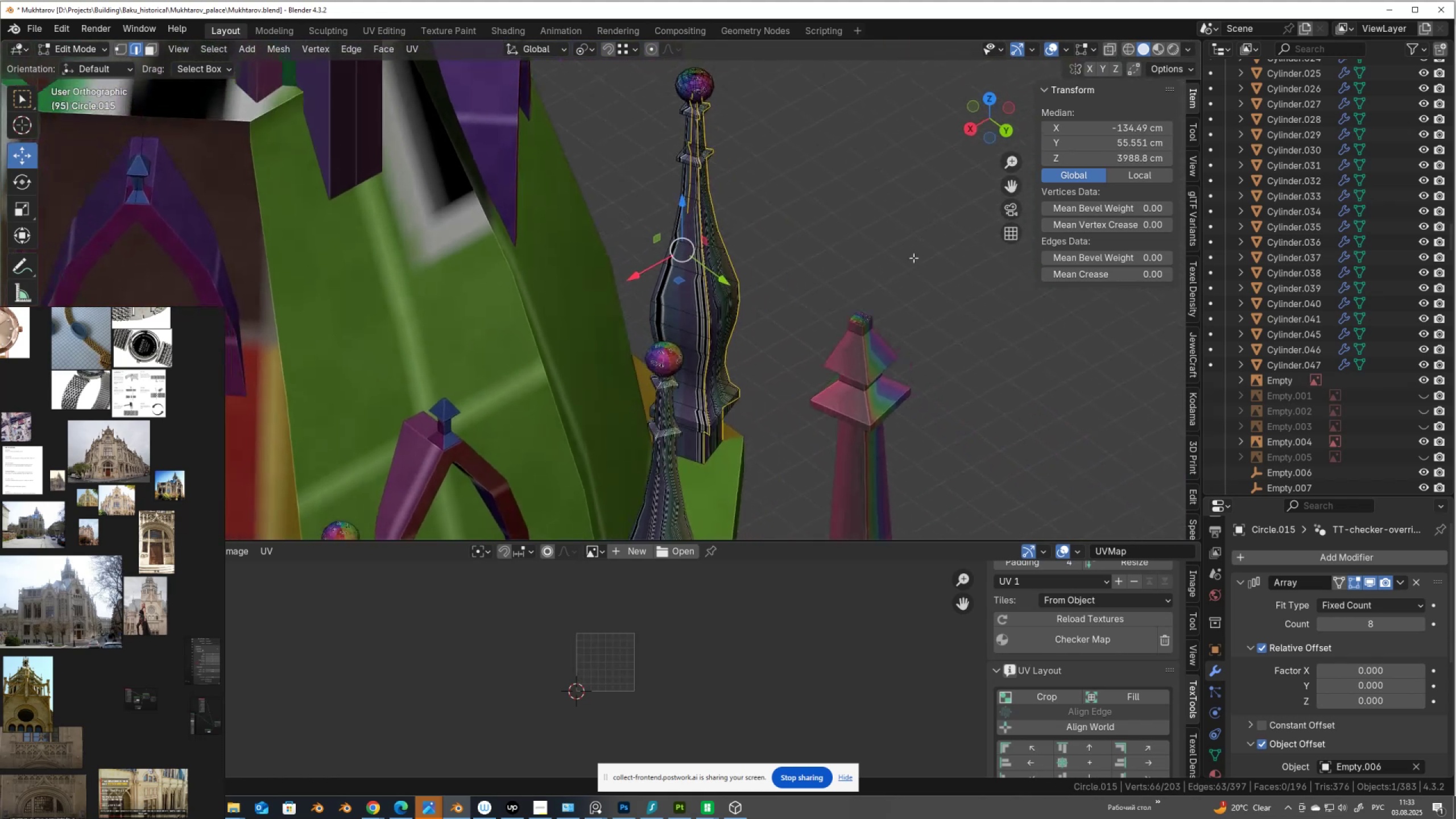 
hold_key(key=ShiftLeft, duration=0.67)
hold_key(key=AltLeft, duration=0.65)
left_click([654, 282])
 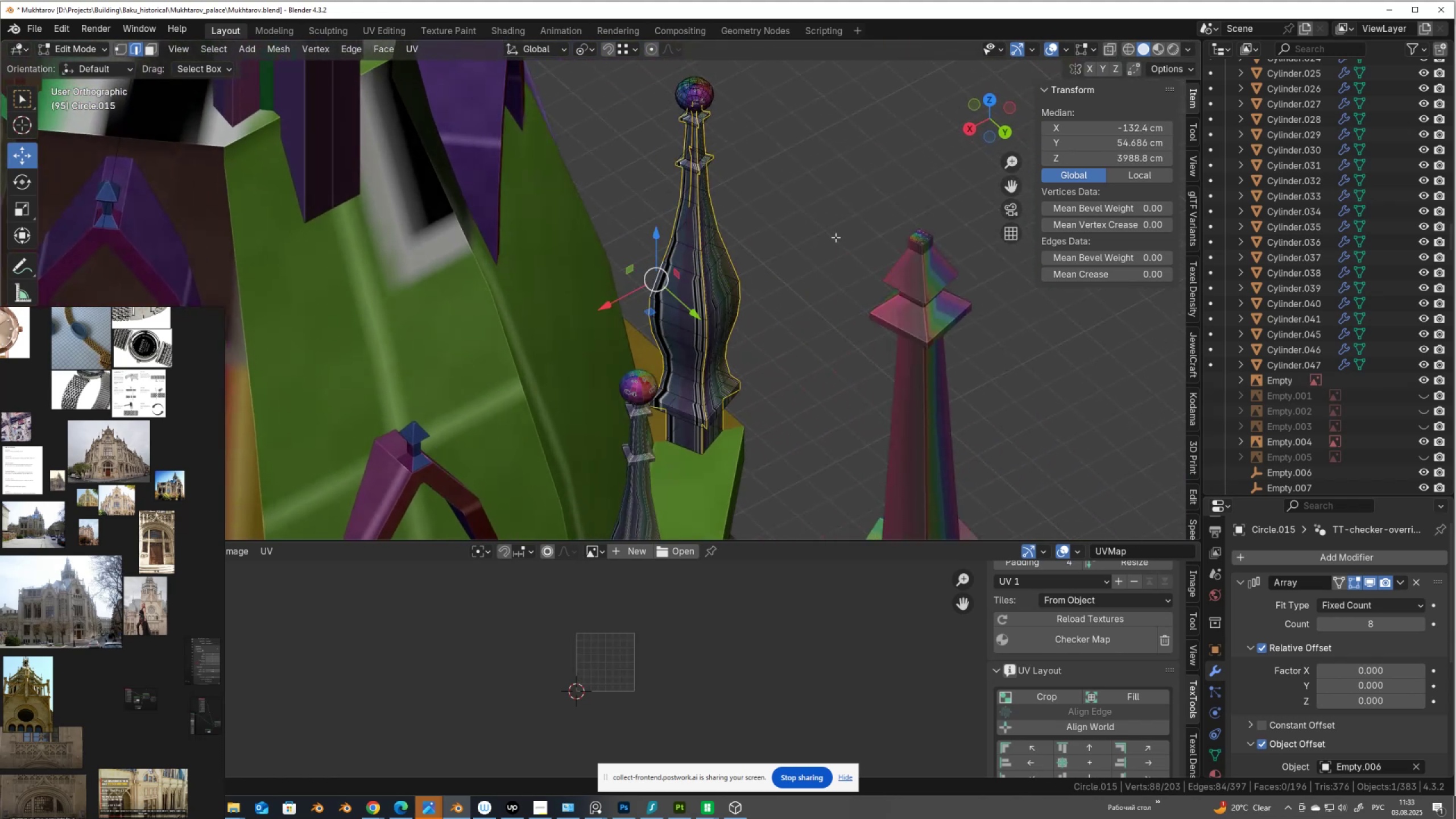 
right_click([835, 237])
 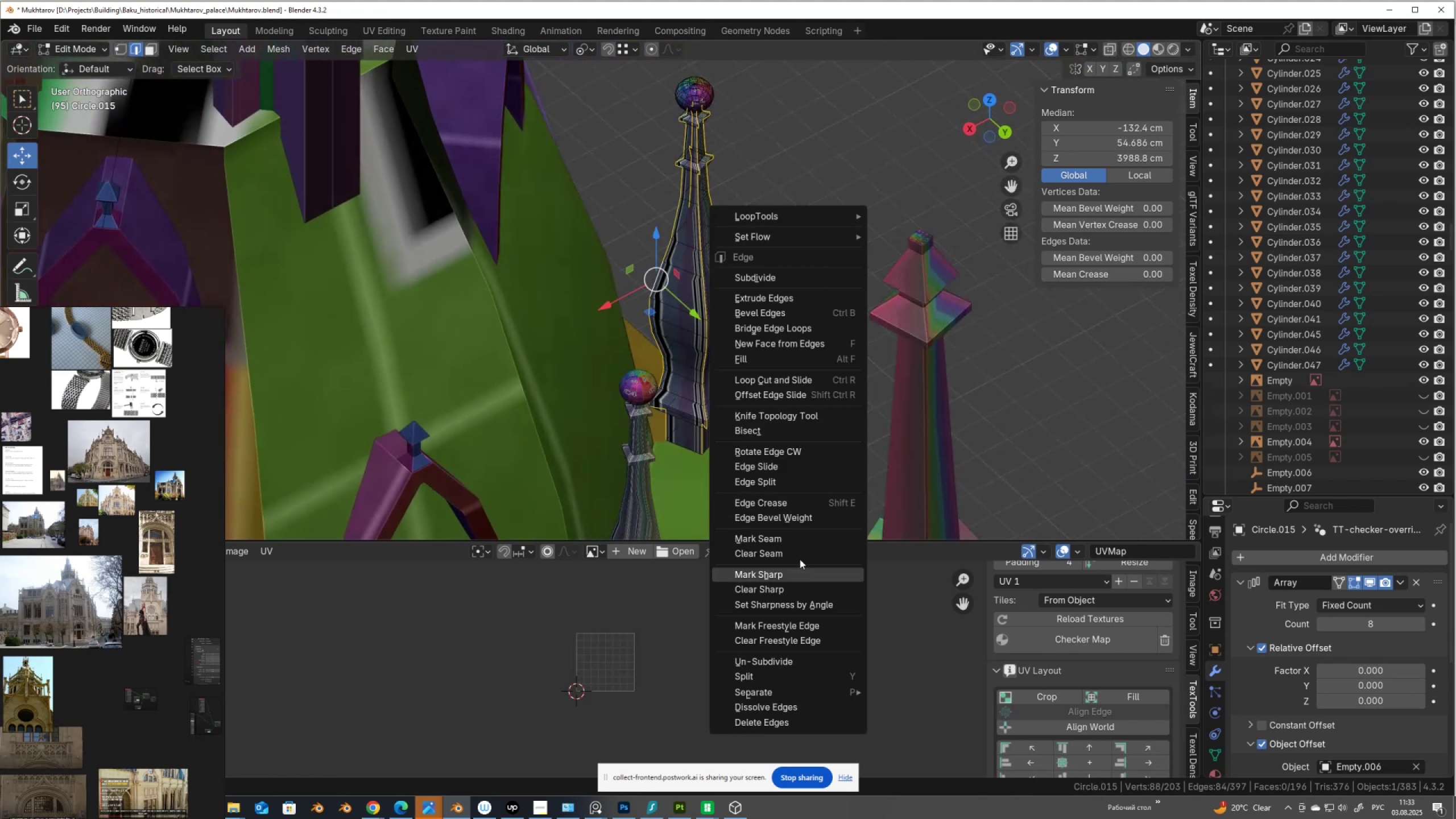 
left_click([801, 538])
 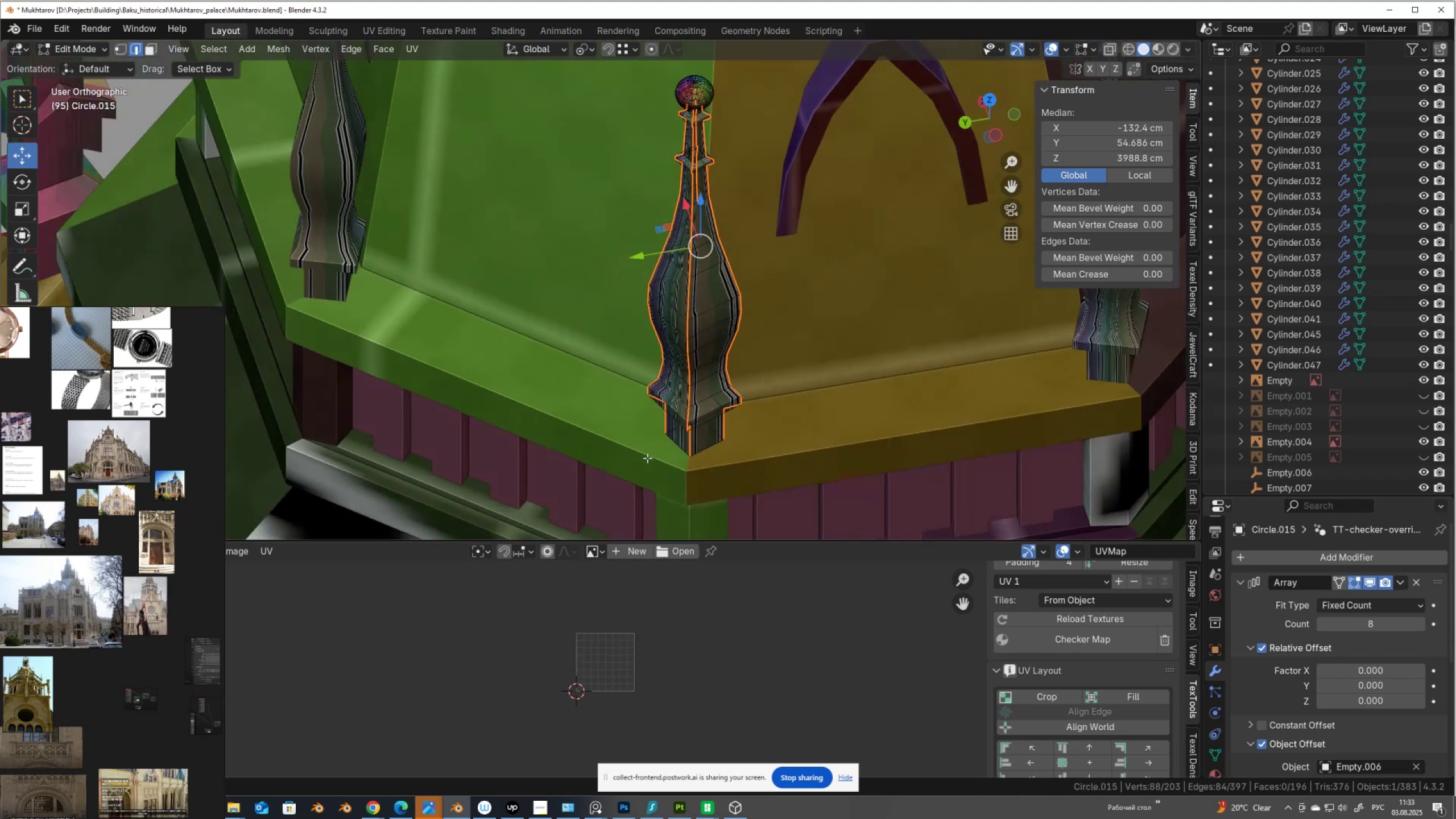 
hold_key(key=ShiftLeft, duration=0.38)
scroll: coordinate [637, 434], scroll_direction: up, amount: 11.0
 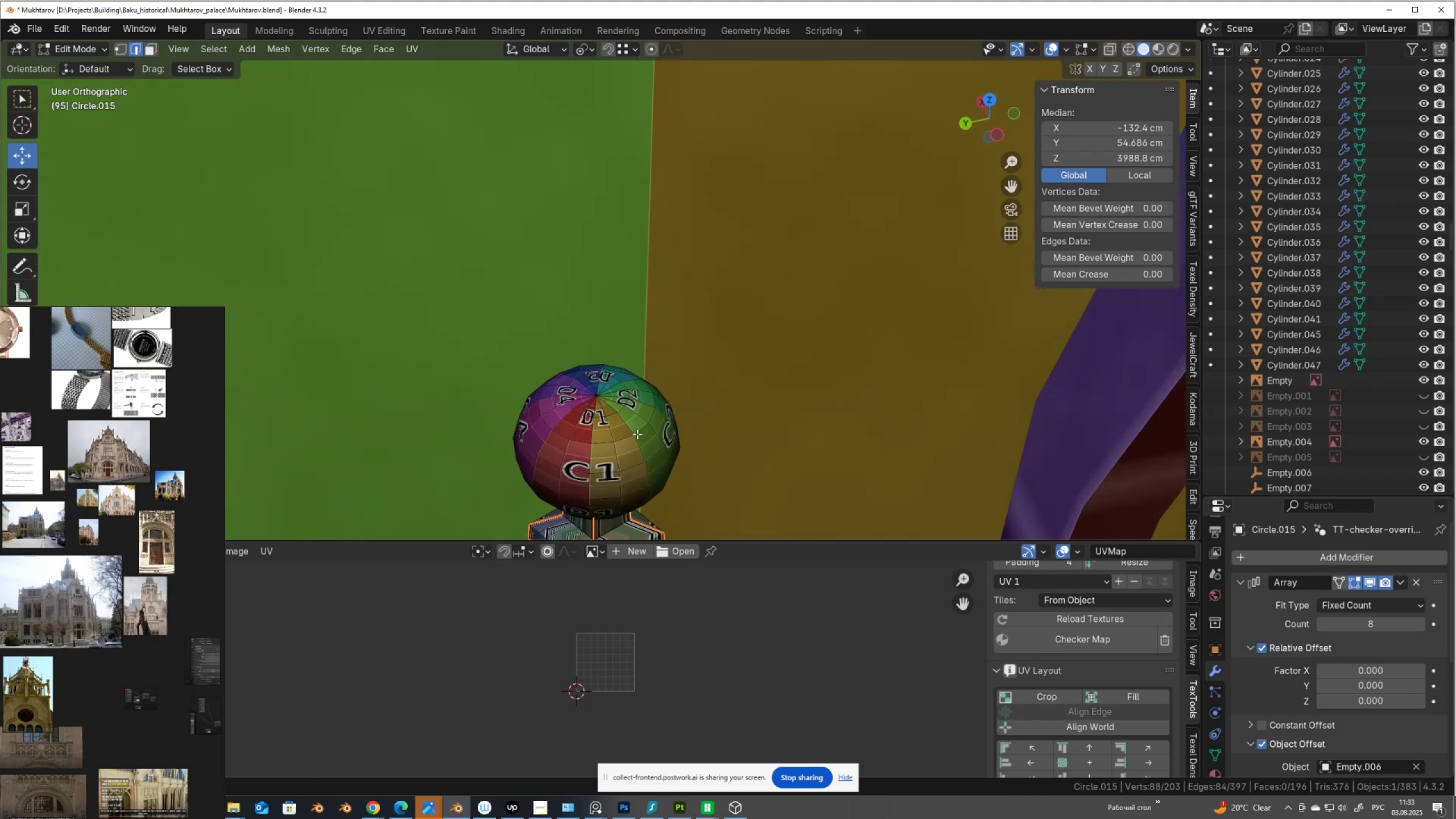 
key(Alt+AltLeft)
 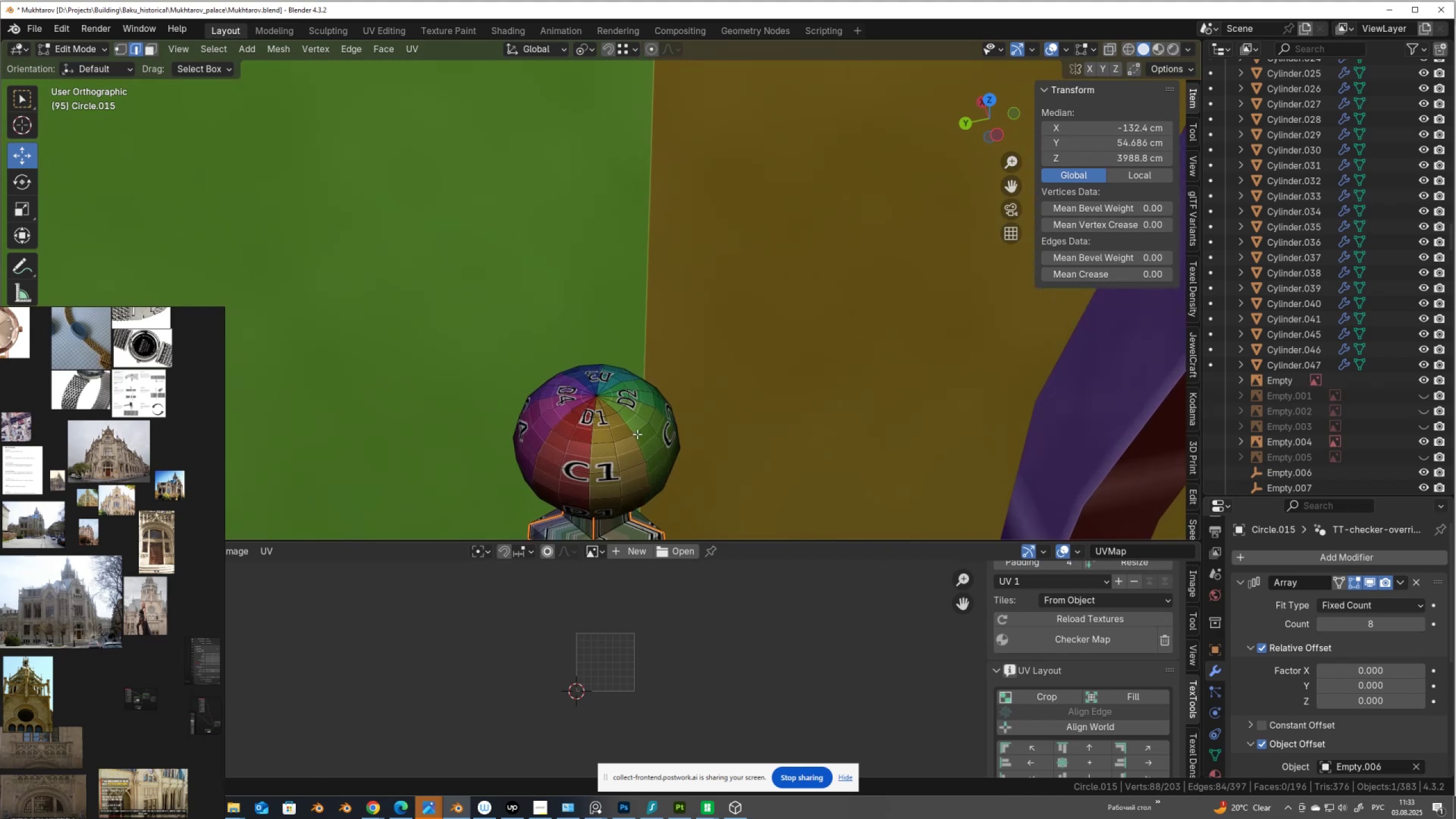 
key(Alt+Z)
 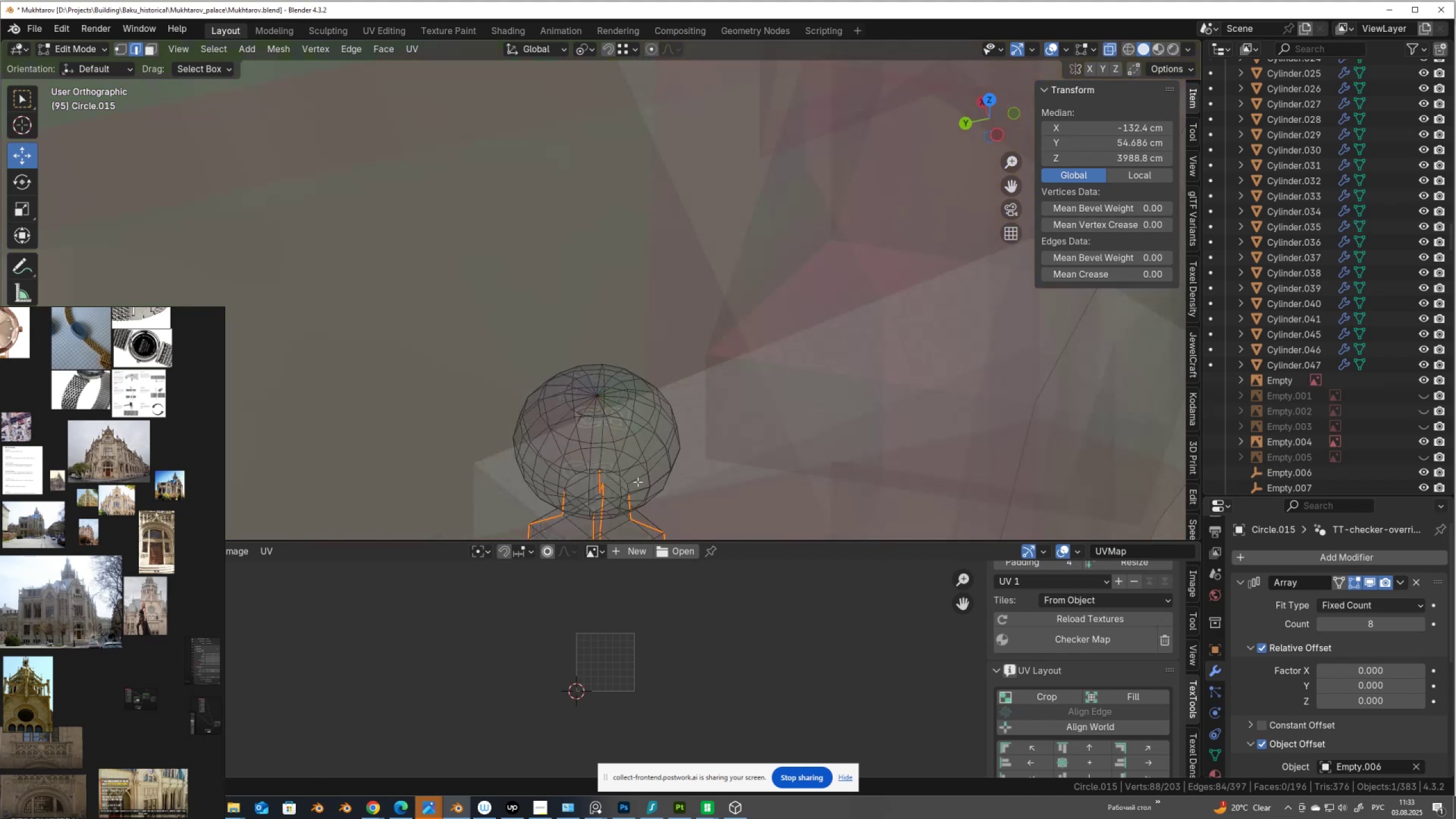 
hold_key(key=ShiftLeft, duration=0.37)
 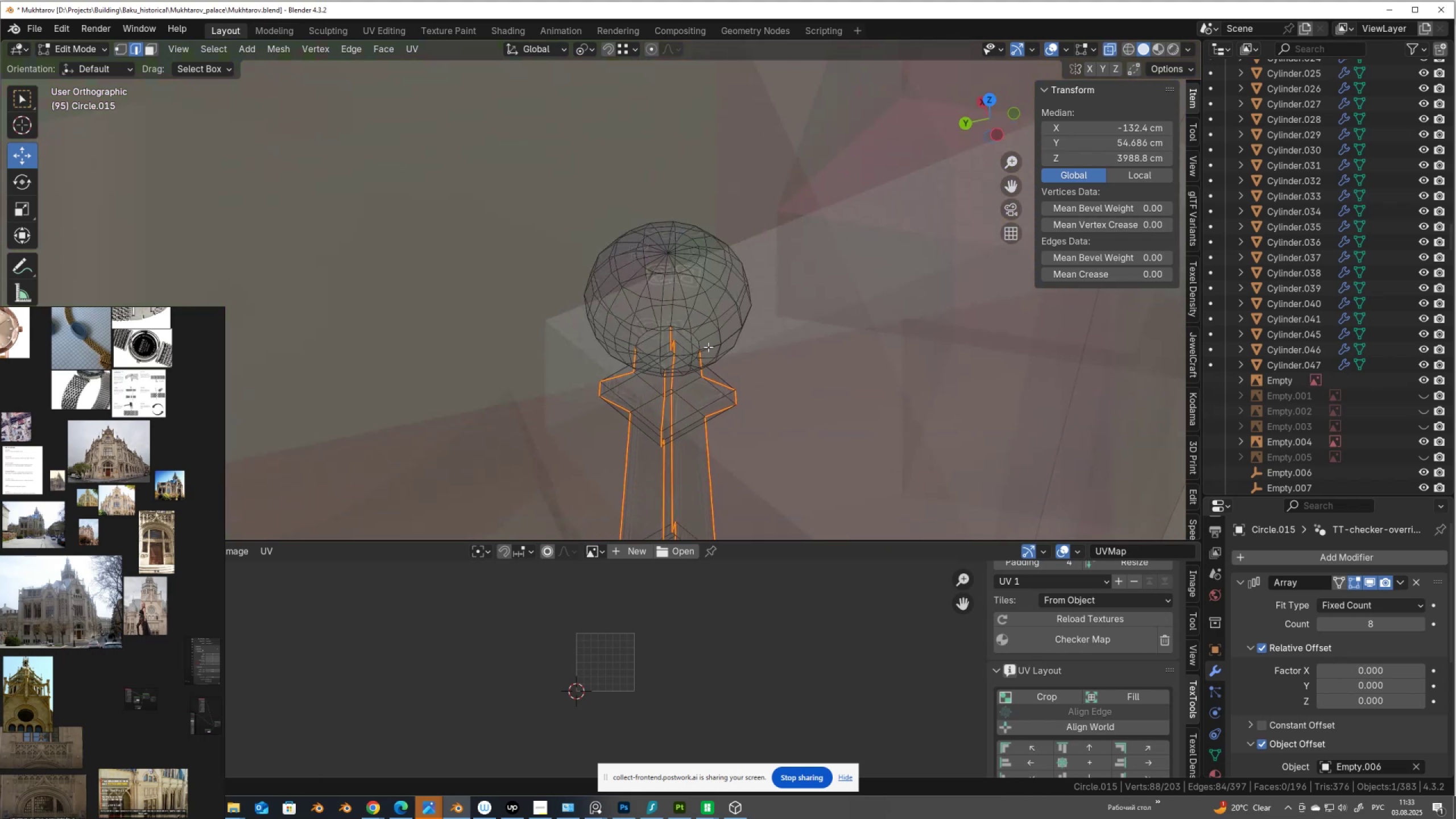 
key(3)
 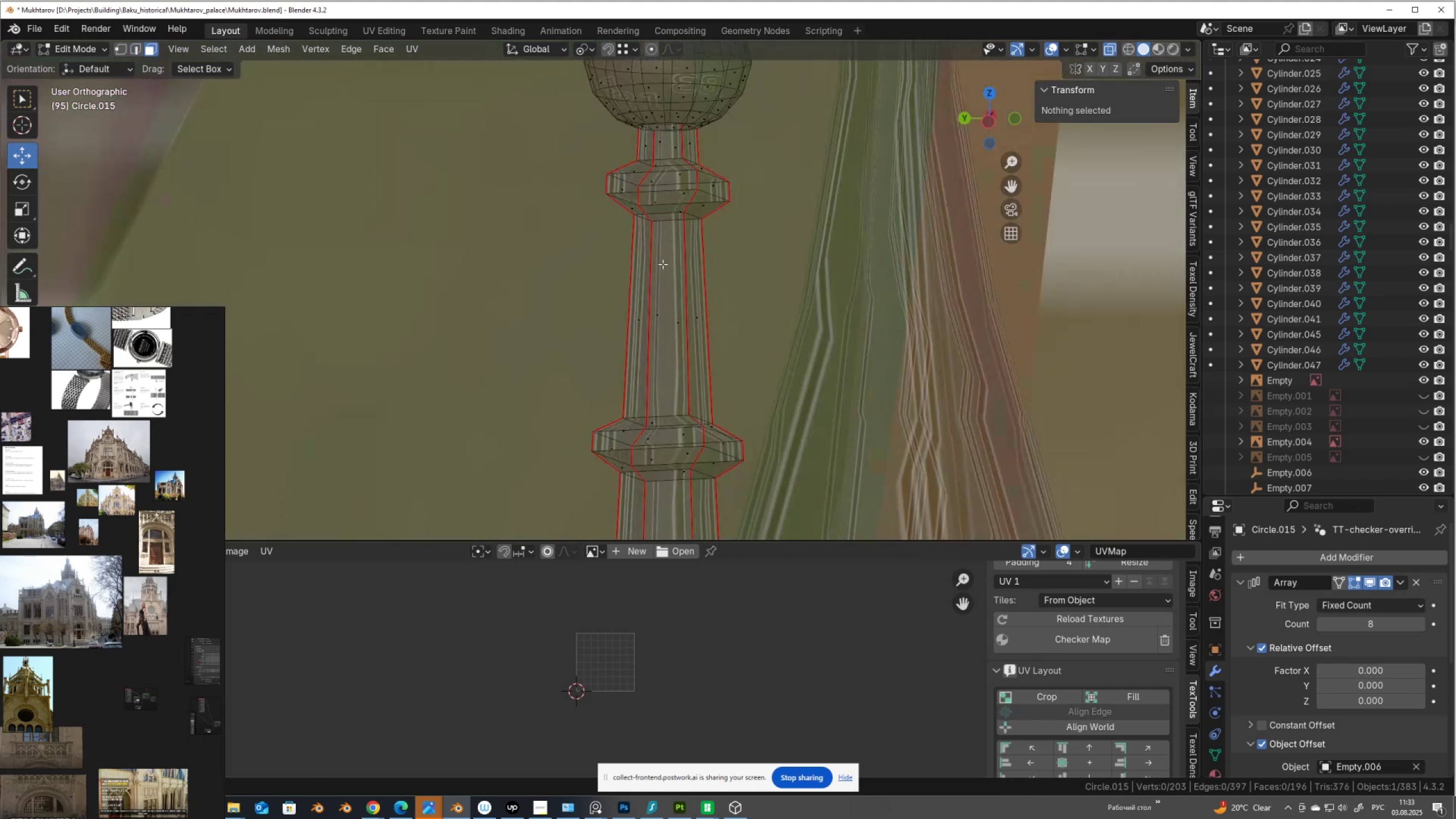 
hold_key(key=ShiftLeft, duration=0.56)
 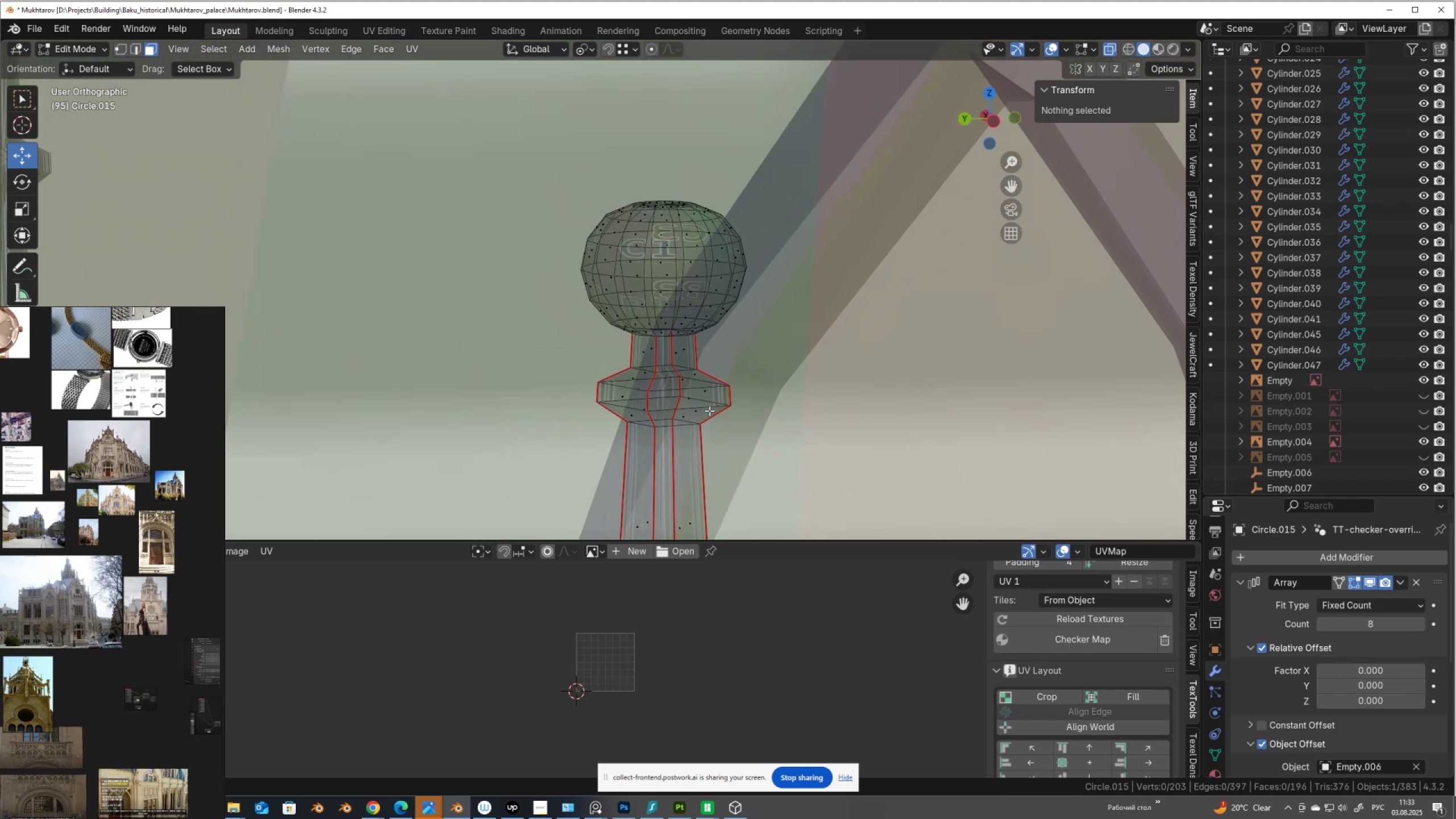 
key(2)
 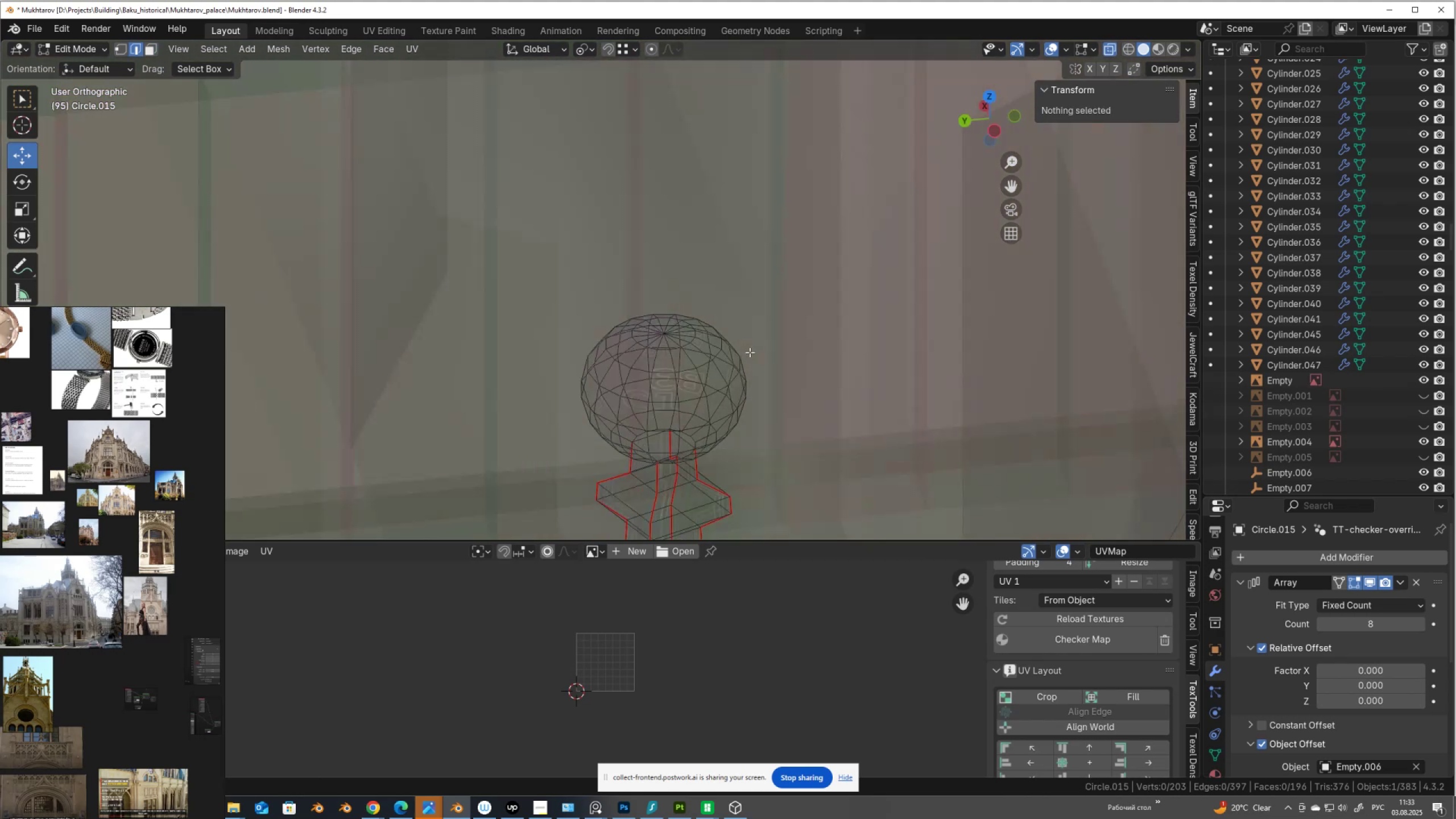 
hold_key(key=AltLeft, duration=0.45)
 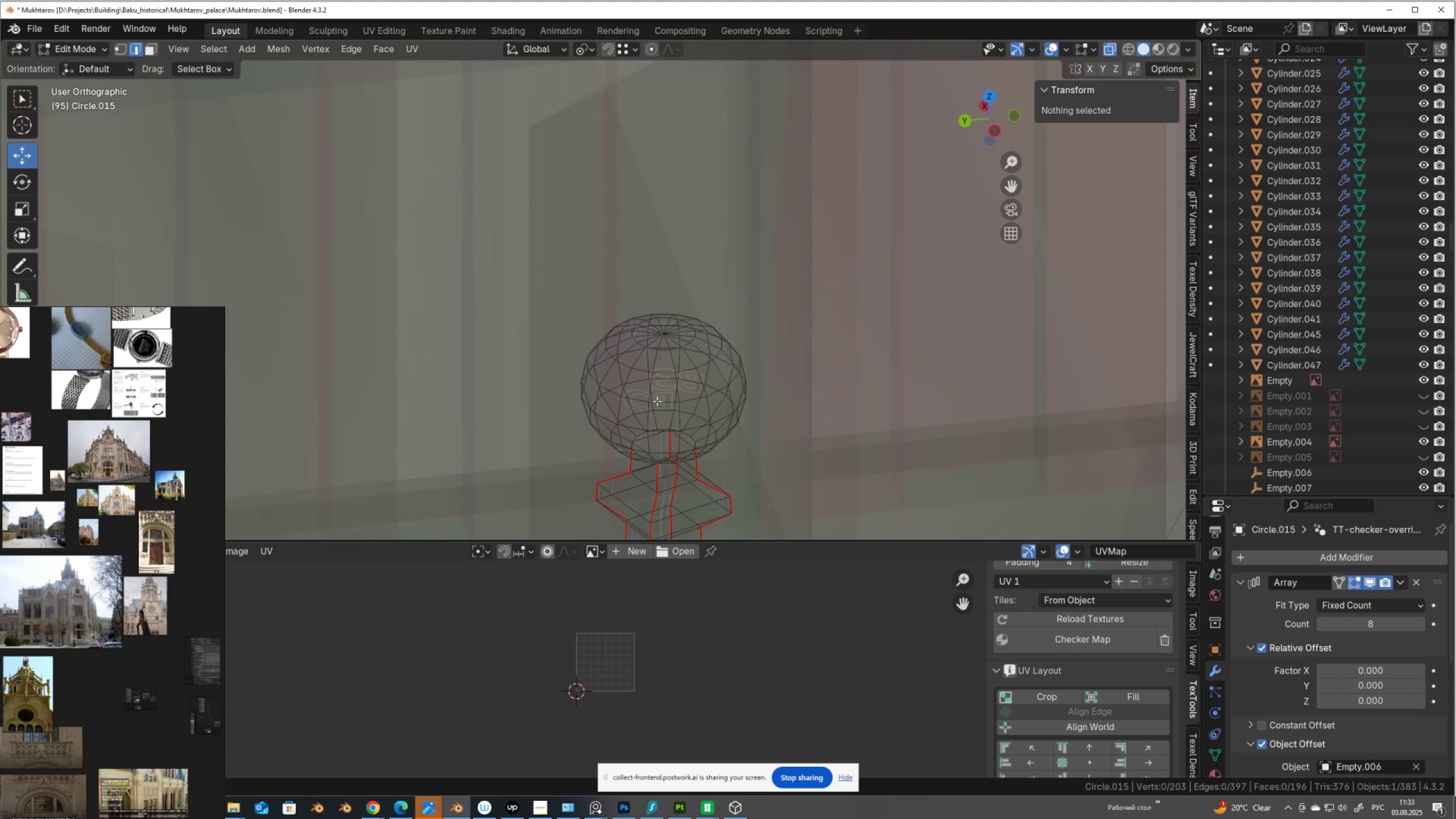 
key(Alt+Numpad7)
 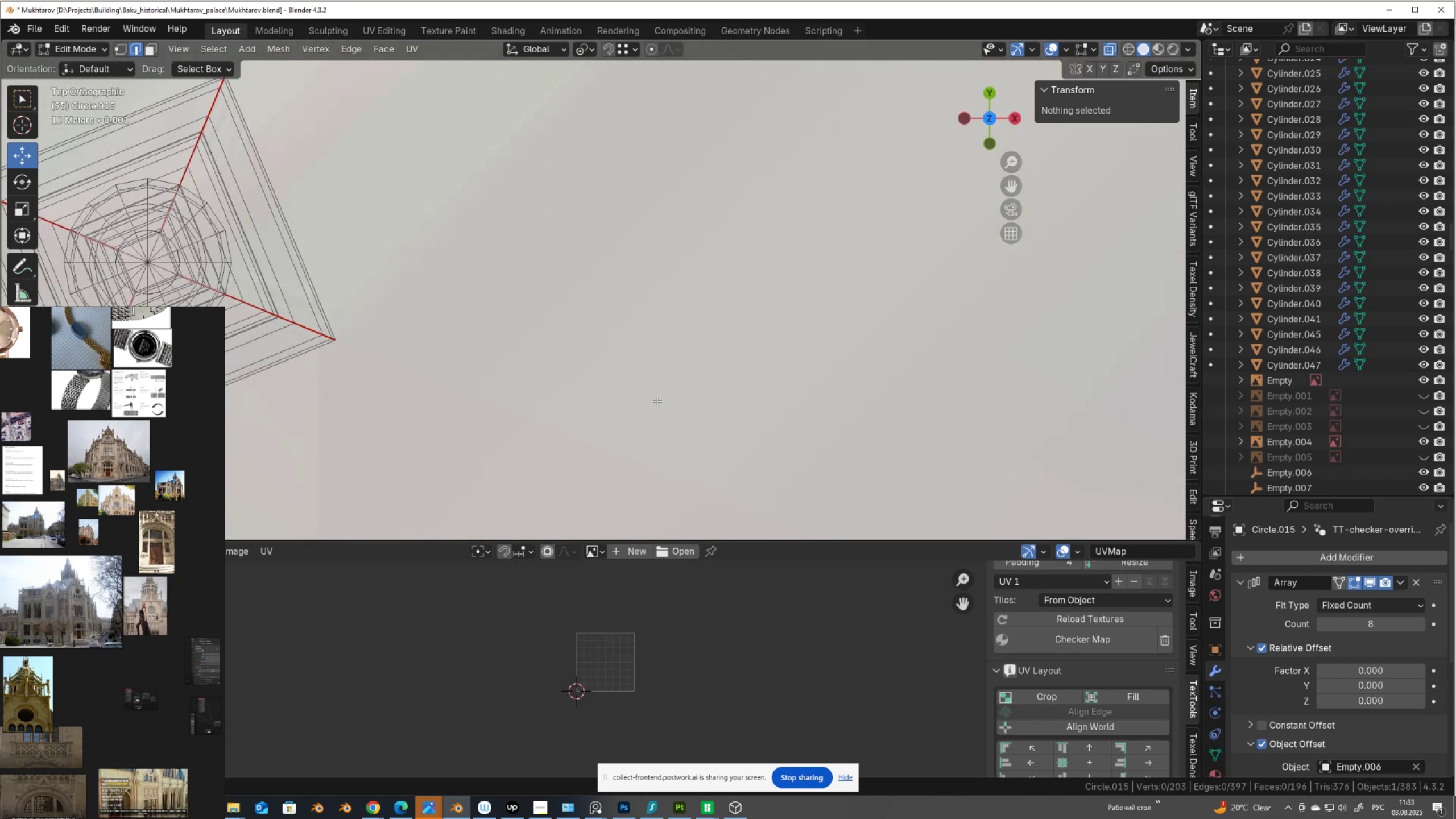 
scroll: coordinate [81, 373], scroll_direction: down, amount: 7.0
 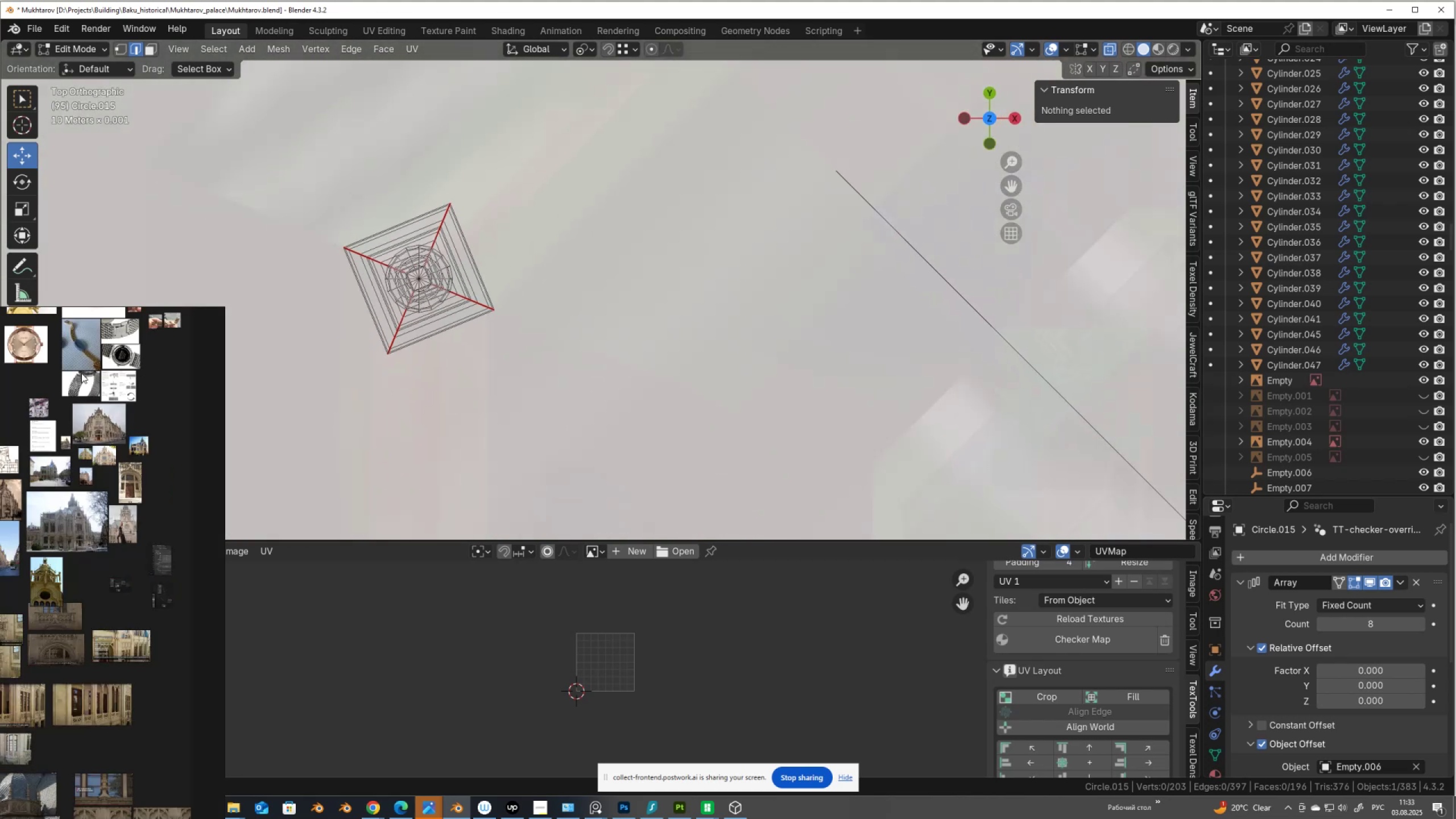 
key(NumpadDecimal)
 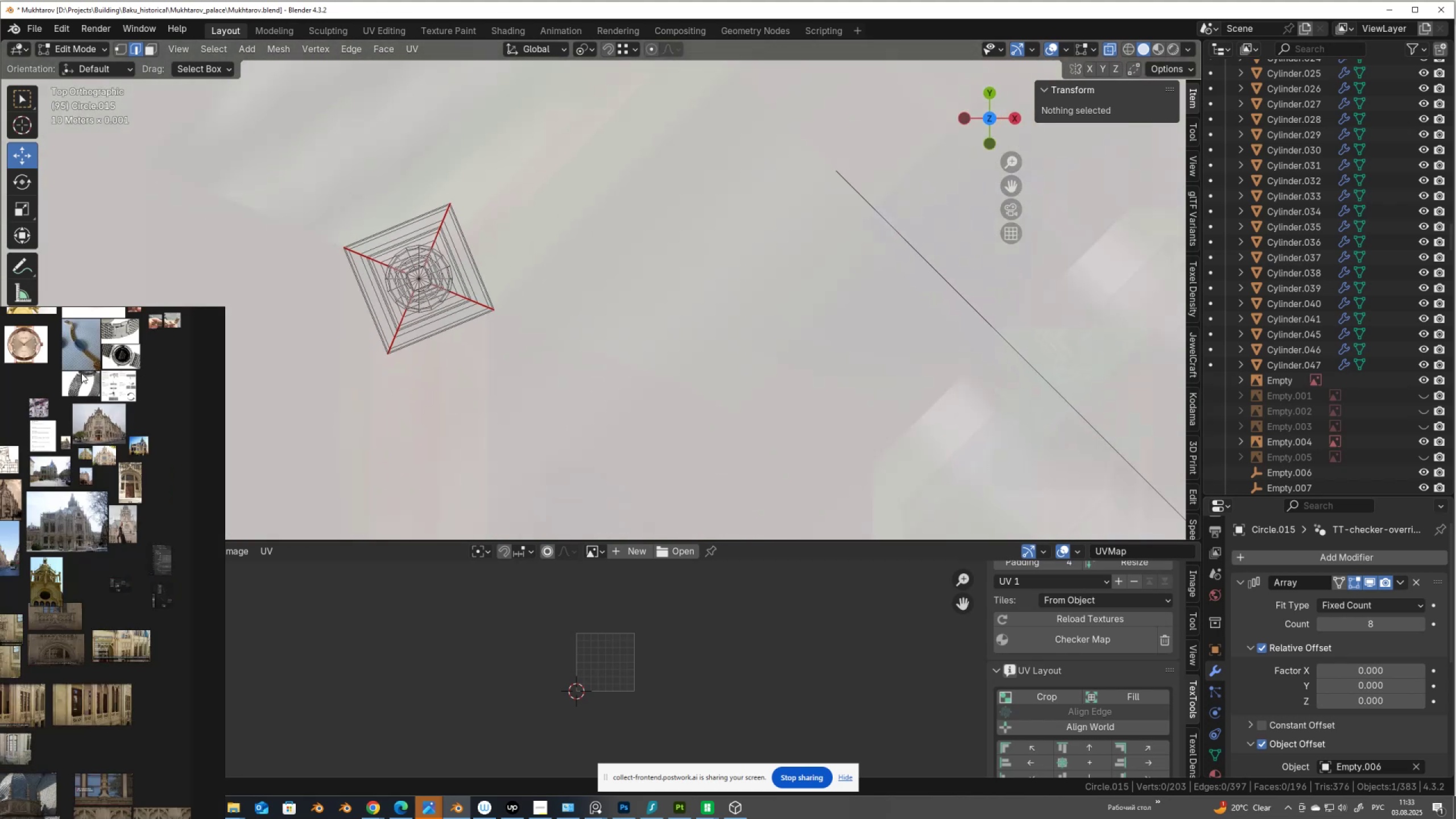 
scroll: coordinate [509, 295], scroll_direction: down, amount: 6.0
 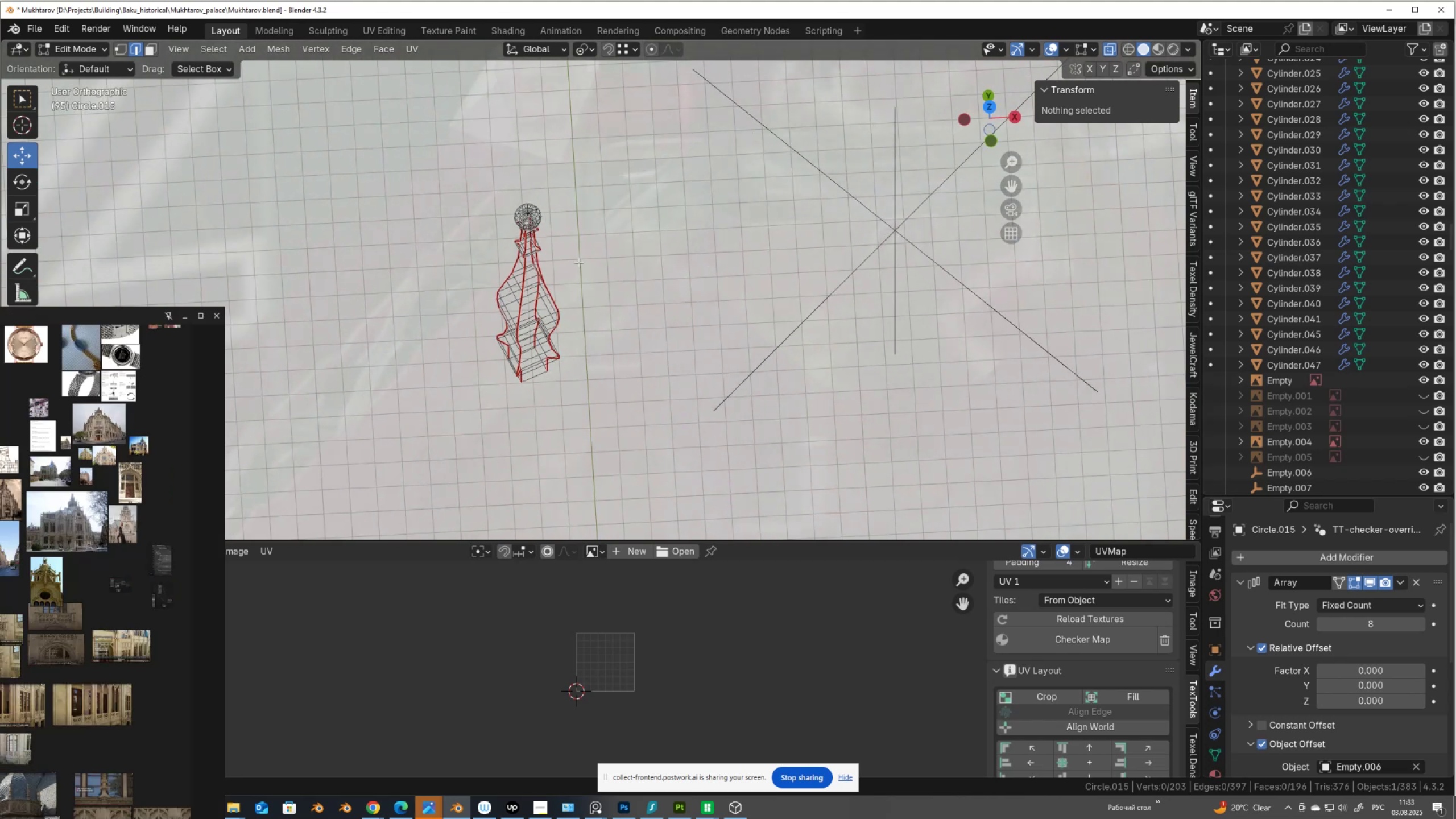 
scroll: coordinate [402, 253], scroll_direction: up, amount: 7.0
 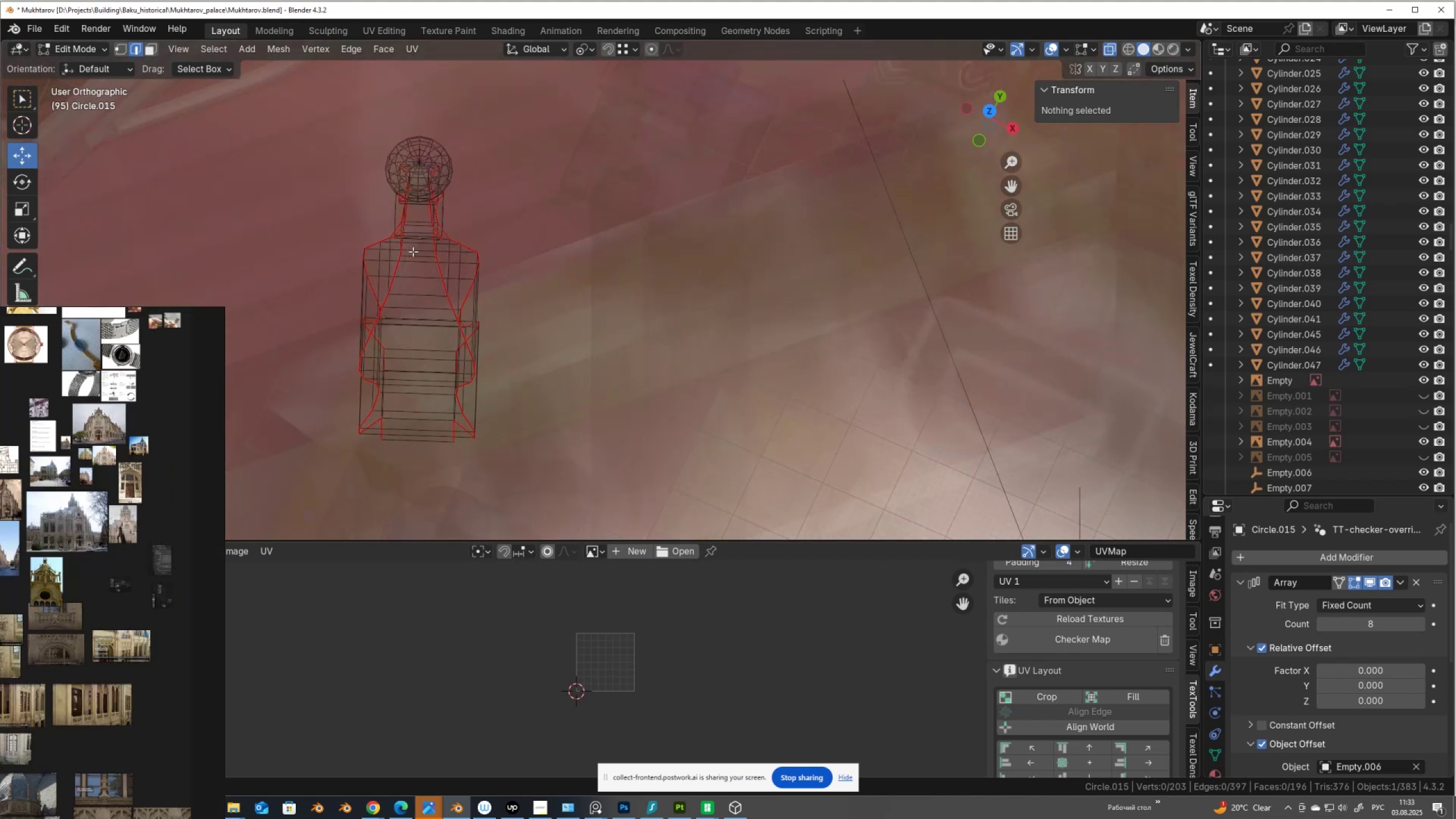 
hold_key(key=ShiftLeft, duration=0.35)
 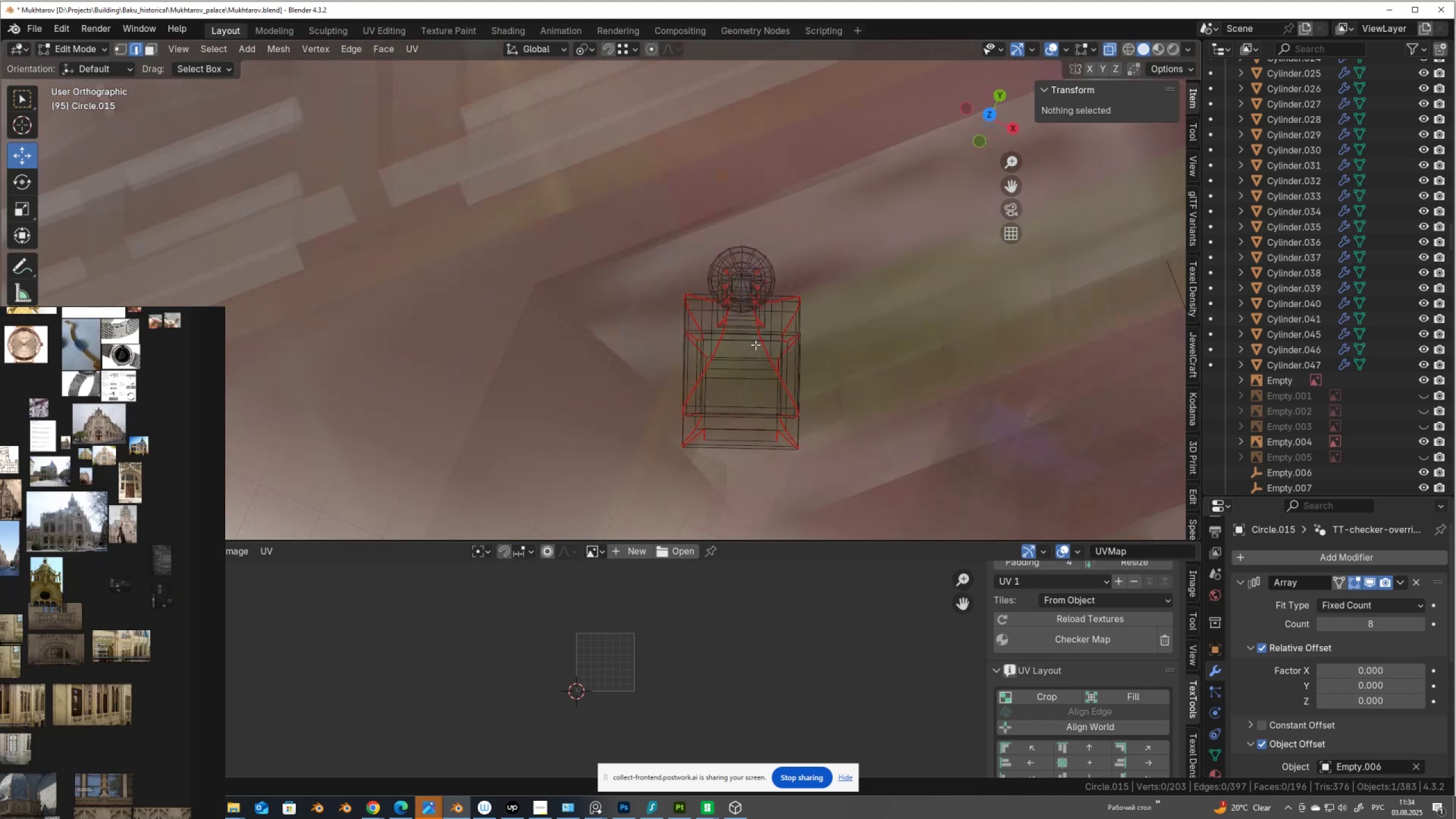 
hold_key(key=AltLeft, duration=0.41)
scroll: coordinate [749, 359], scroll_direction: up, amount: 5.0
 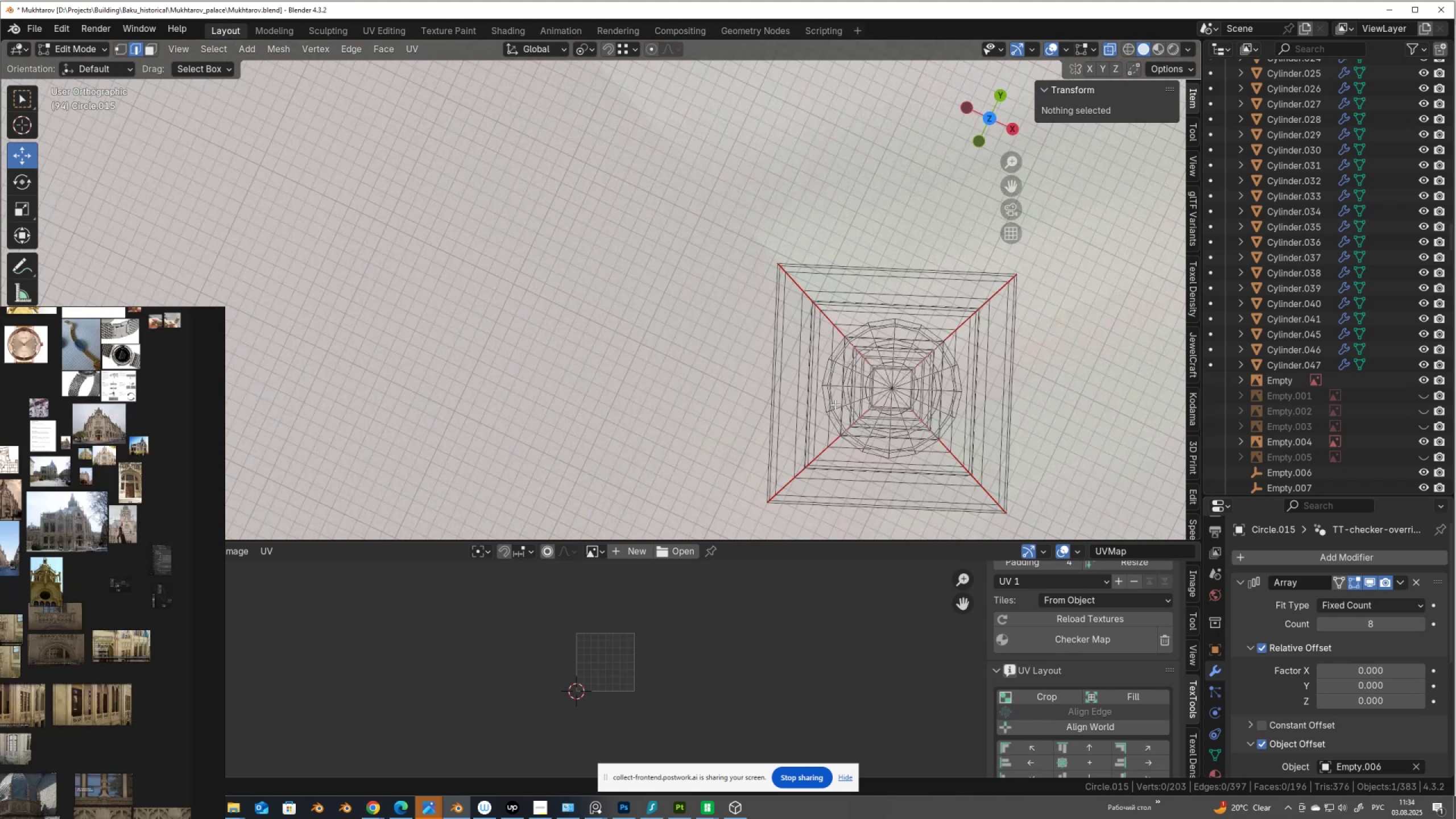 
hold_key(key=AltLeft, duration=1.93)
left_click([835, 386])
 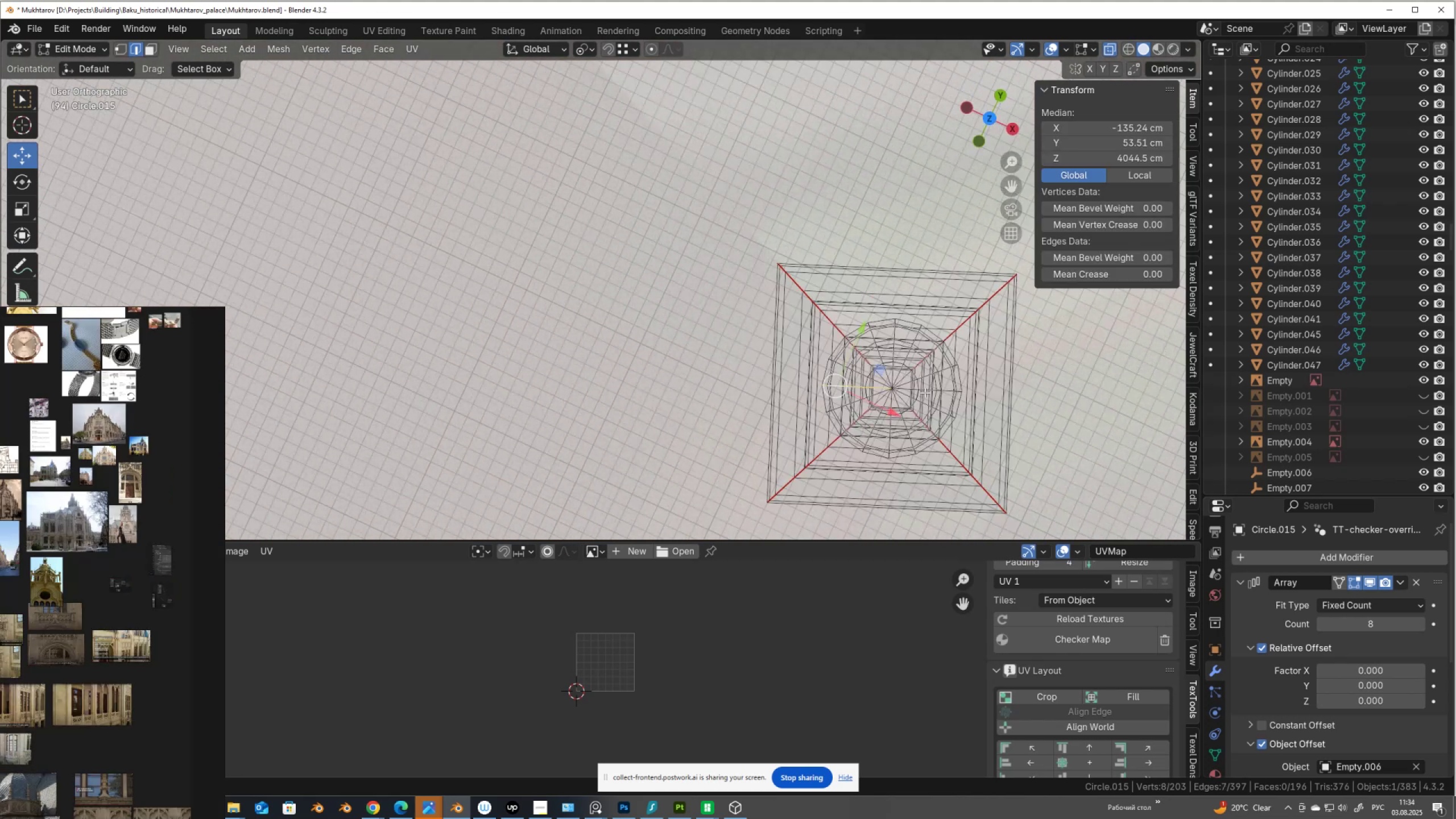 
hold_key(key=ShiftLeft, duration=0.8)
left_click([947, 390])
 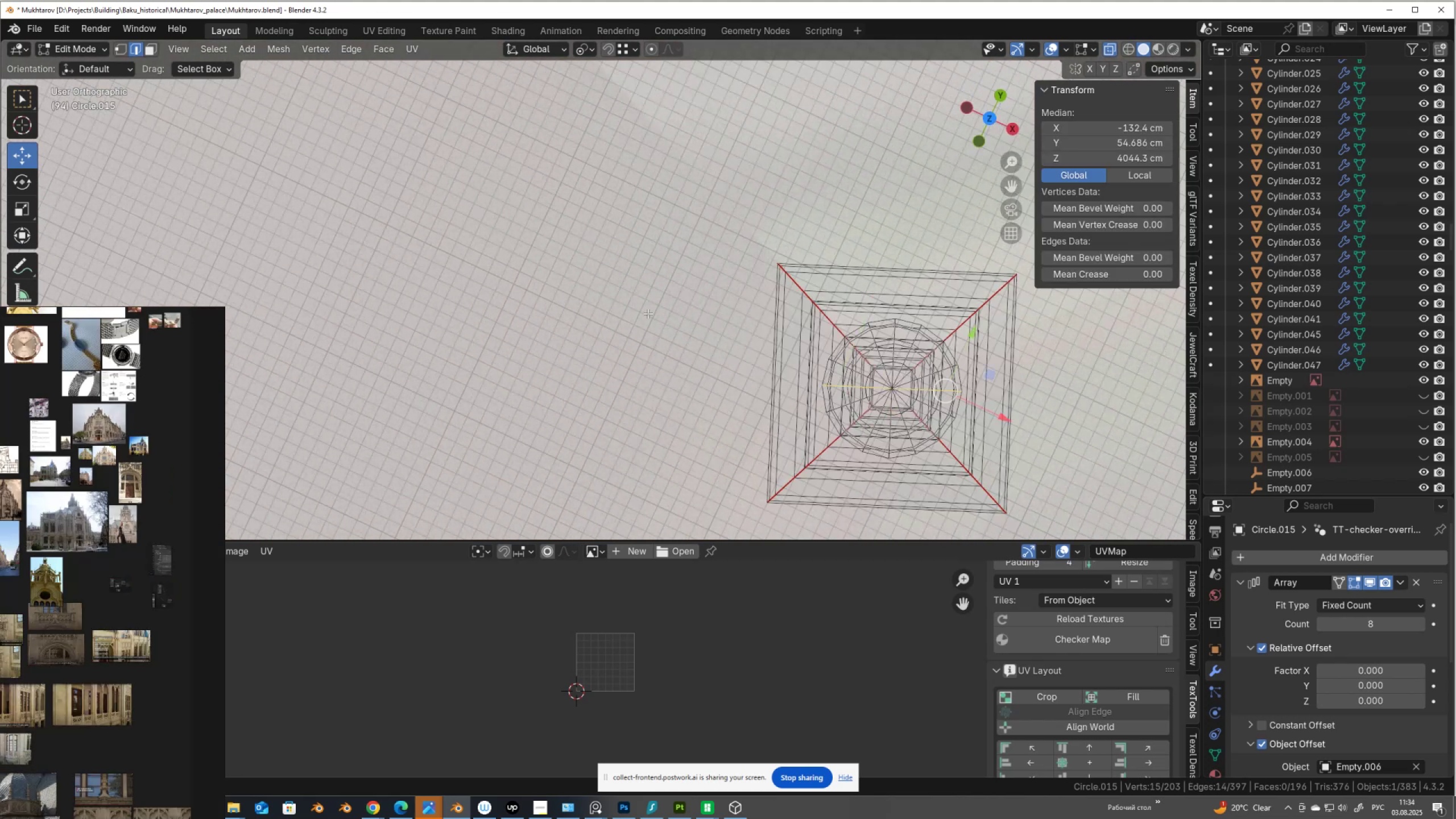 
right_click([648, 313])
 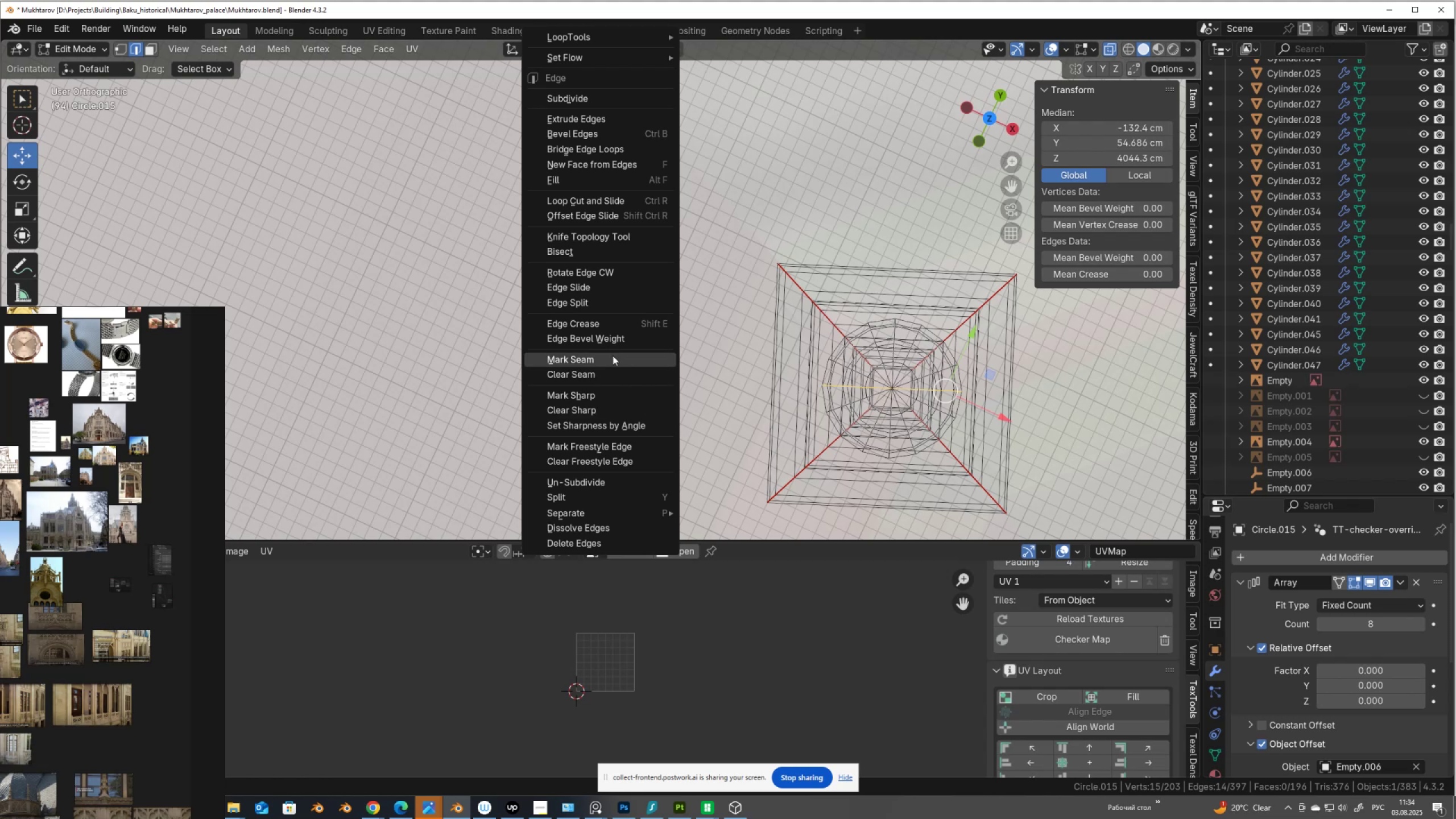 
left_click([613, 355])
 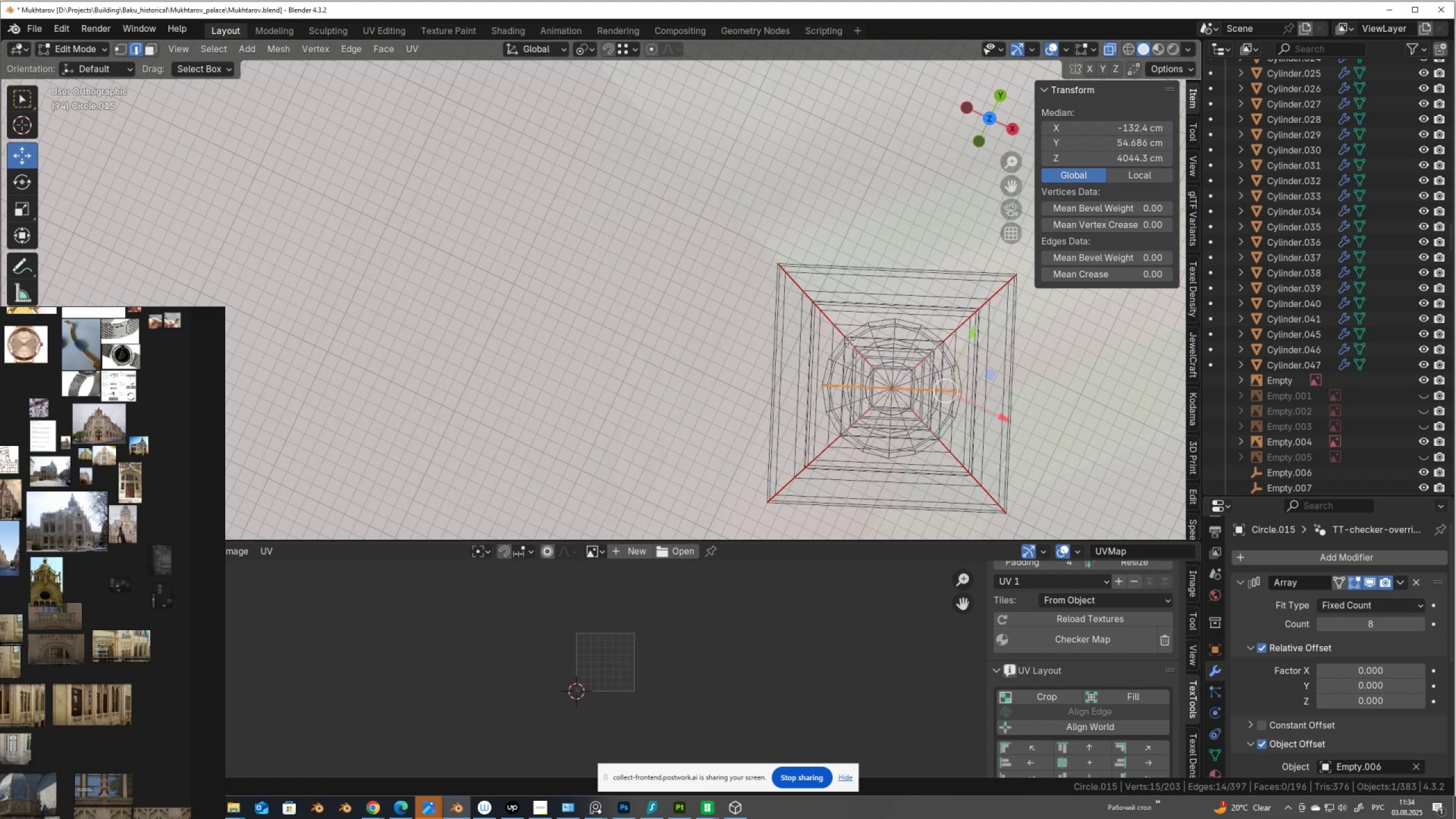 
type(AU)
 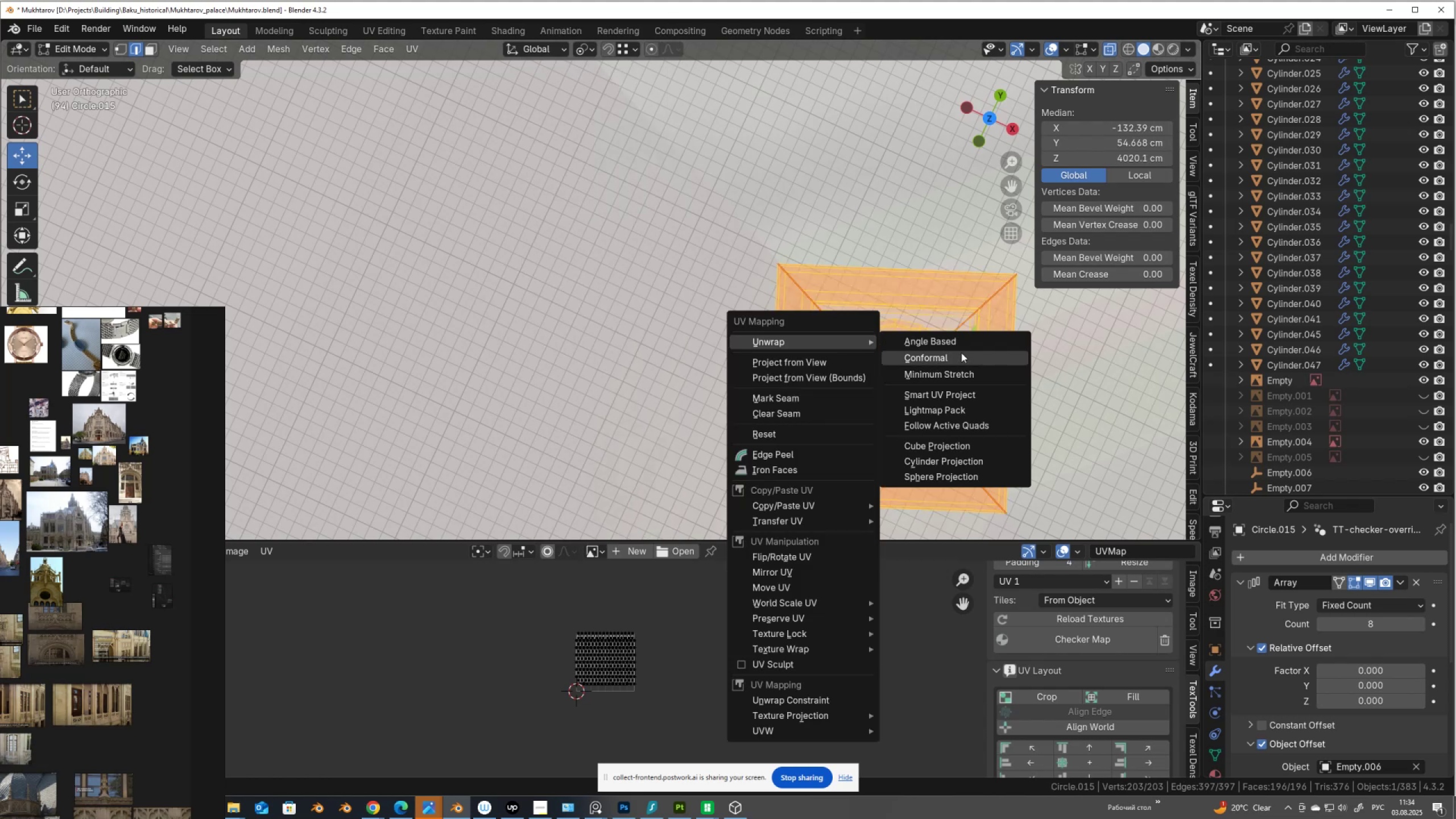 
left_click([958, 355])
 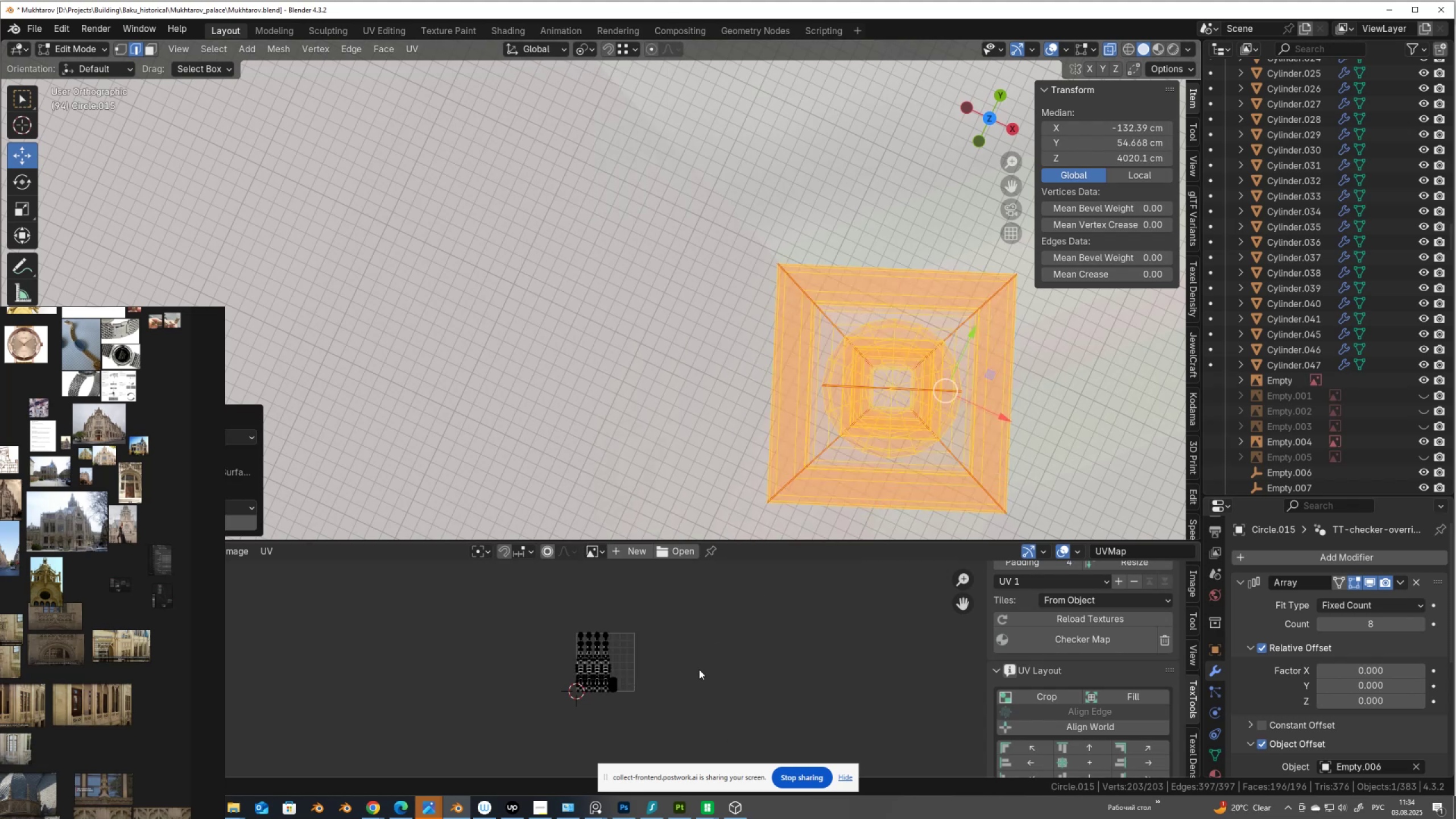 
scroll: coordinate [617, 680], scroll_direction: up, amount: 2.0
 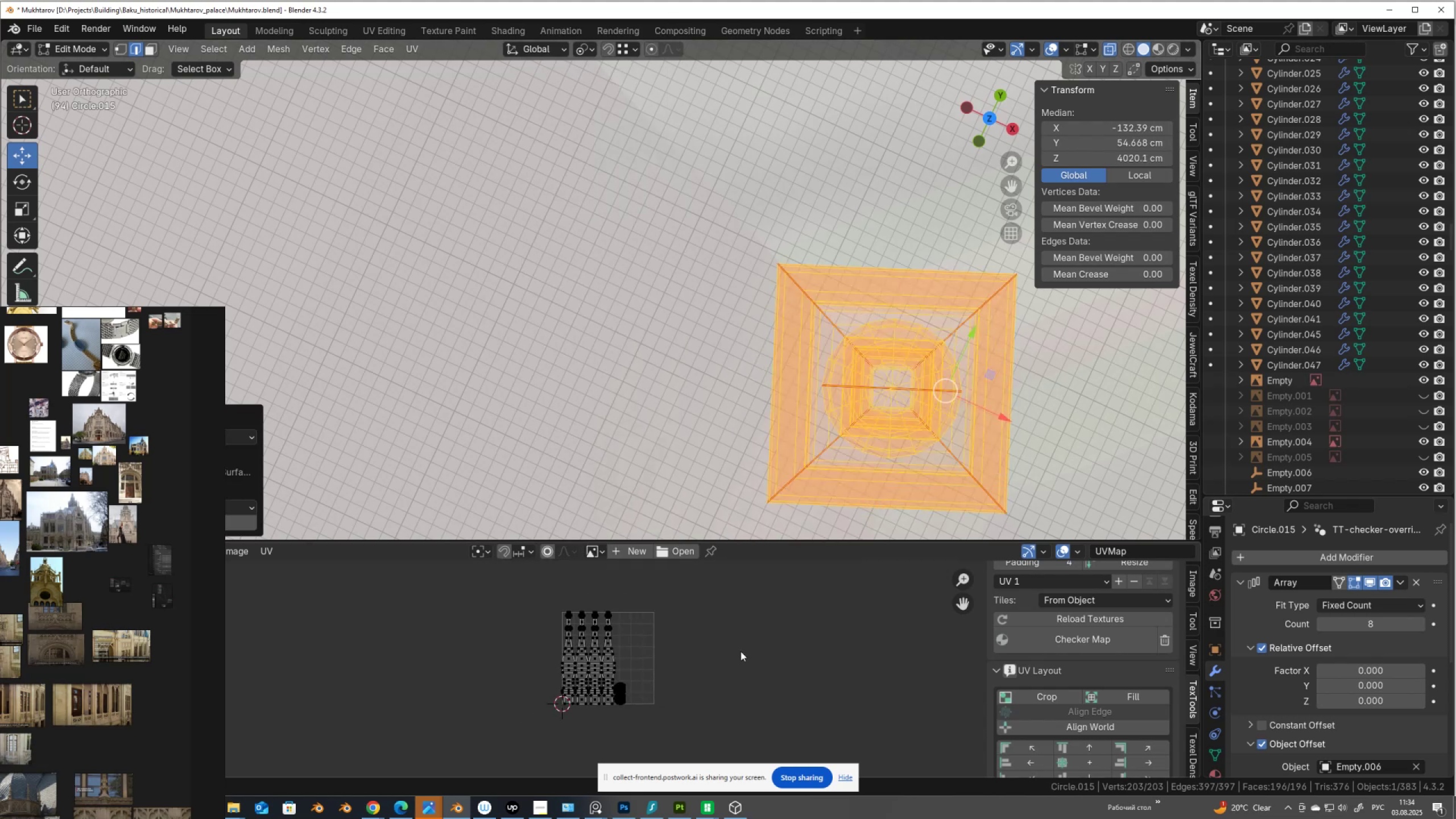 
type(AS)
 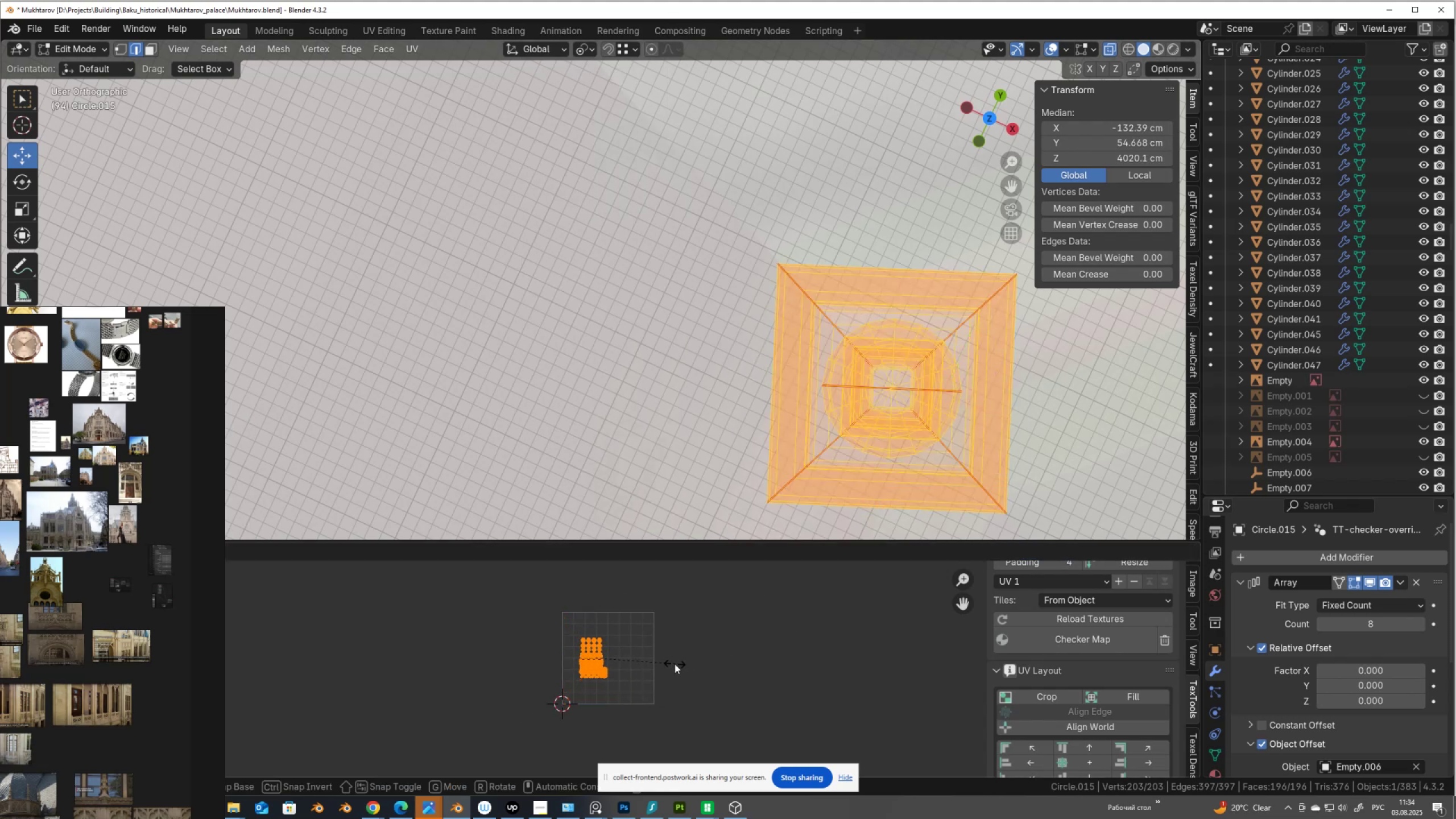 
left_click([675, 664])
 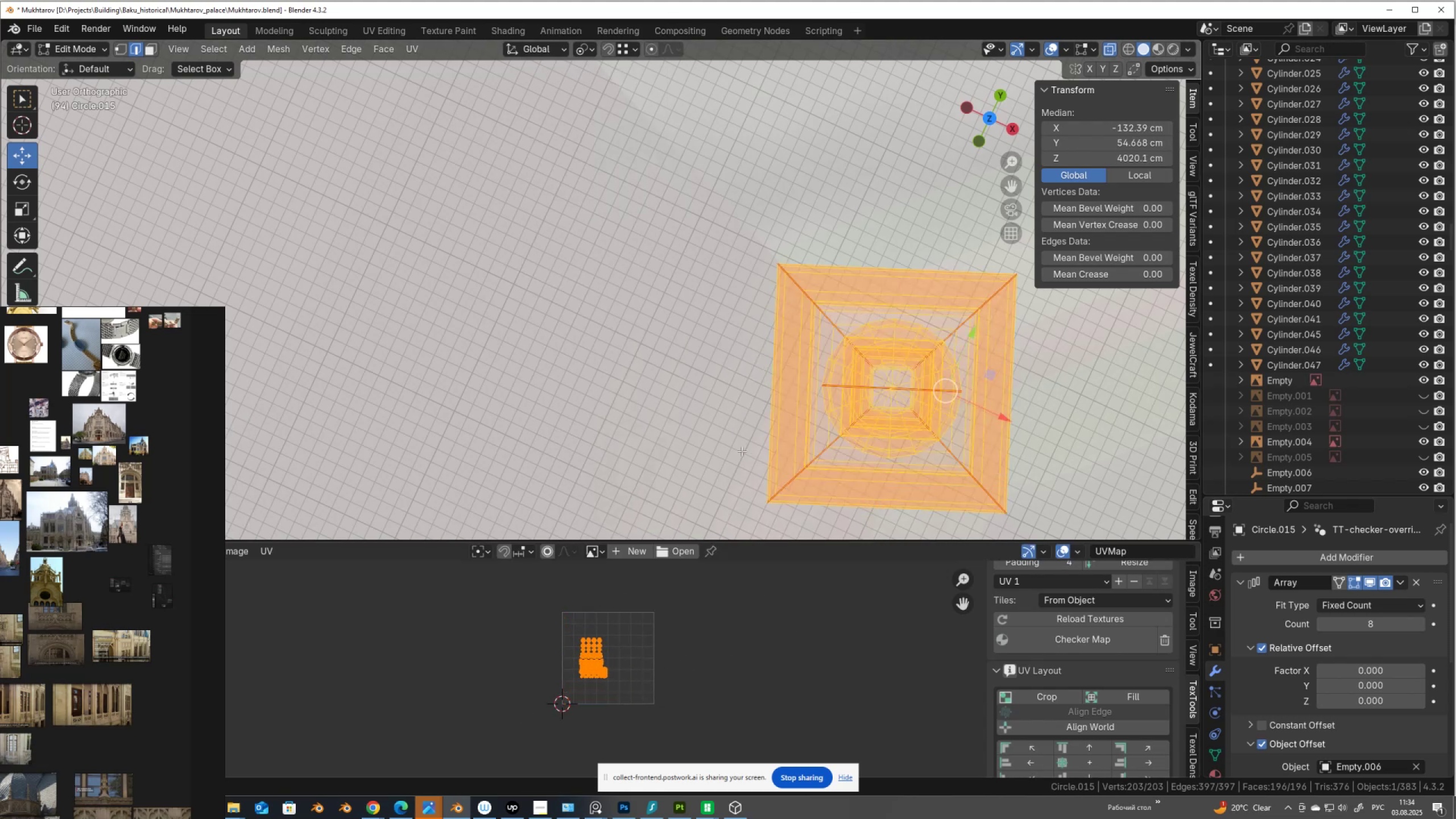 
key(Alt+AltLeft)
 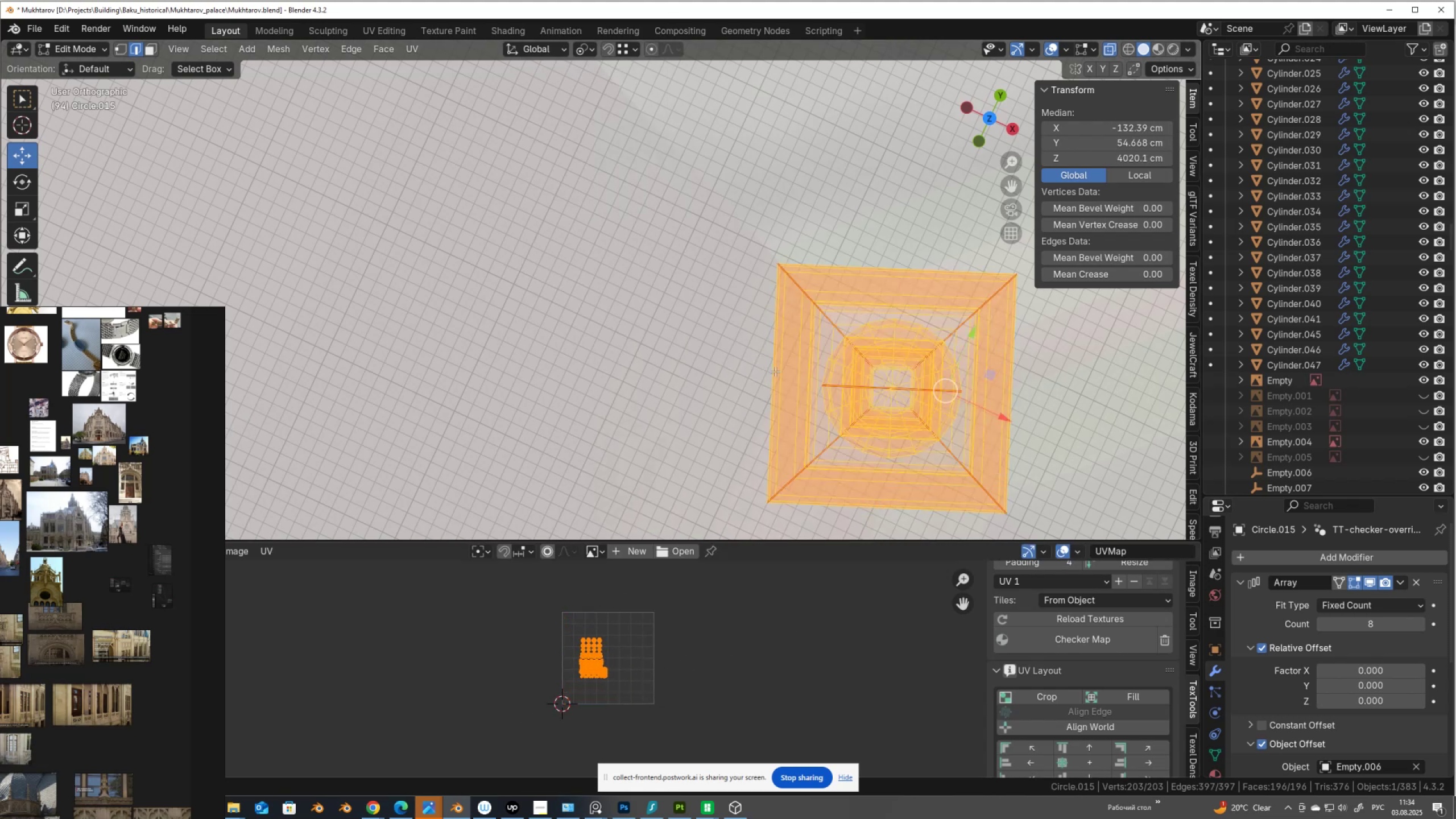 
key(Alt+Z)
 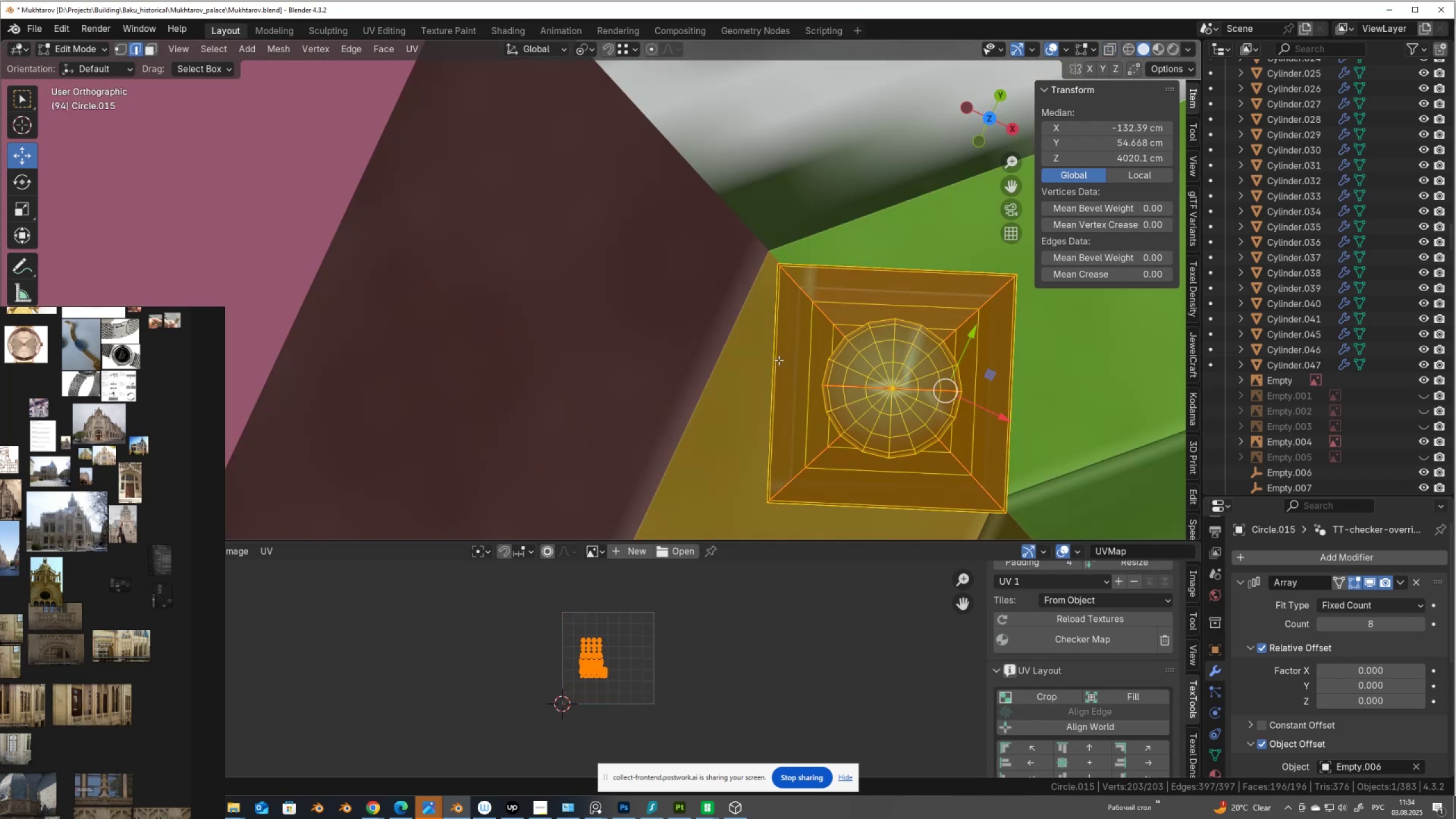 
scroll: coordinate [779, 360], scroll_direction: down, amount: 10.0
 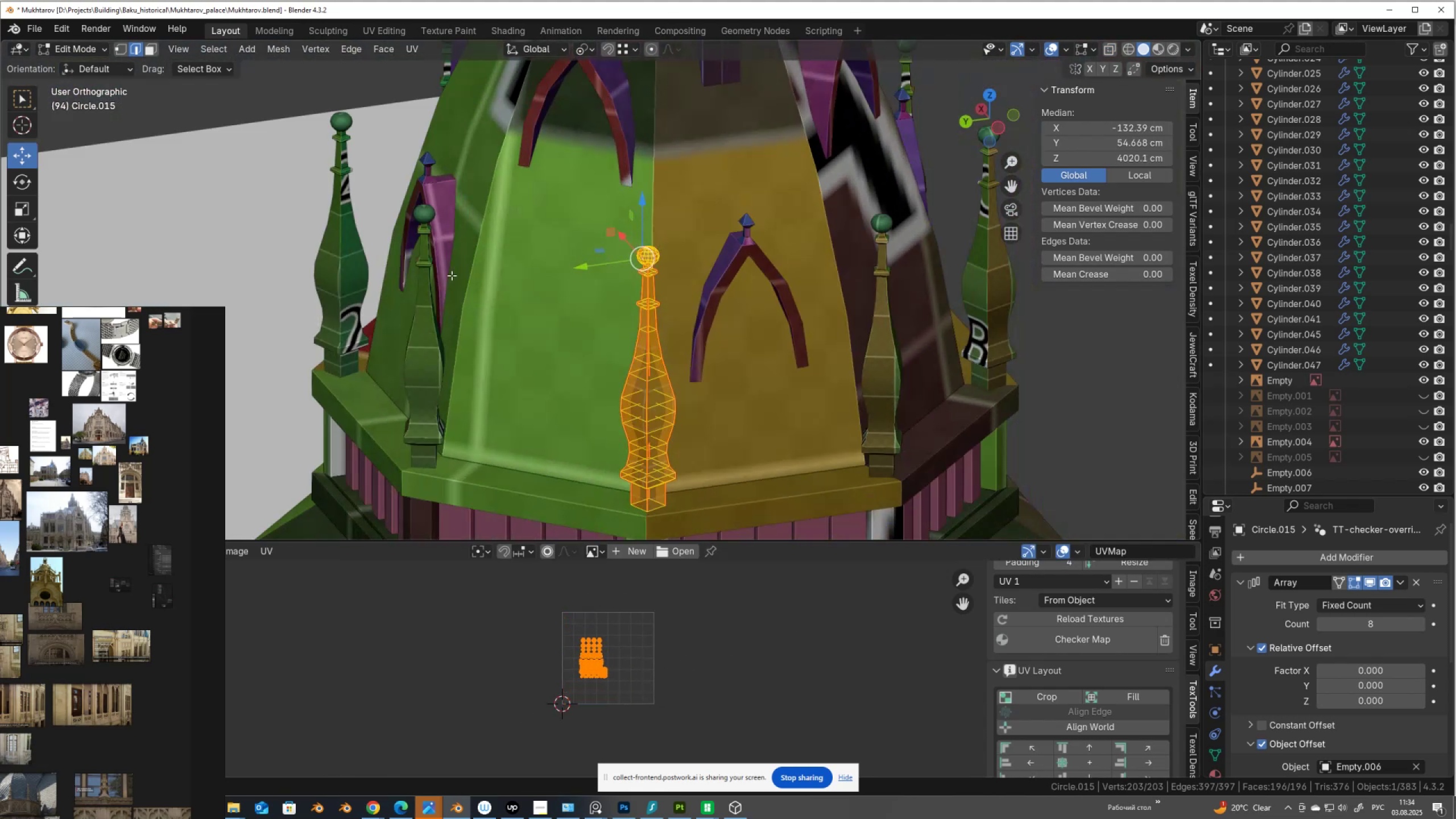 
scroll: coordinate [523, 336], scroll_direction: up, amount: 1.0
 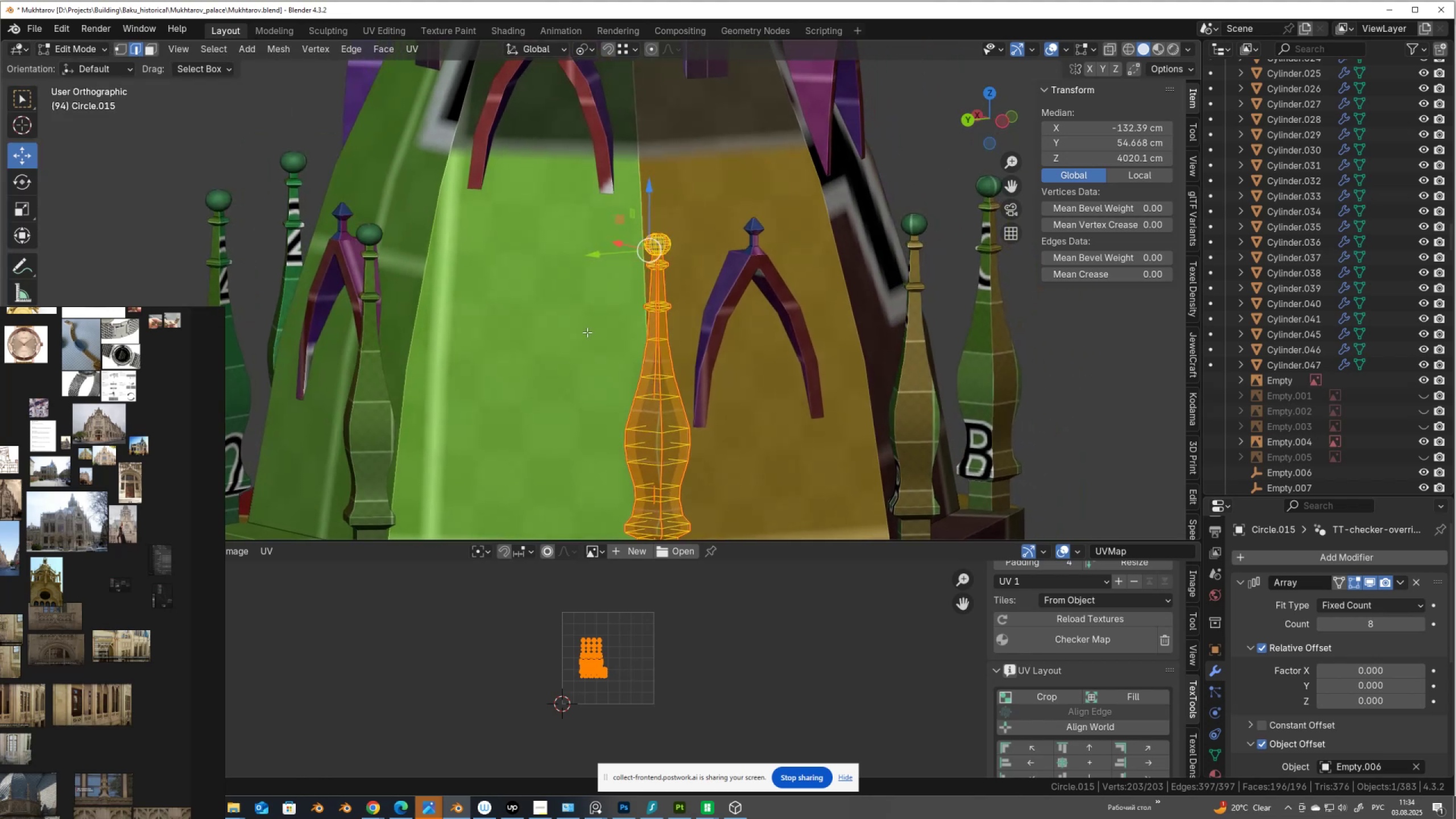 
scroll: coordinate [602, 696], scroll_direction: down, amount: 6.0
 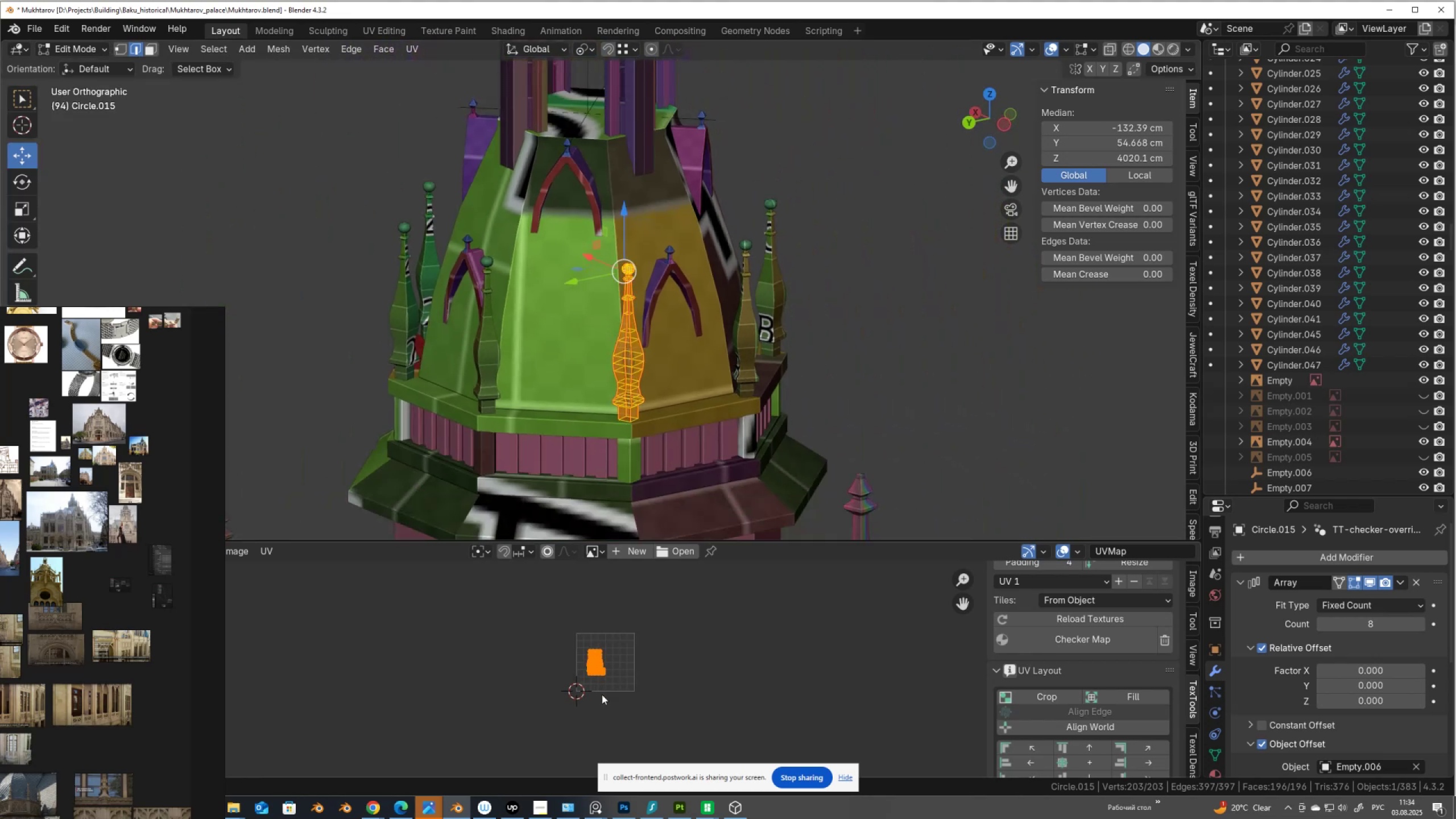 
key(G)
 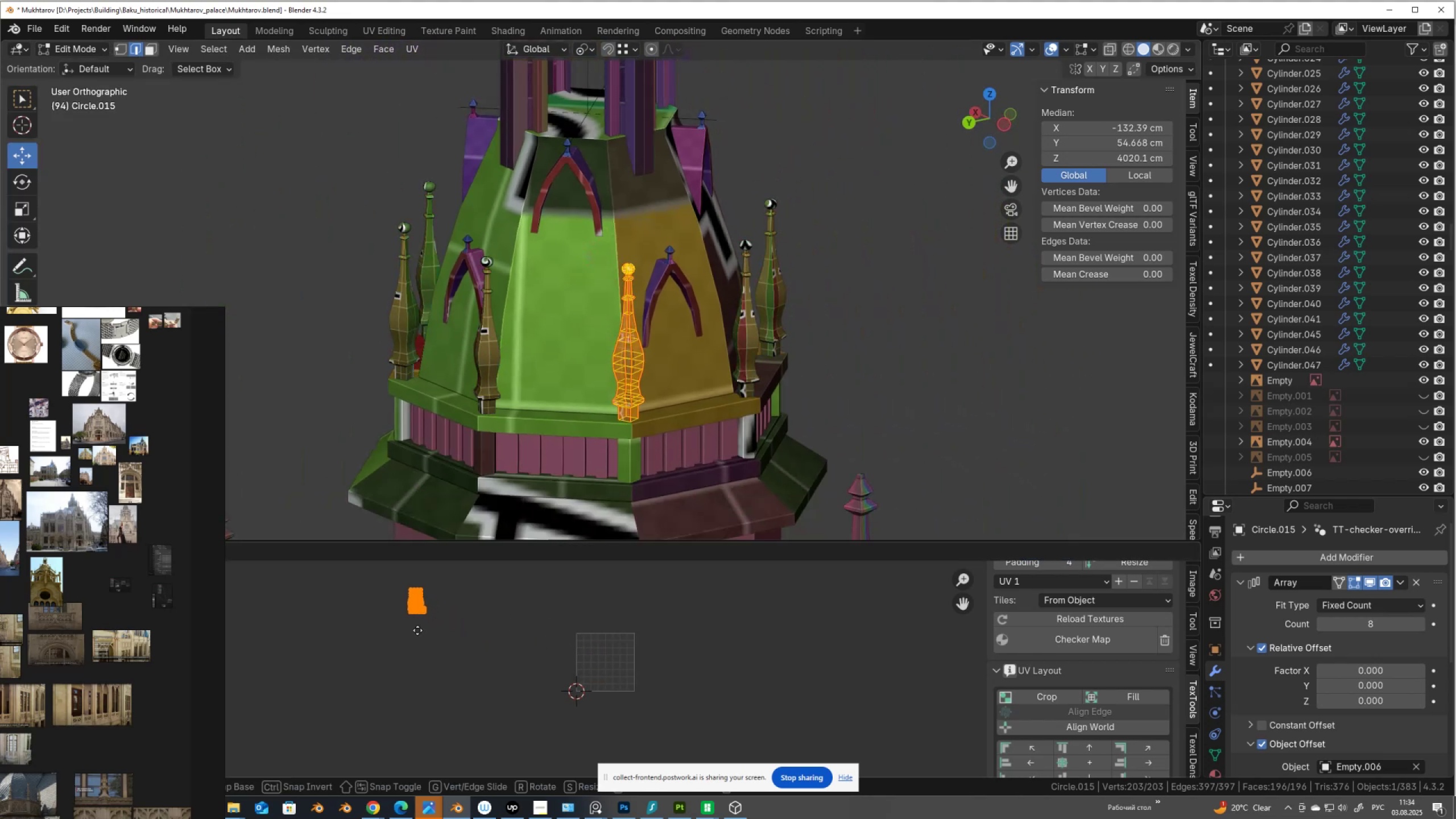 
left_click([417, 630])
 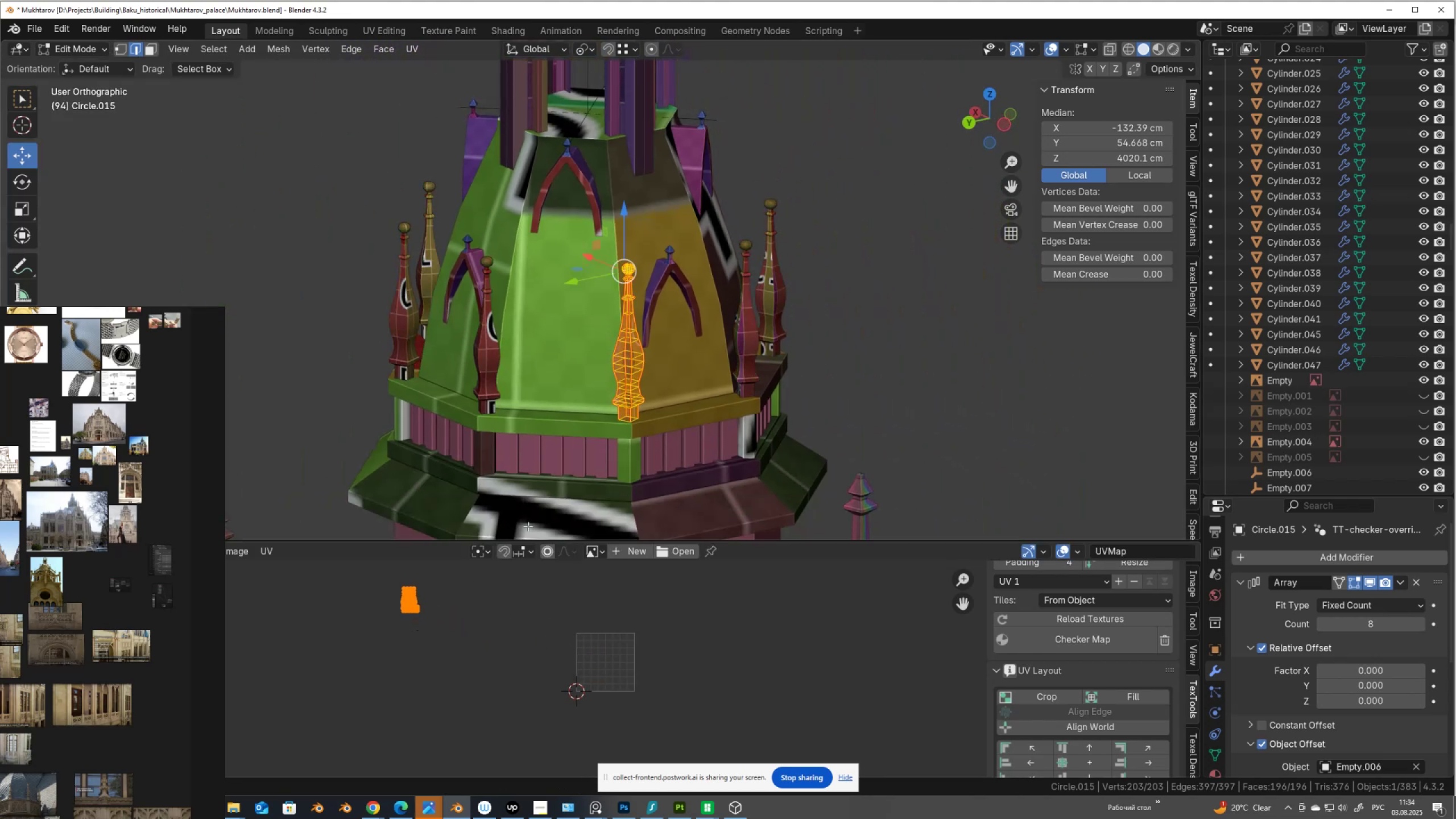 
key(Tab)
 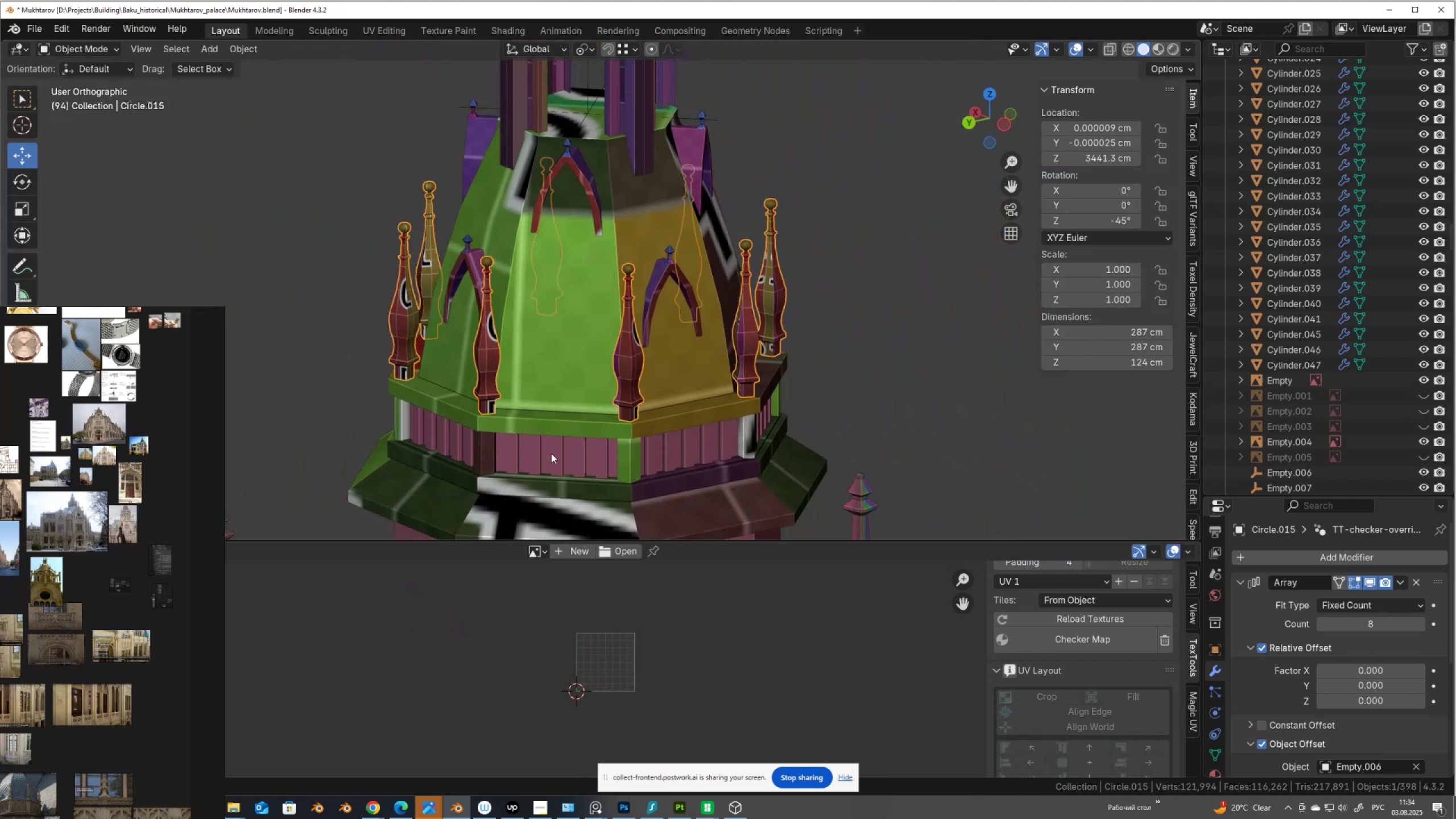 
left_click([551, 453])
 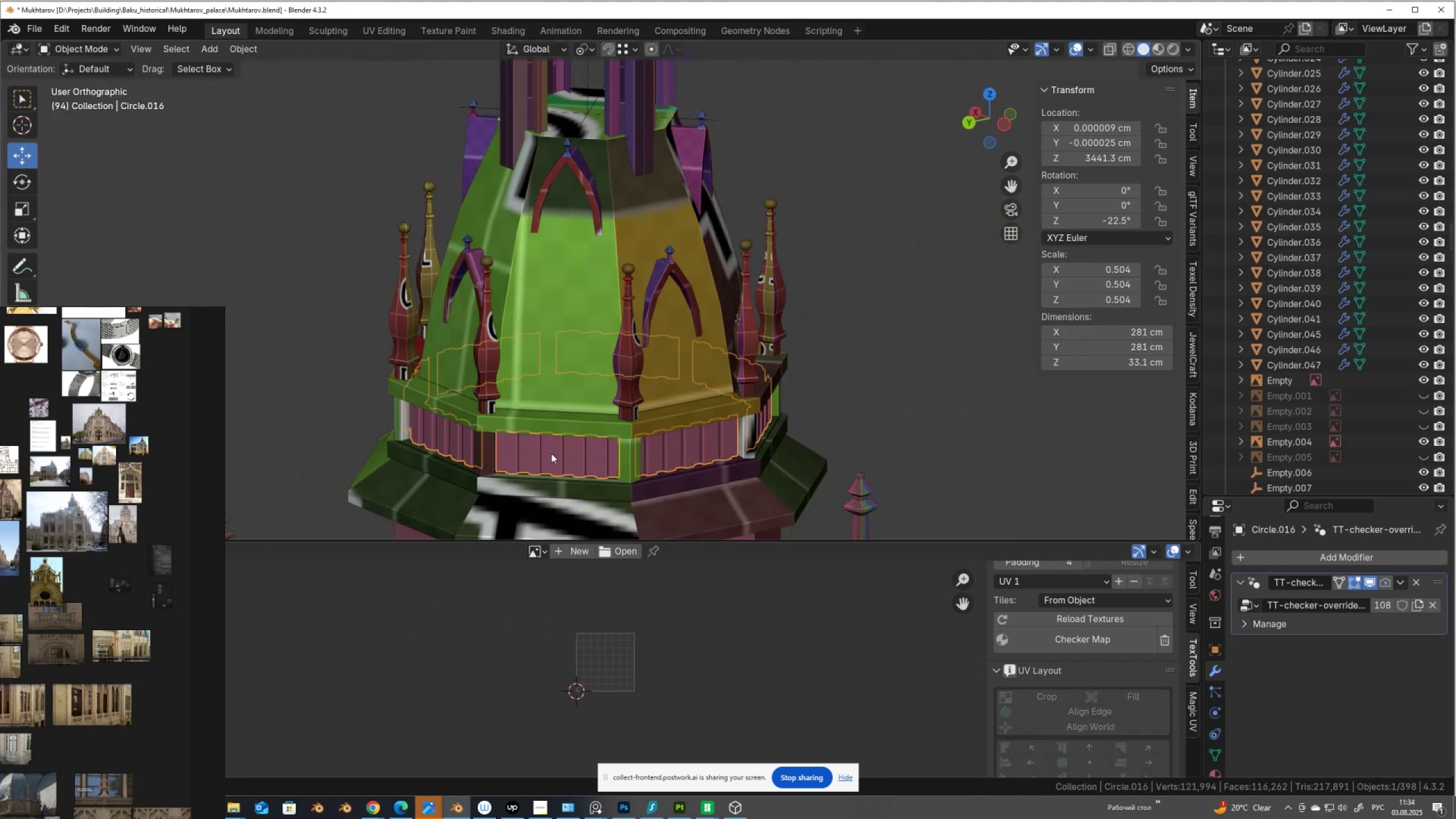 
key(Tab)
type(Au)
 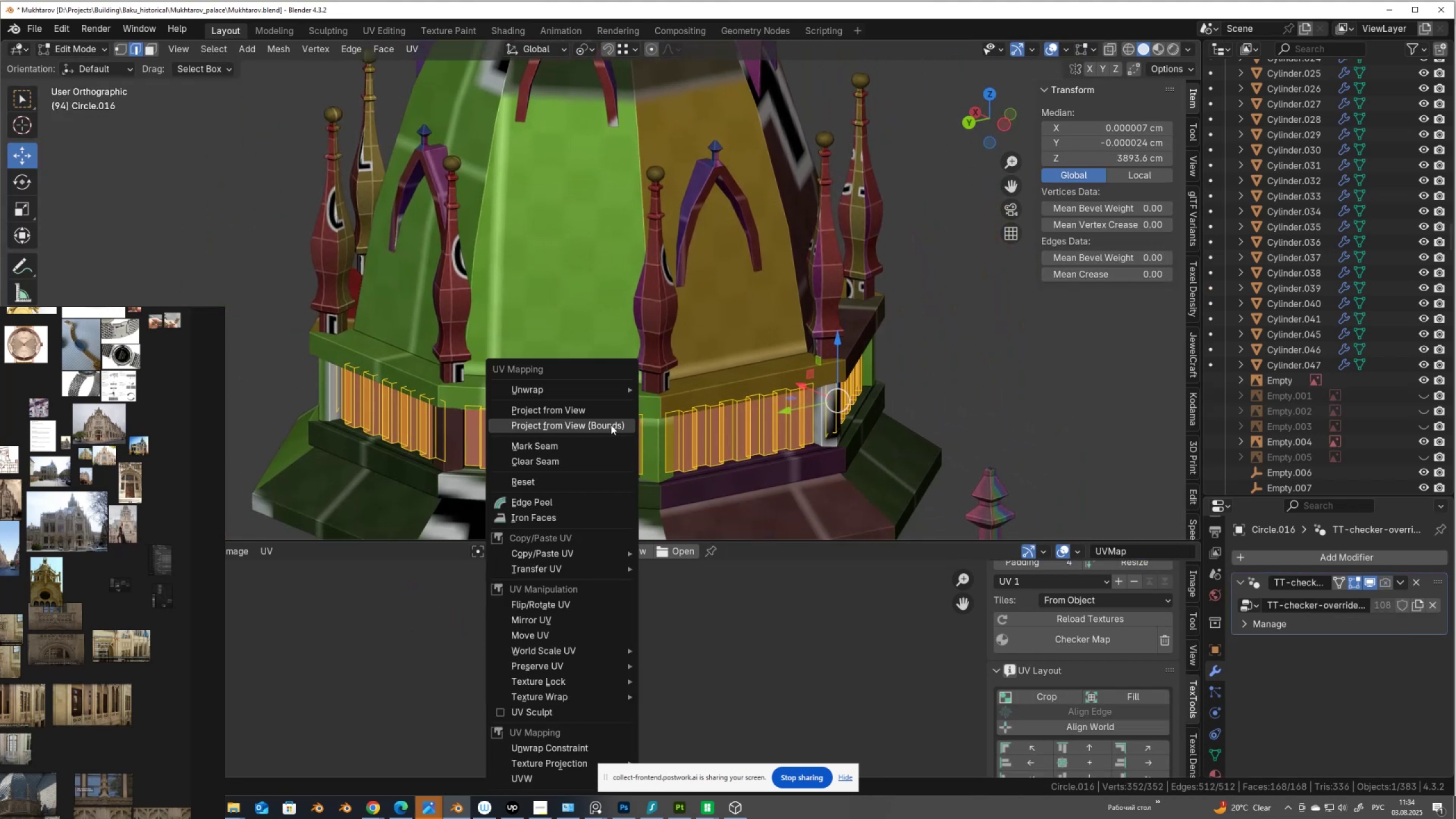 
scroll: coordinate [551, 453], scroll_direction: up, amount: 2.0
 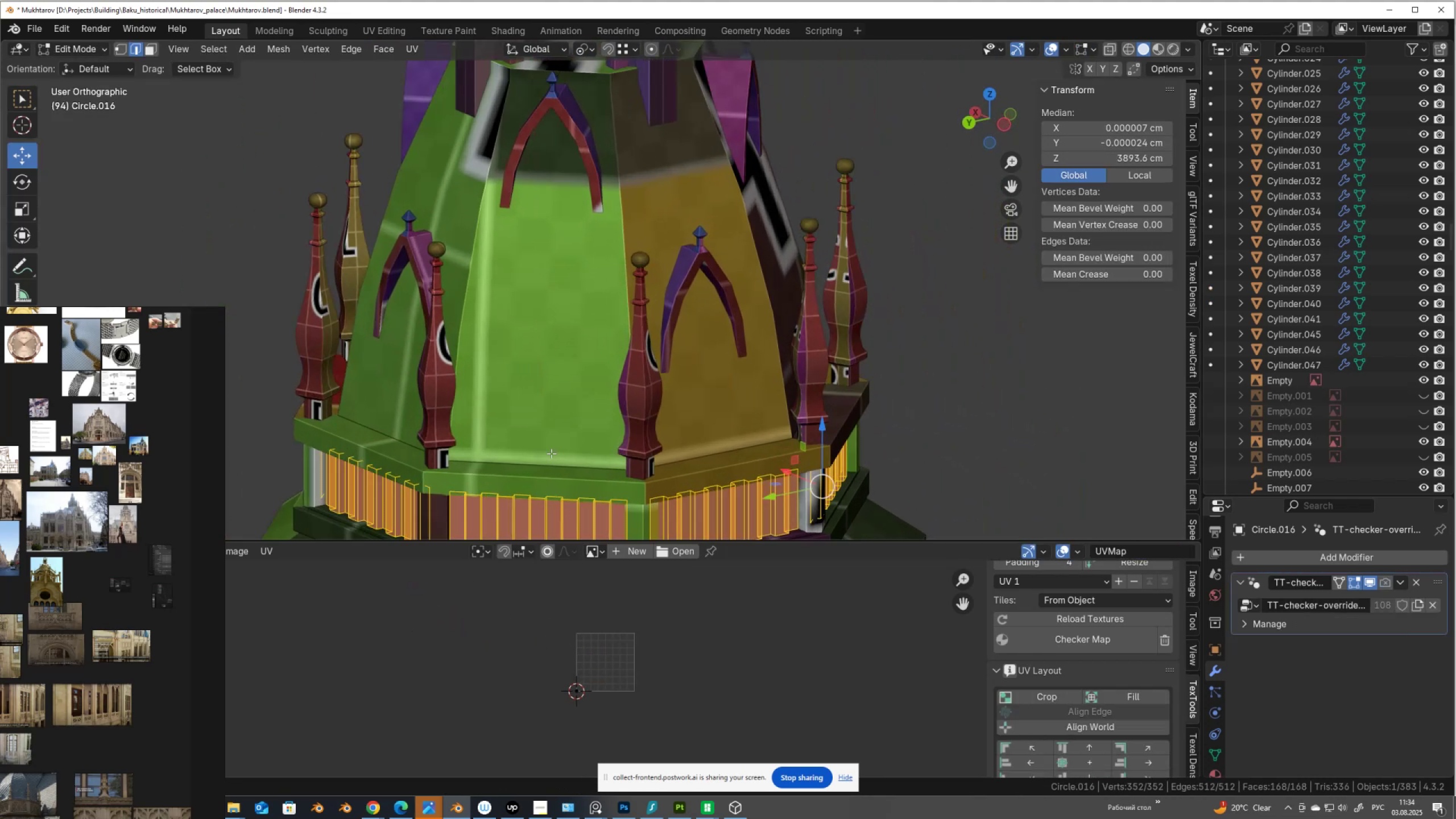 
left_click([699, 403])
 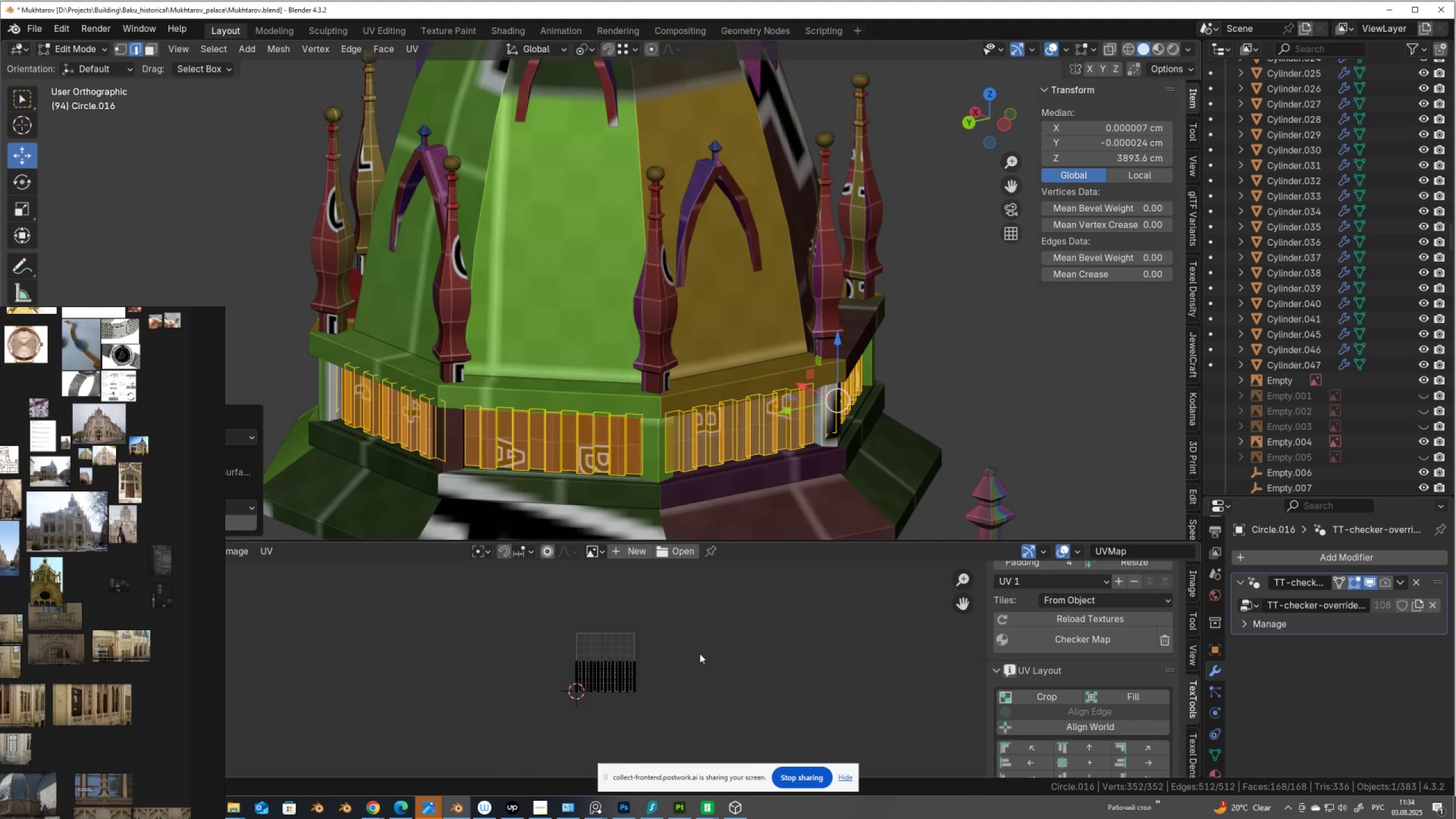 
type(as)
 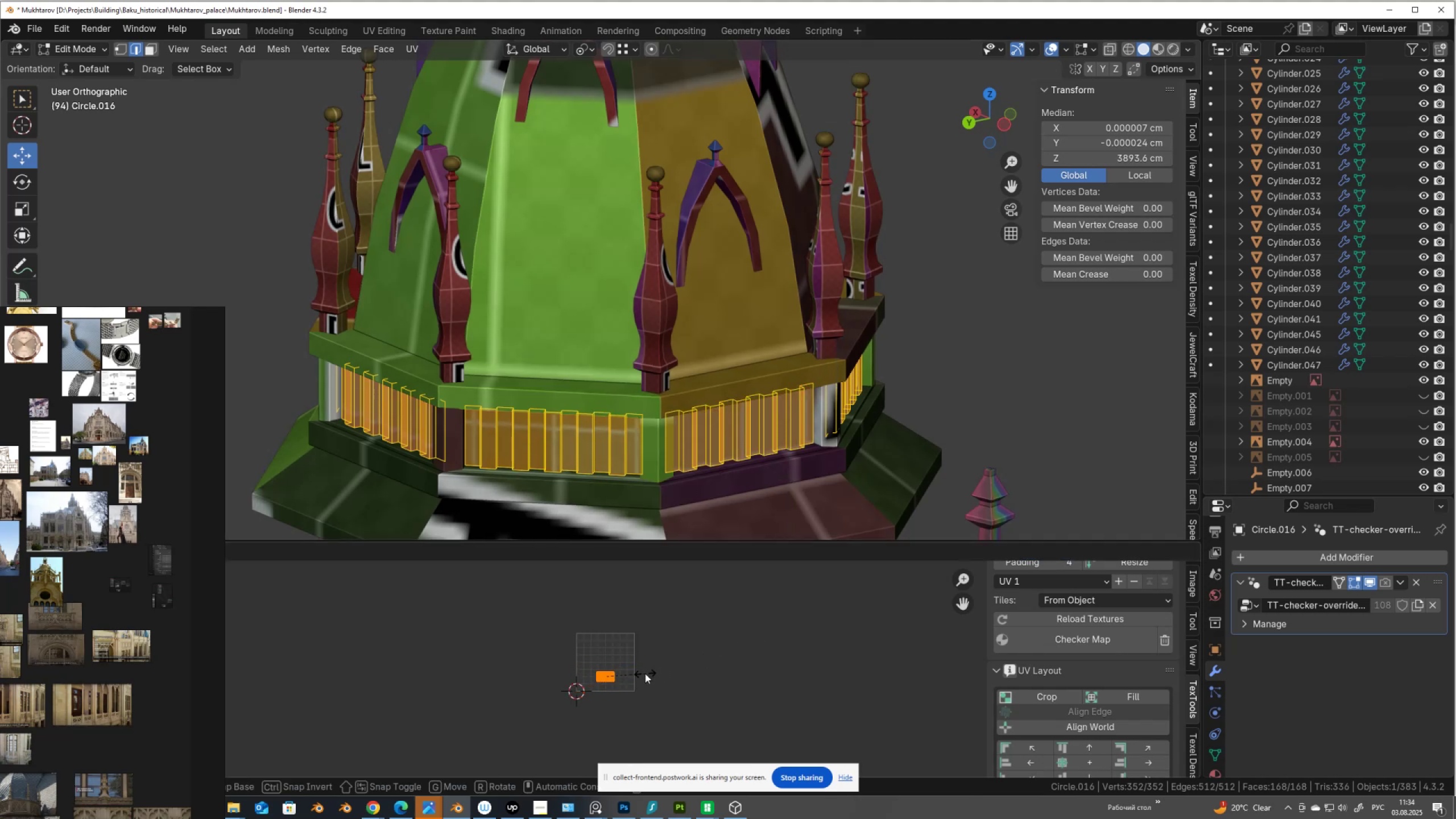 
left_click([645, 673])
 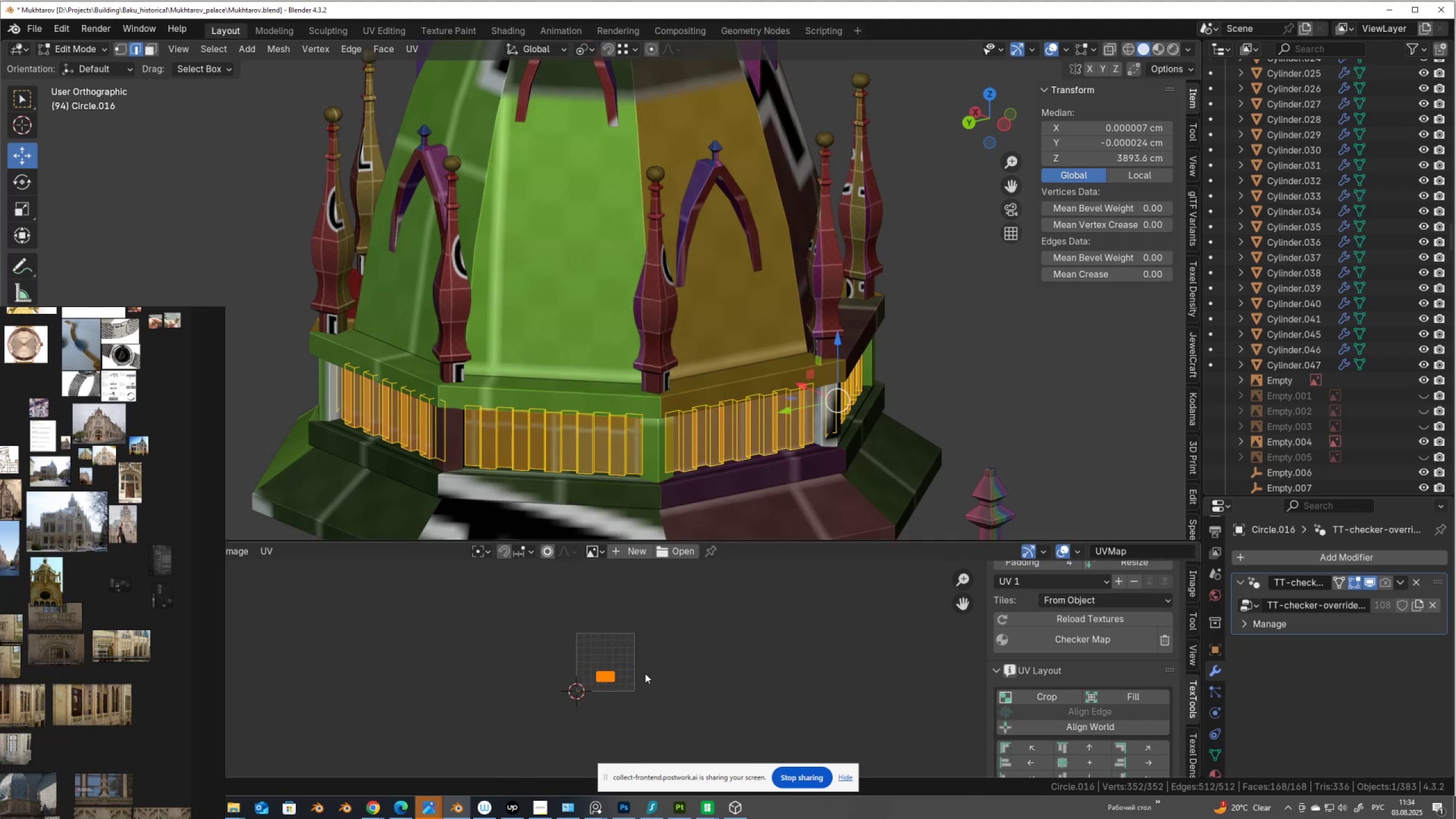 
key(G)
 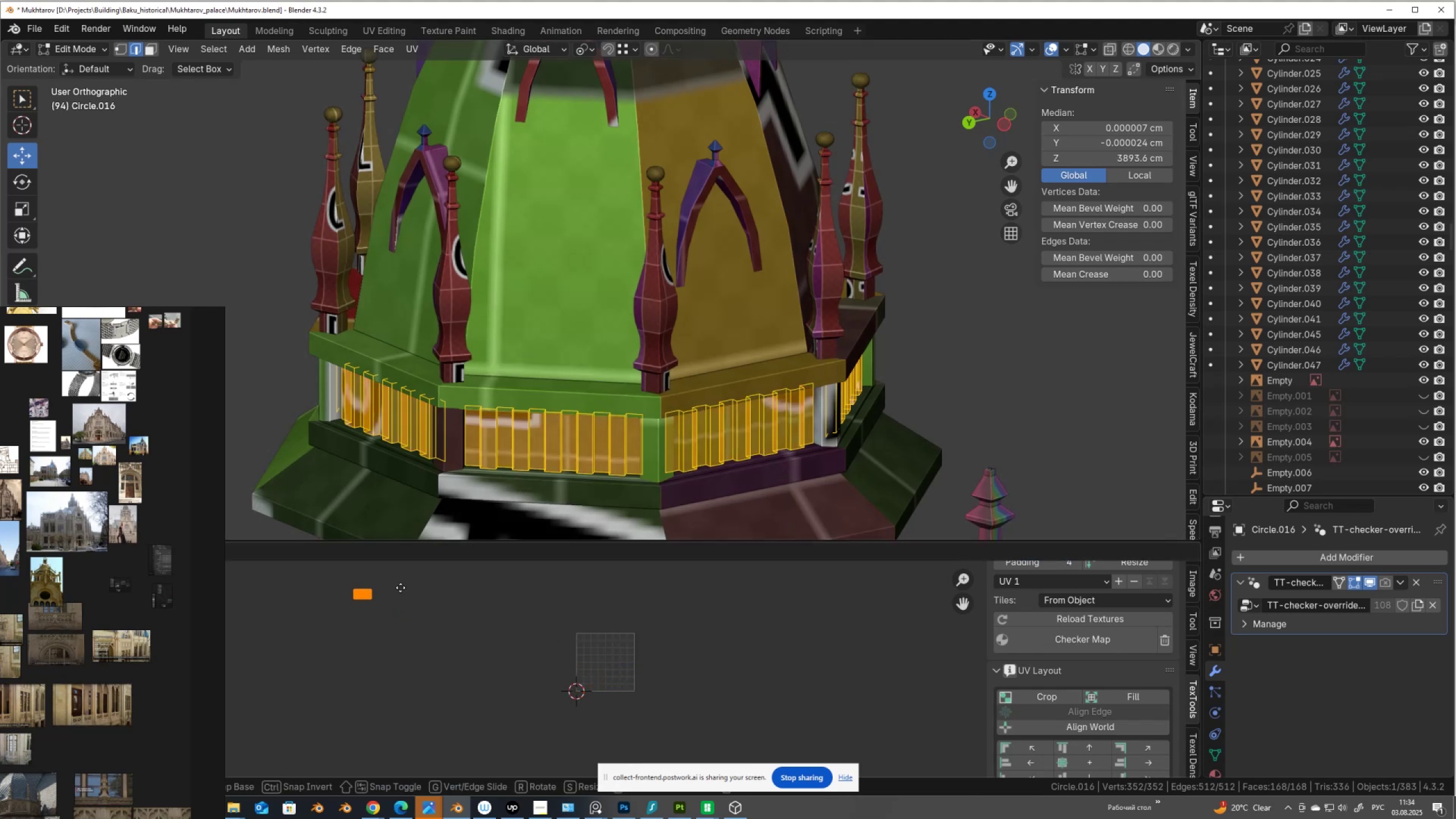 
left_click([400, 588])
 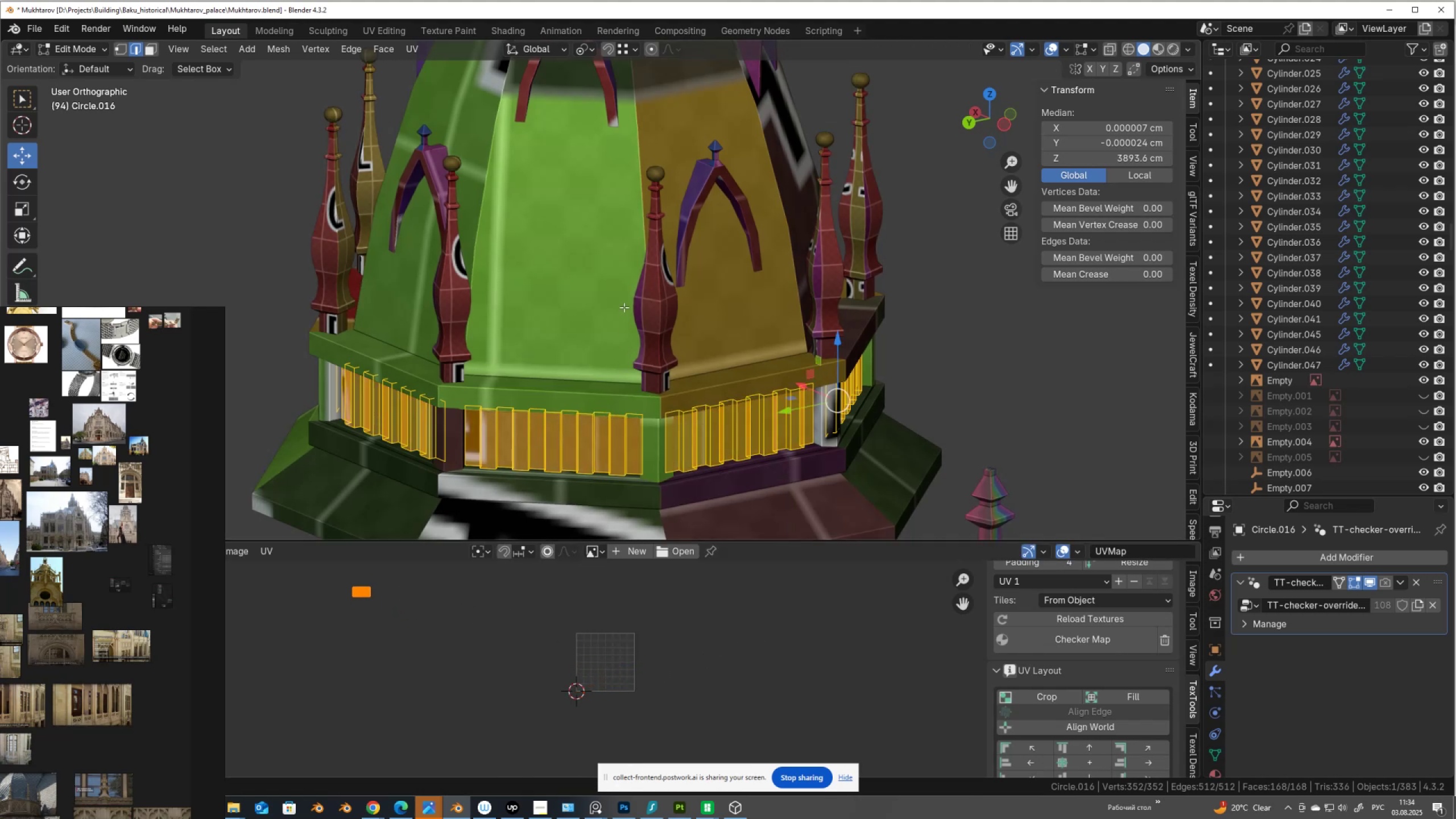 
key(Tab)
 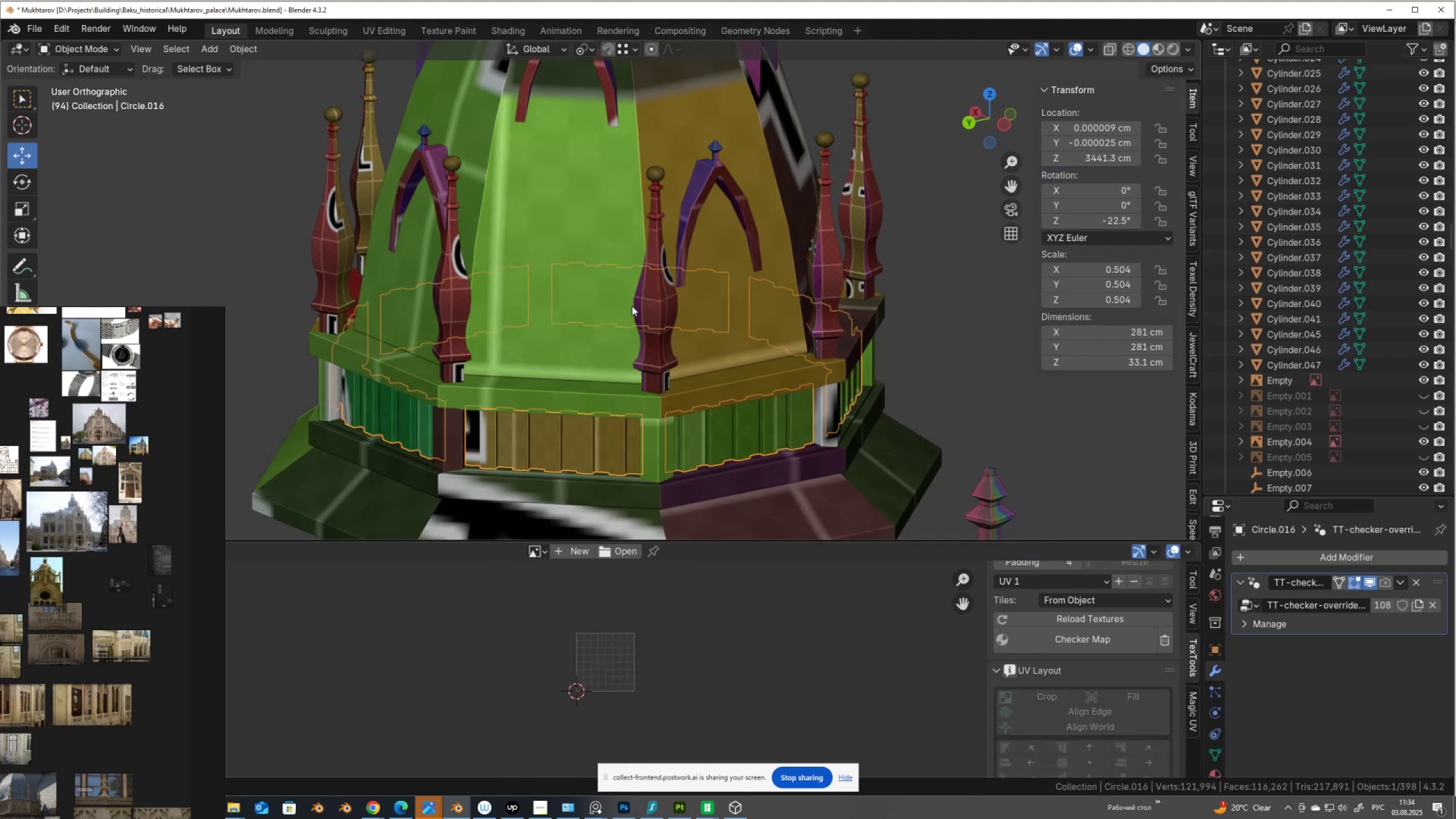 
scroll: coordinate [634, 305], scroll_direction: down, amount: 5.0
 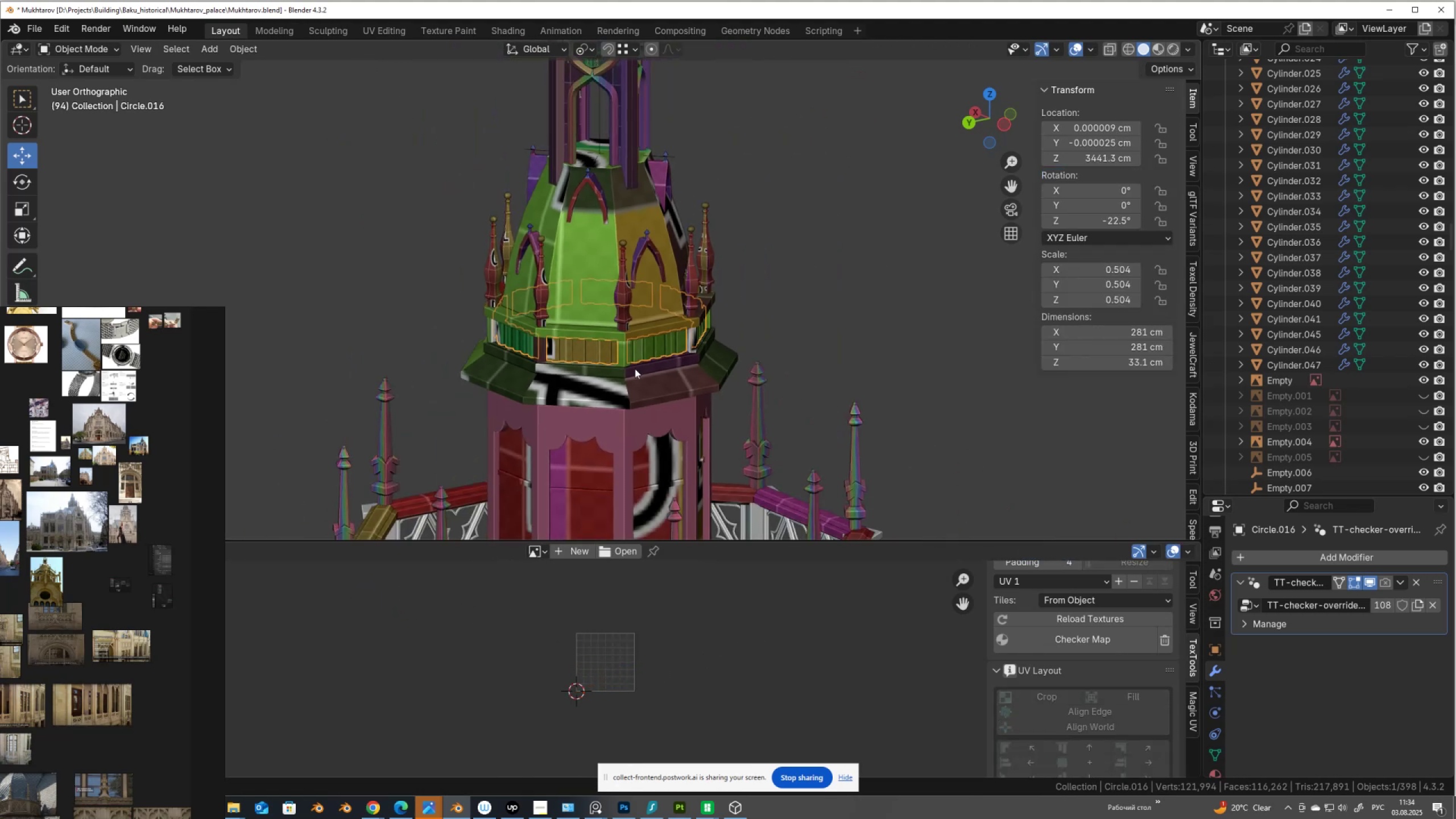 
hold_key(key=ShiftLeft, duration=0.68)
 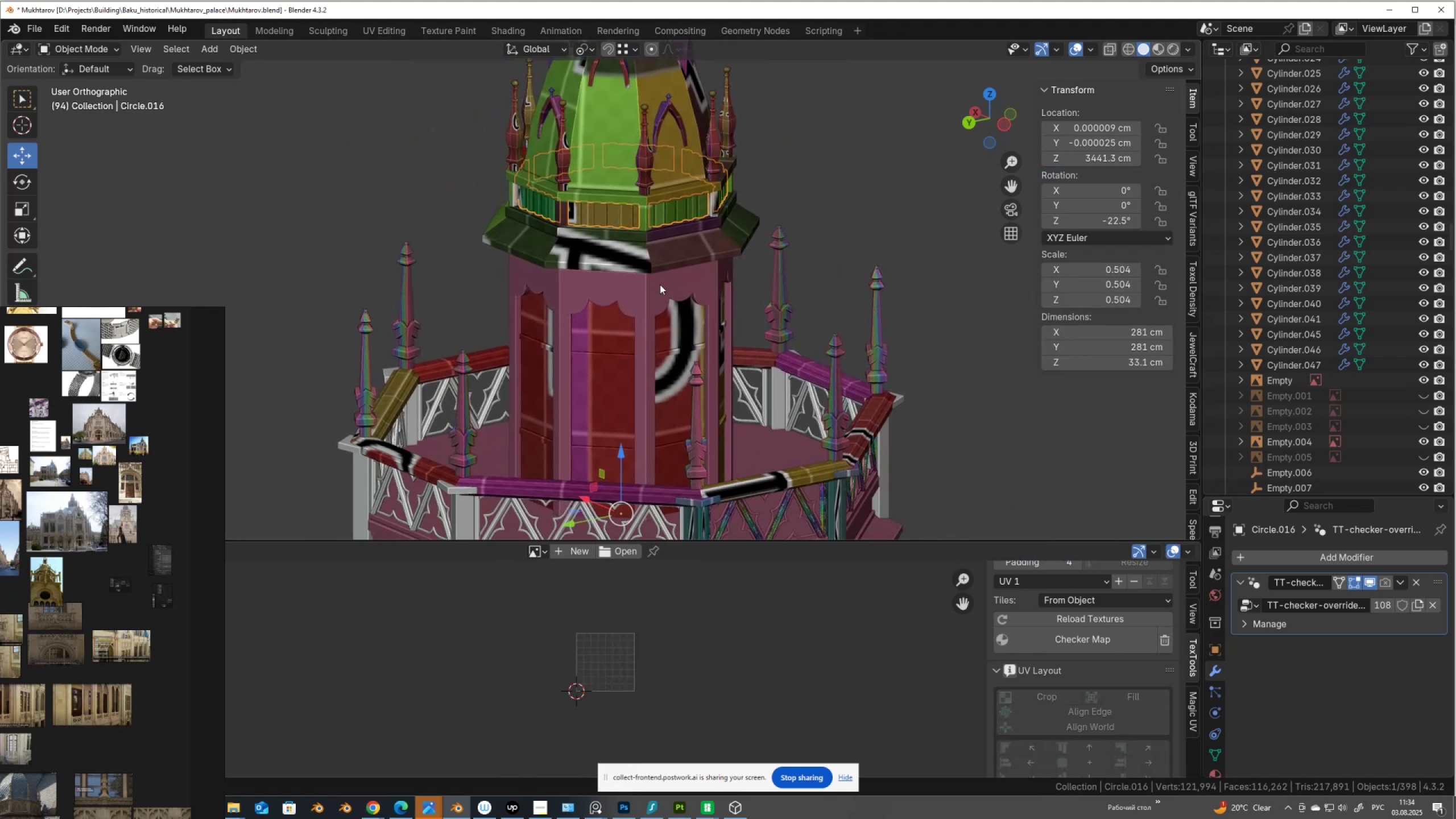 
left_click([660, 284])
 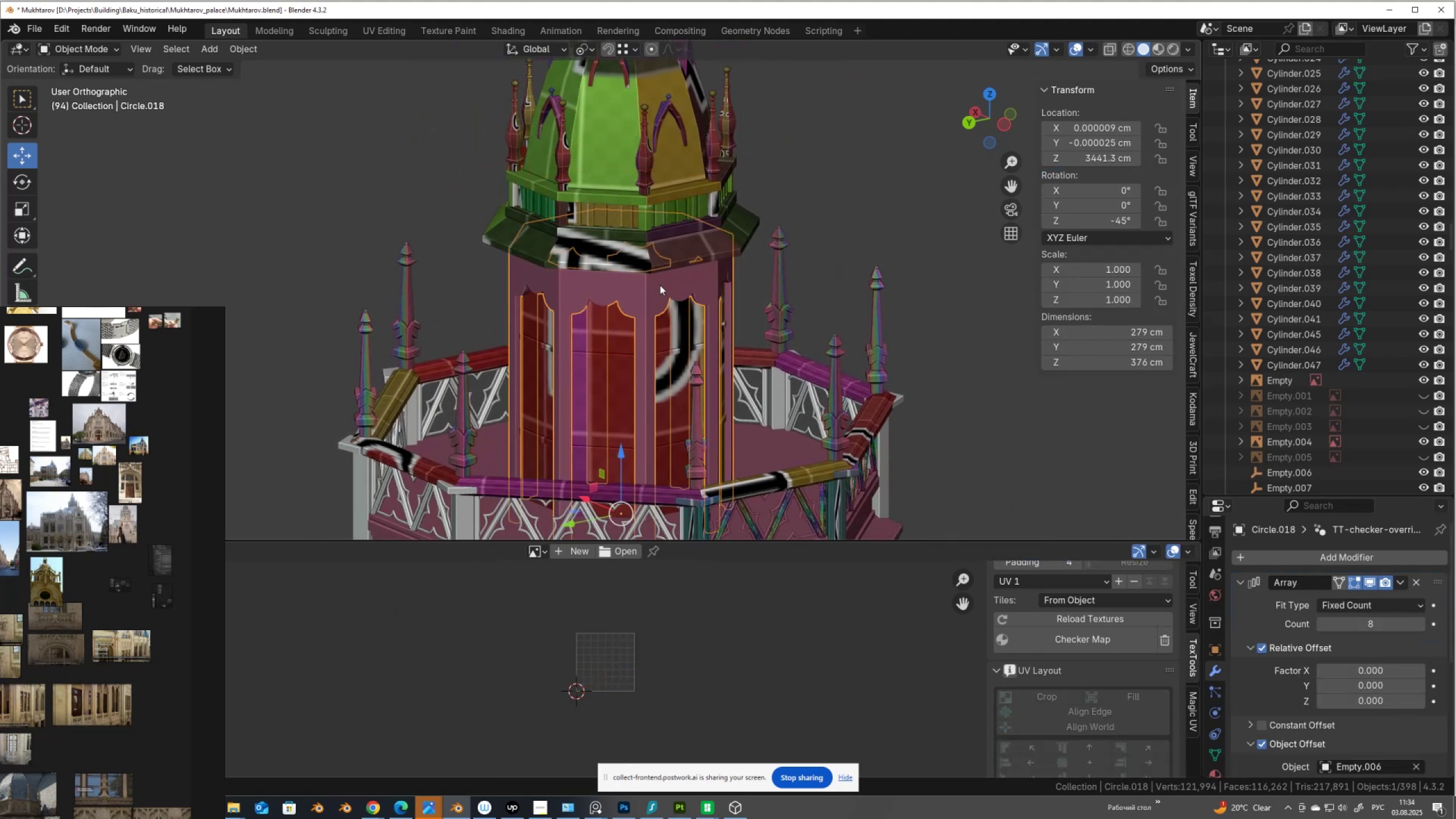 
key(Tab)
 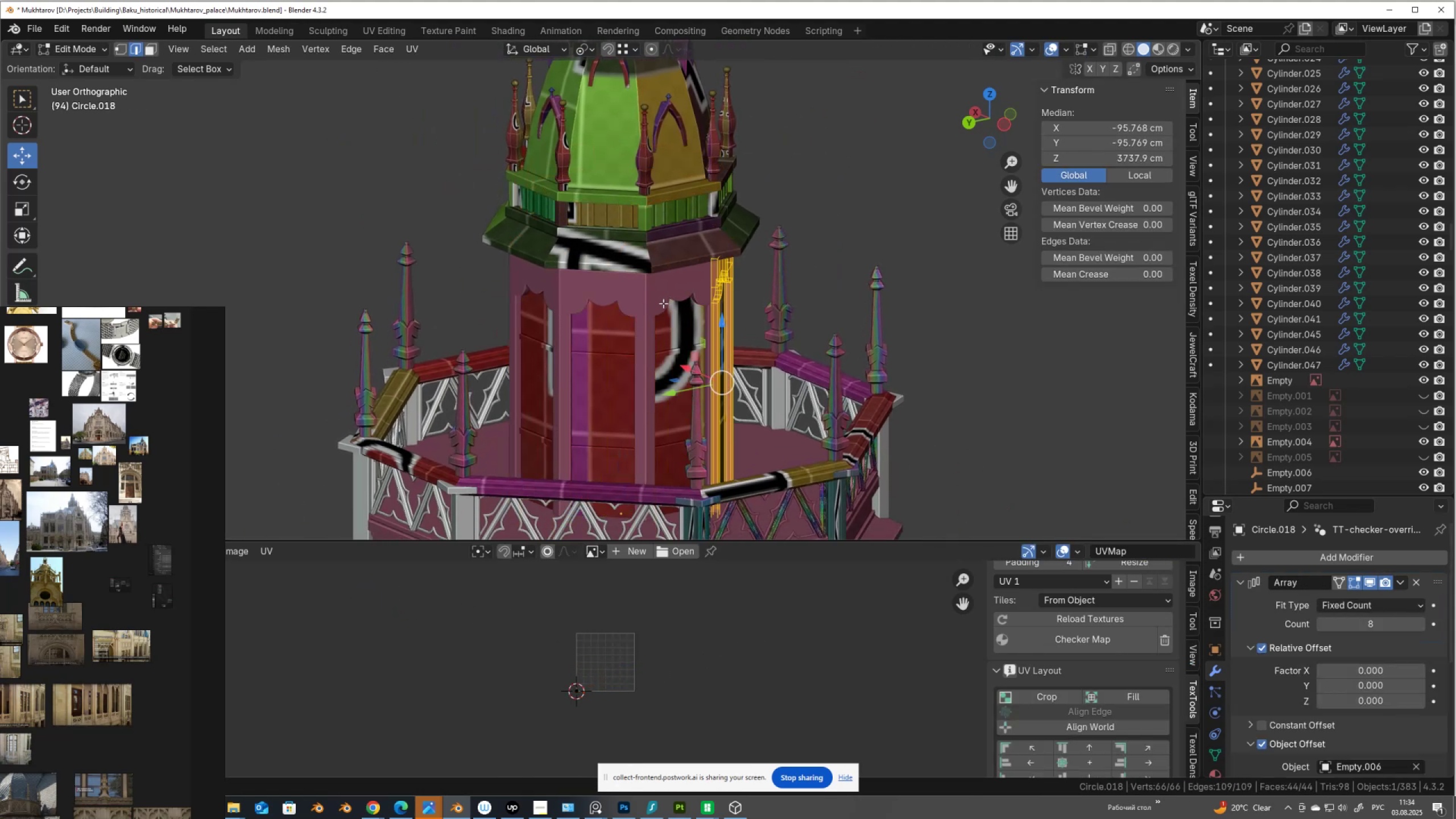 
scroll: coordinate [663, 303], scroll_direction: up, amount: 2.0
 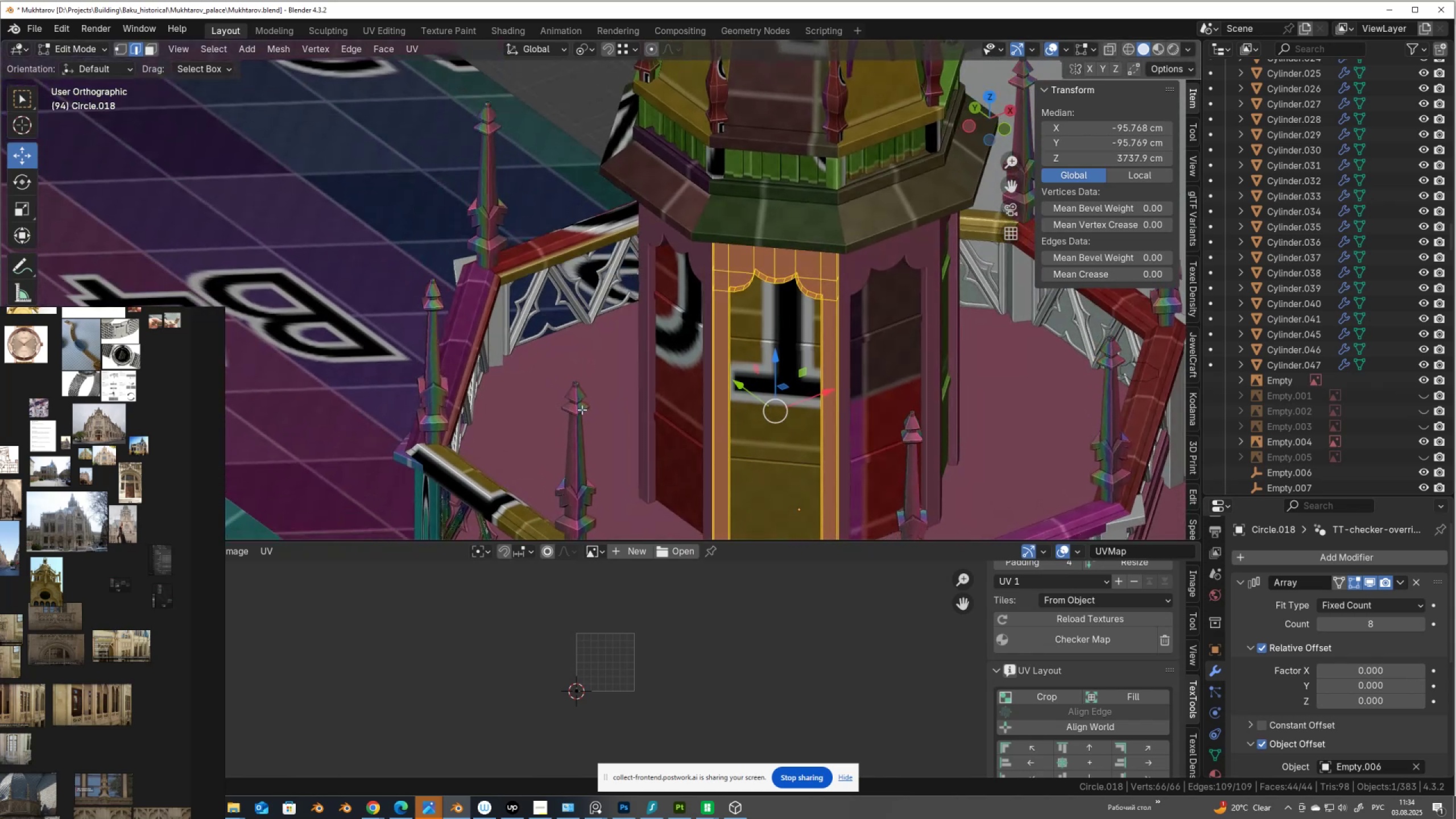 
left_click([572, 344])
 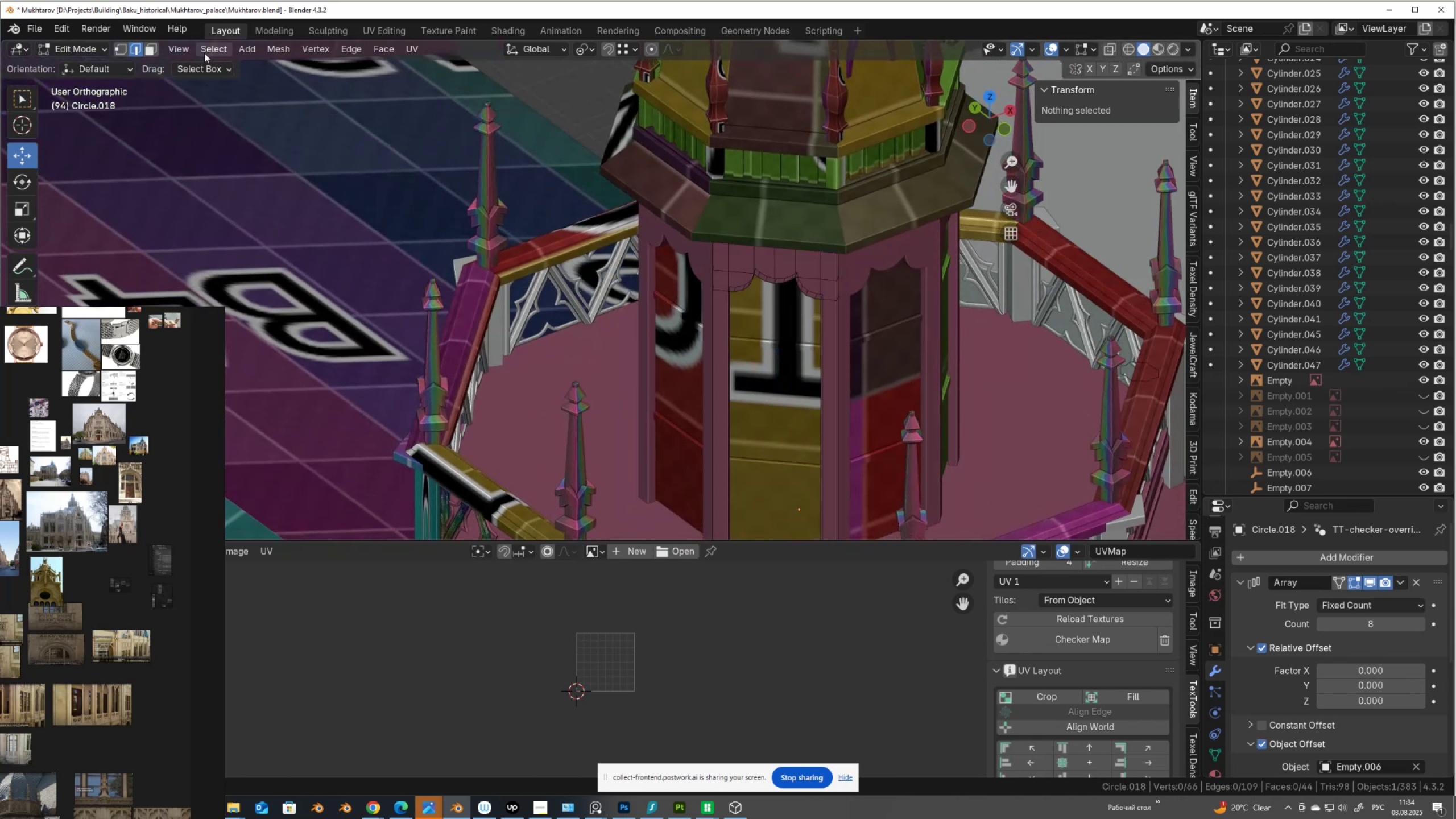 
left_click([219, 46])
 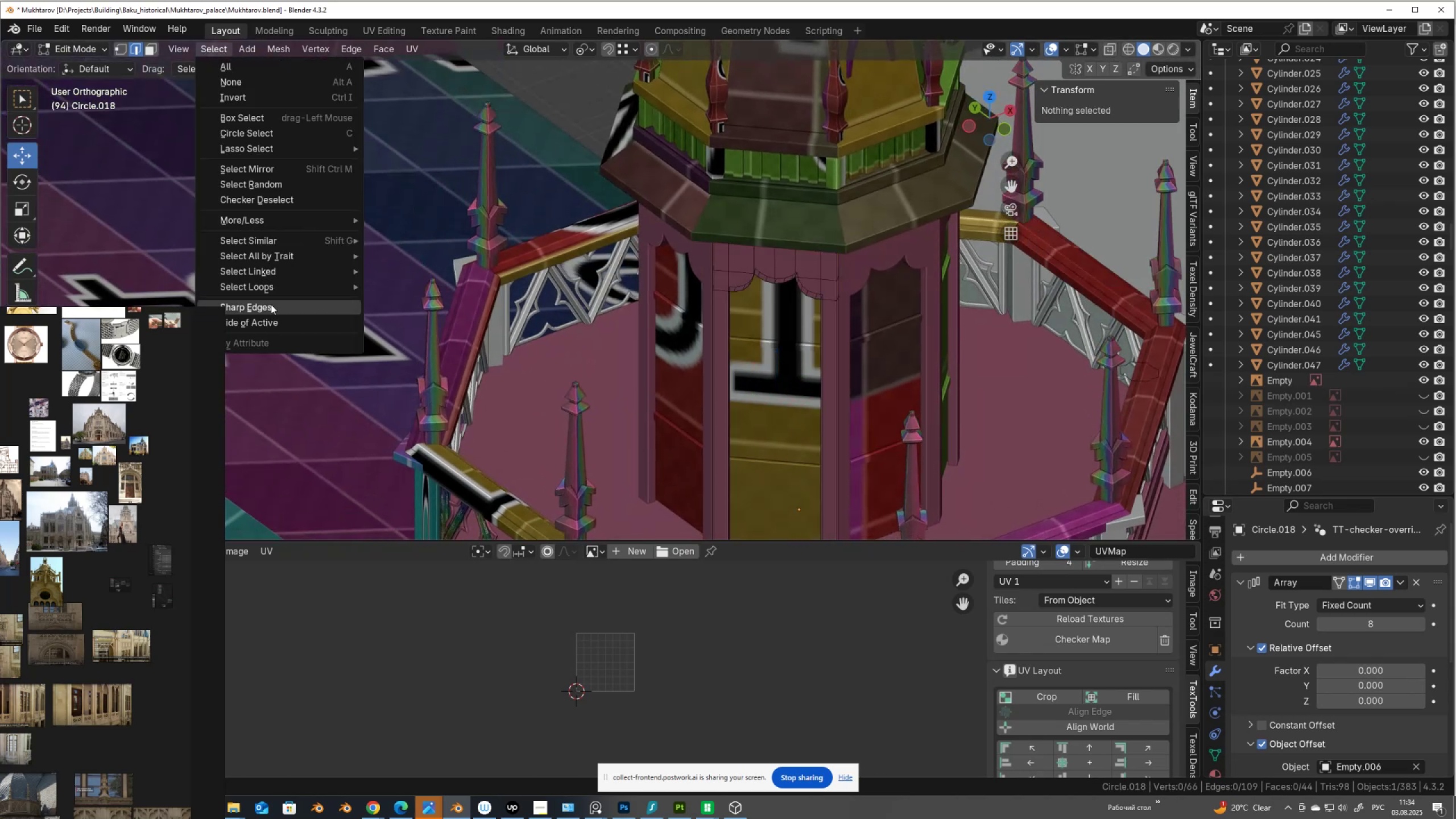 
left_click([271, 304])
 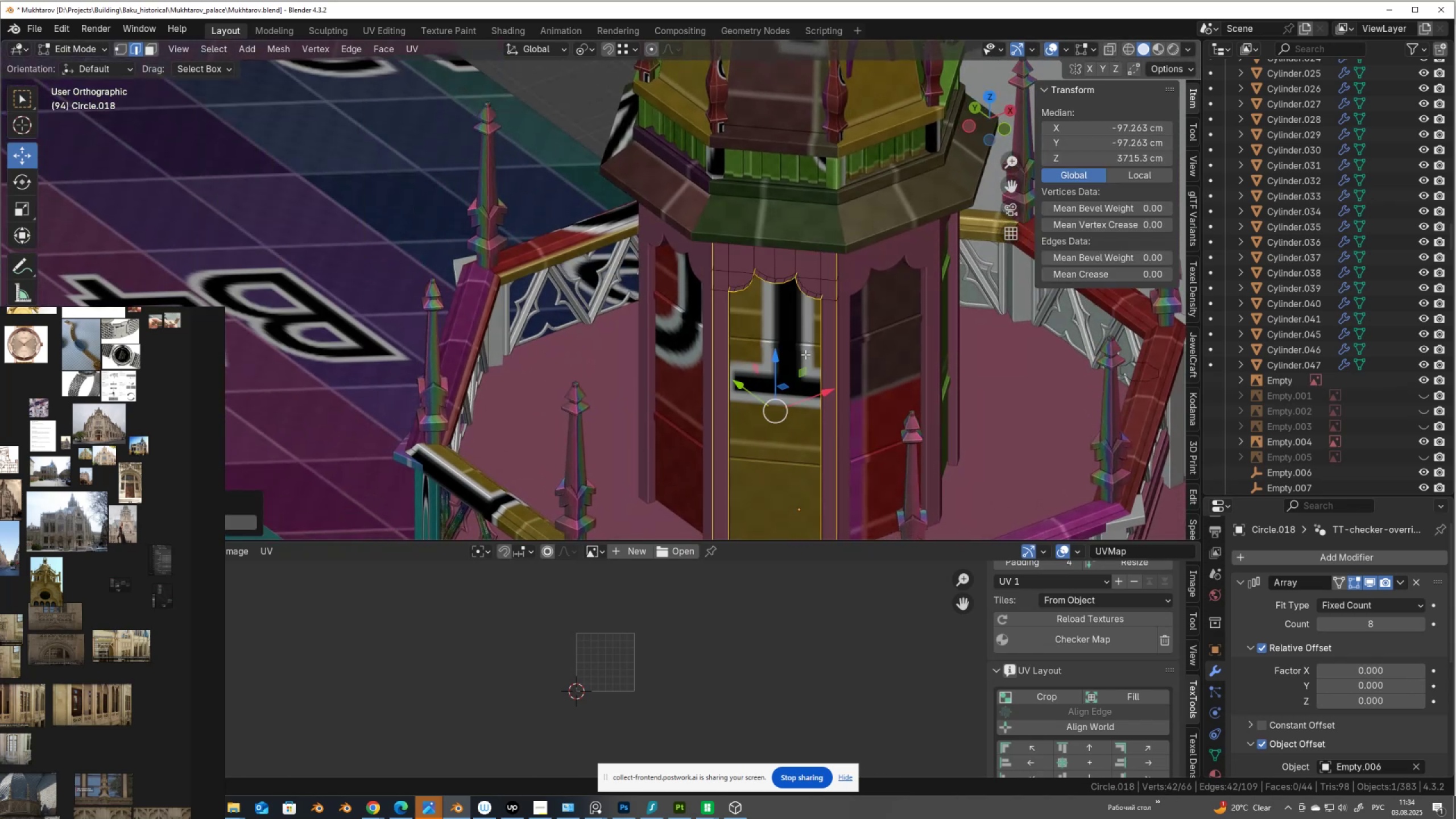 
scroll: coordinate [807, 354], scroll_direction: up, amount: 3.0
 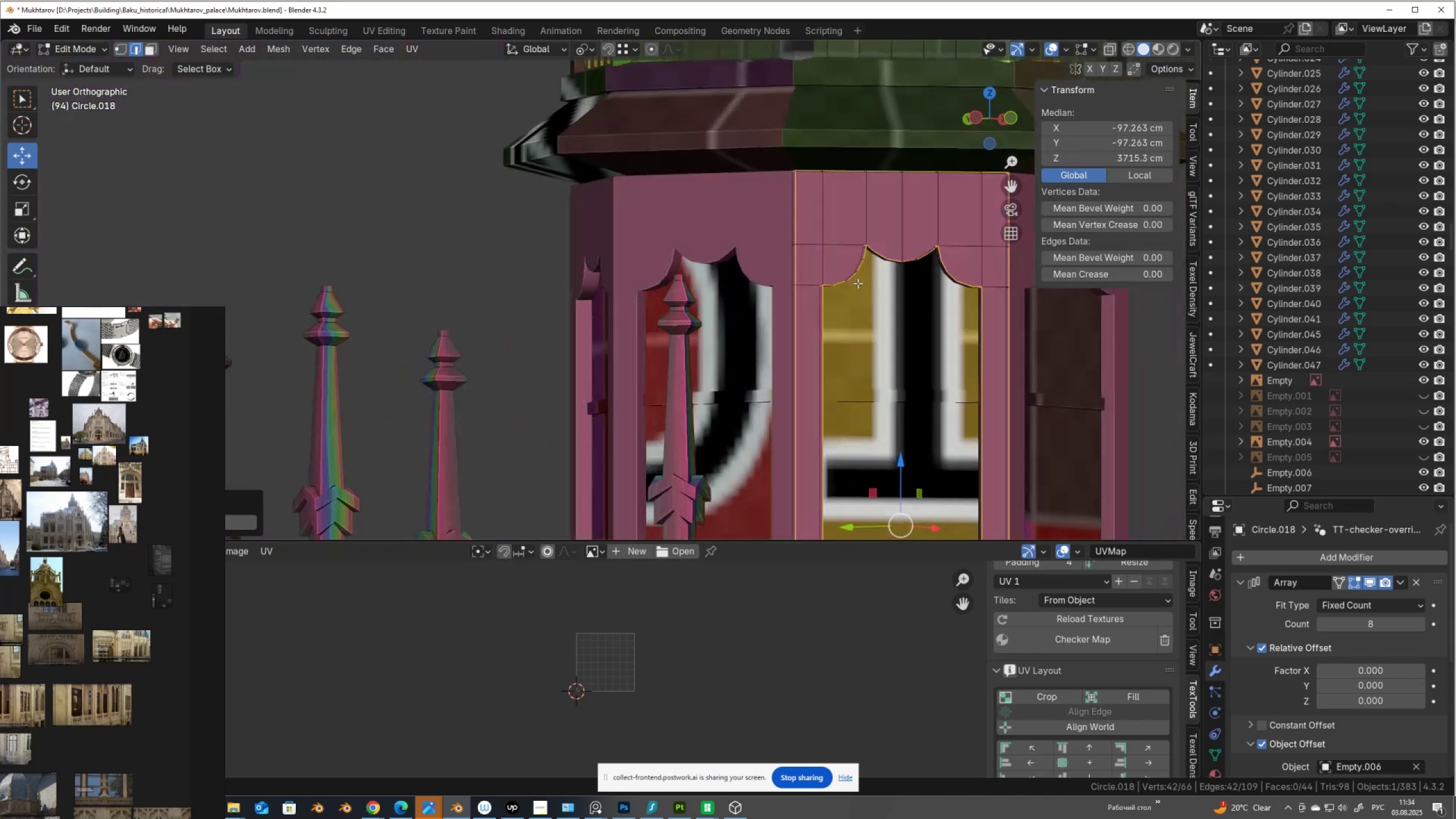 
scroll: coordinate [862, 316], scroll_direction: down, amount: 3.0
 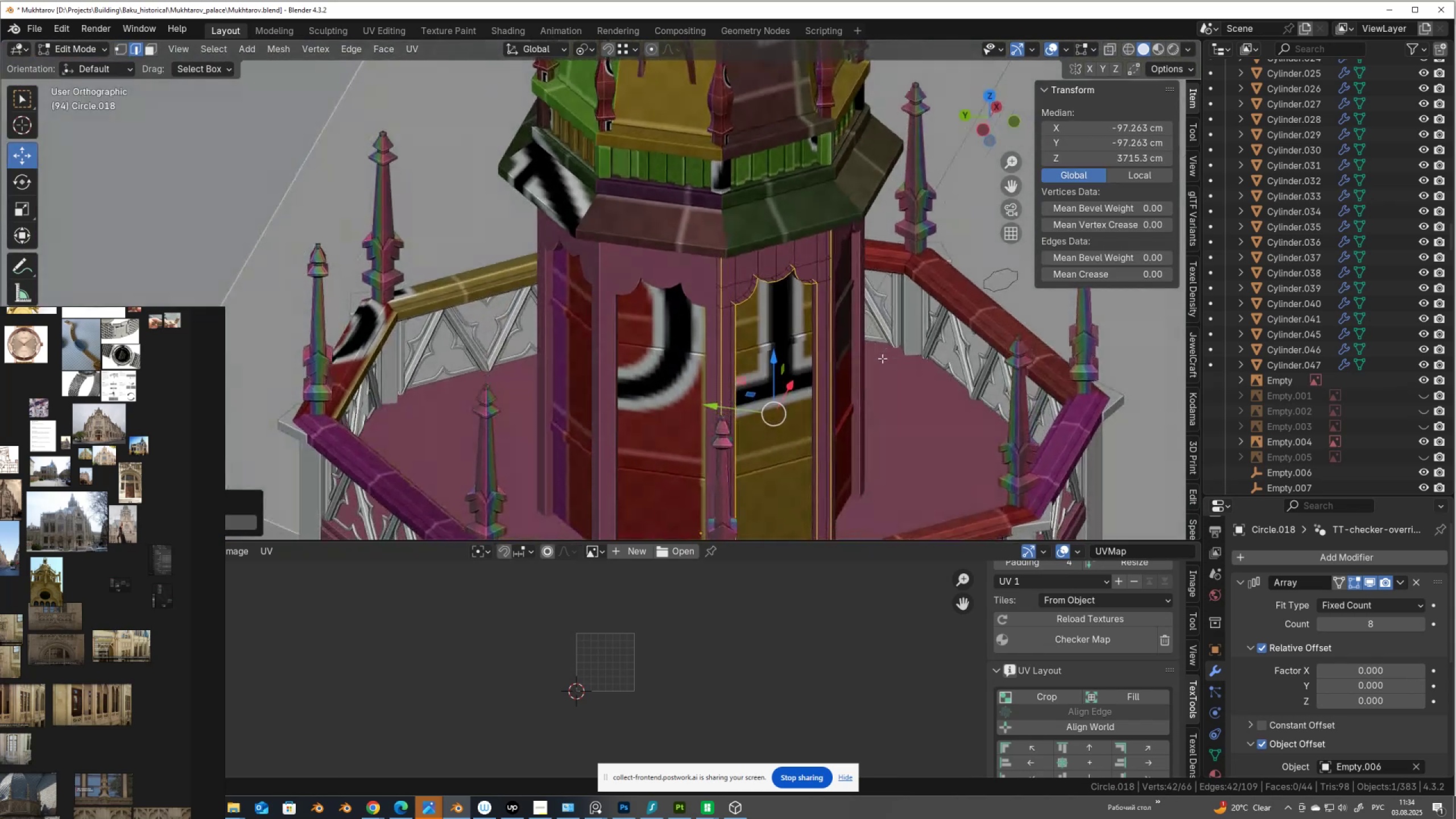 
hold_key(key=ShiftLeft, duration=0.53)
 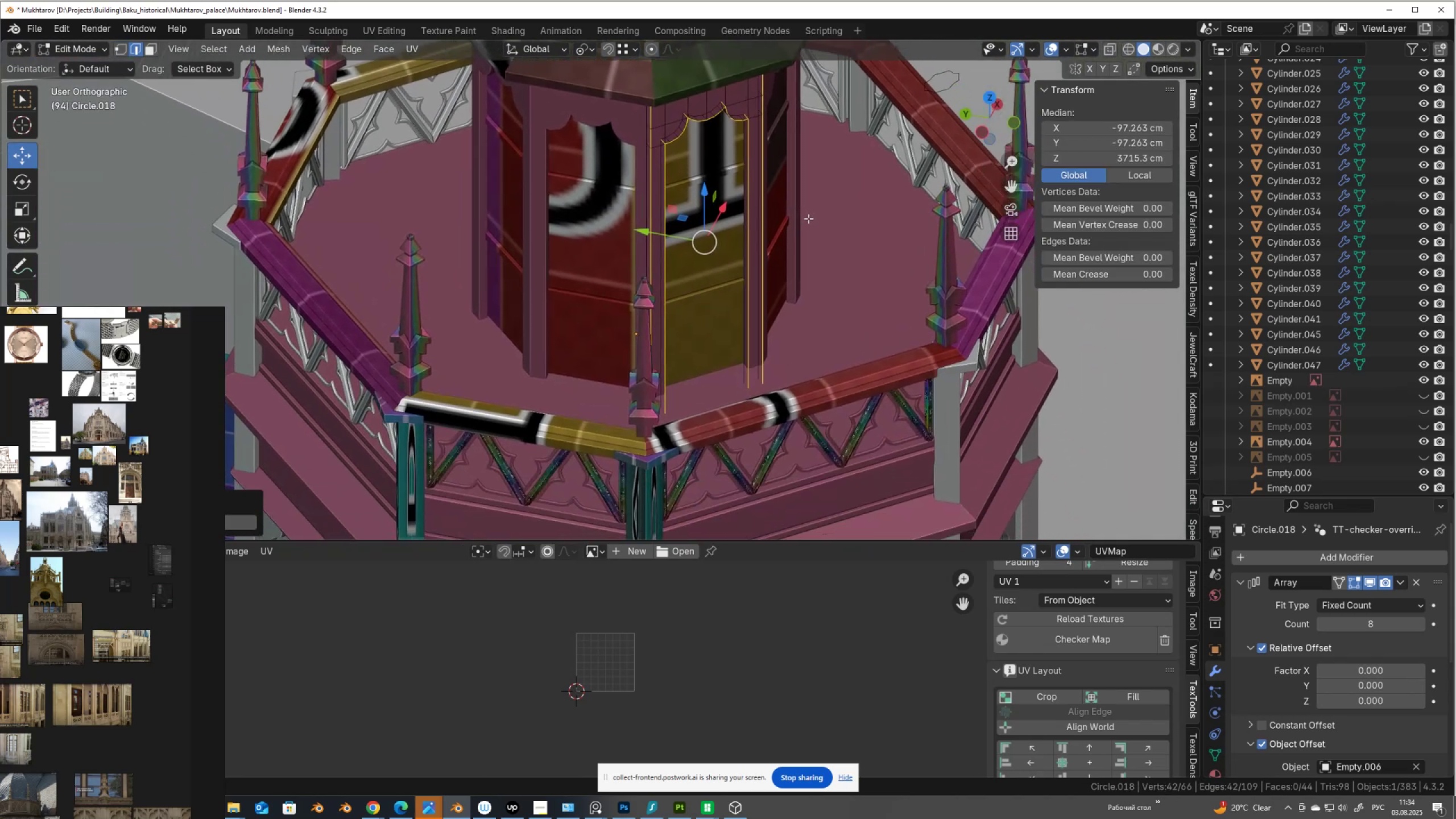 
scroll: coordinate [808, 218], scroll_direction: up, amount: 1.0
 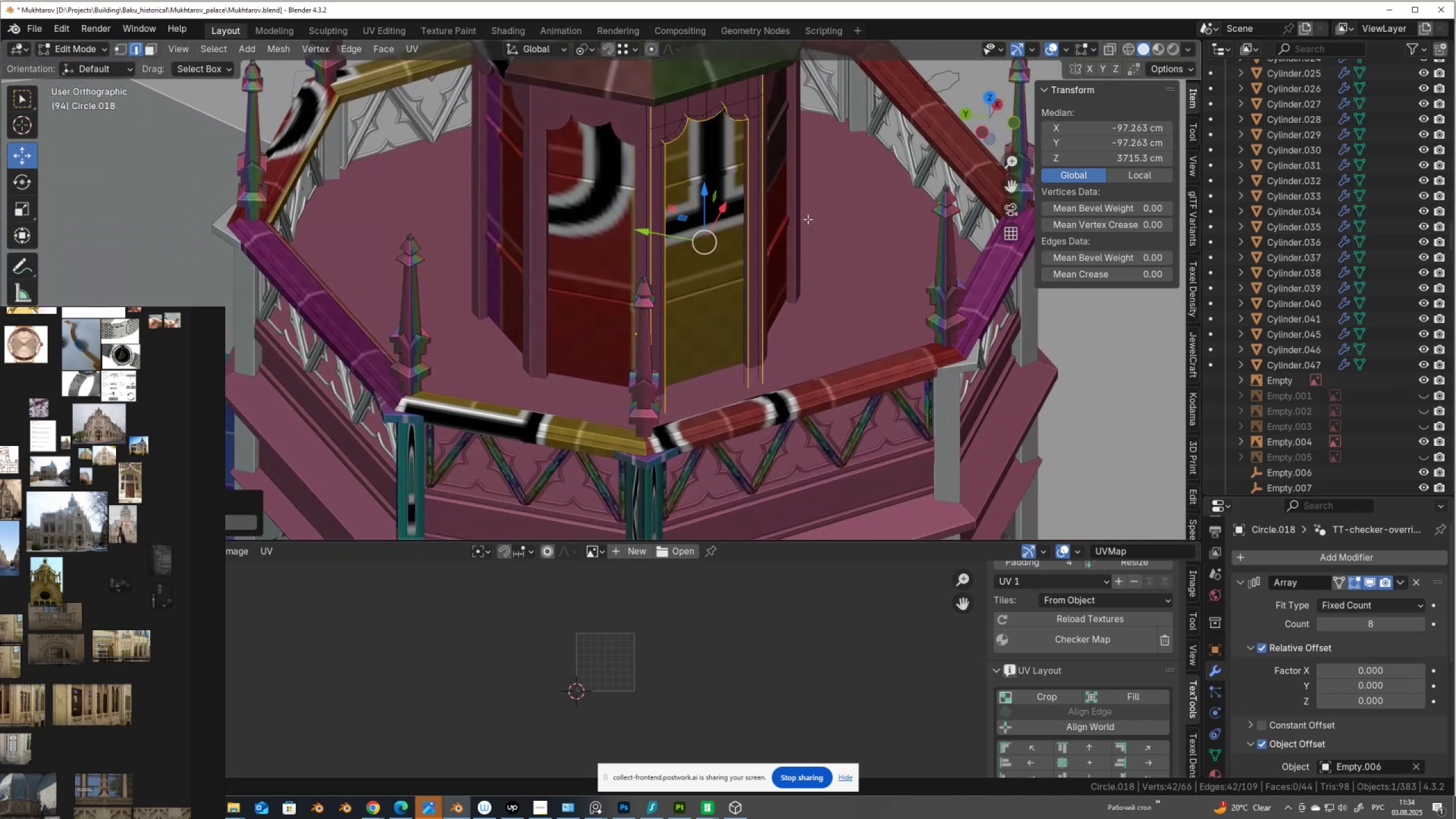 
key(Alt+Z)
 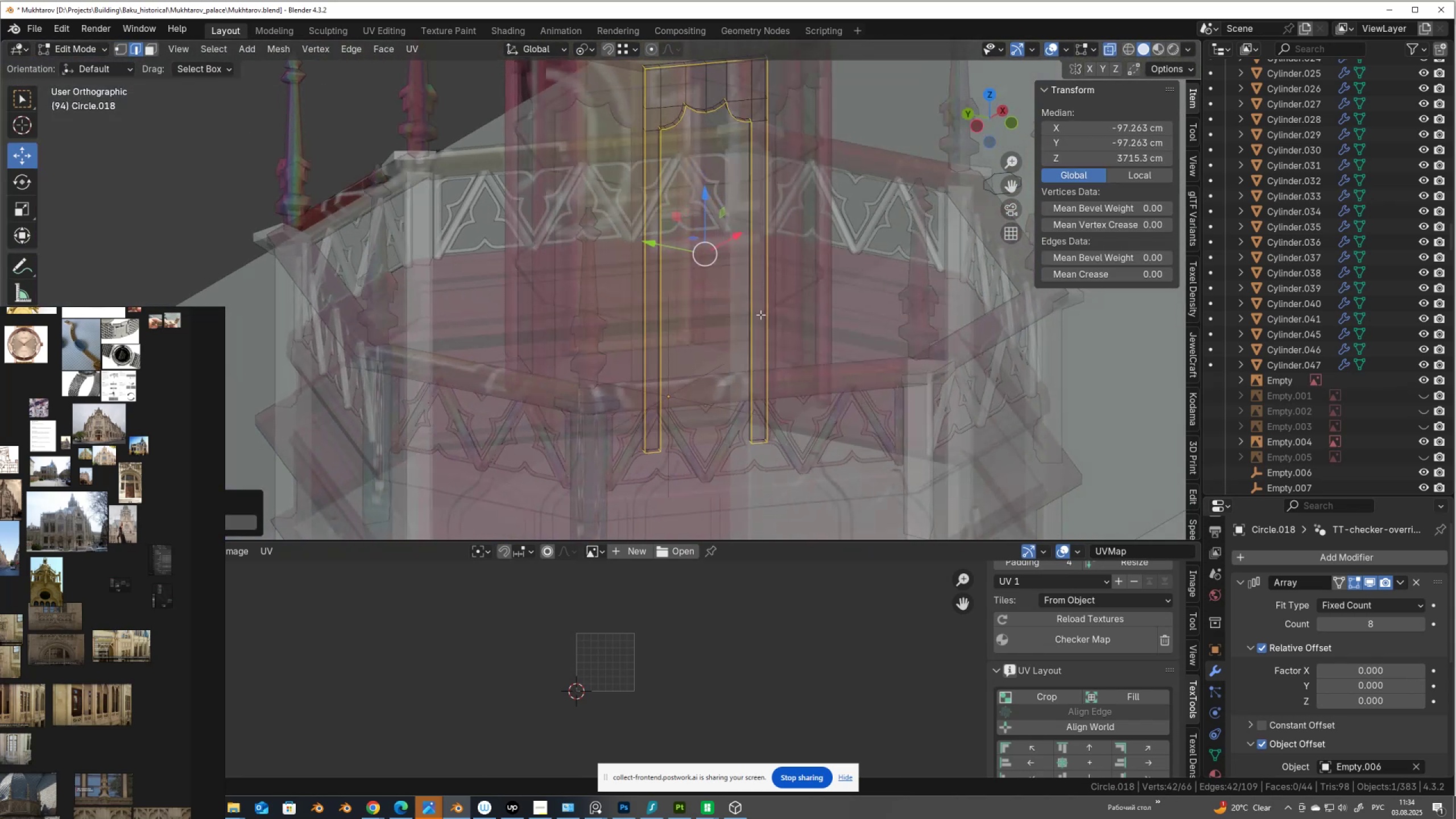 
key(Alt+AltLeft)
 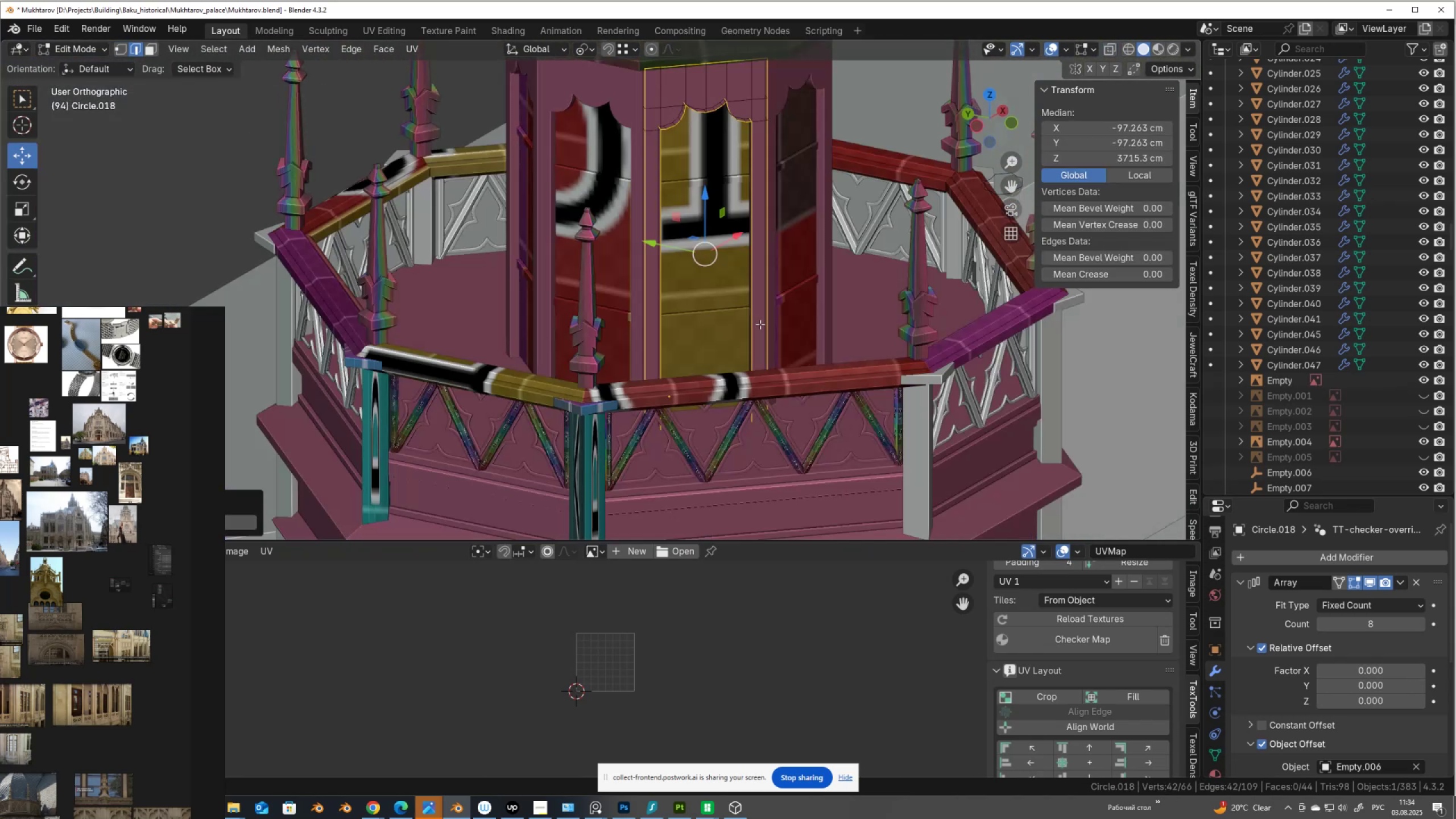 
key(Alt+Z)
 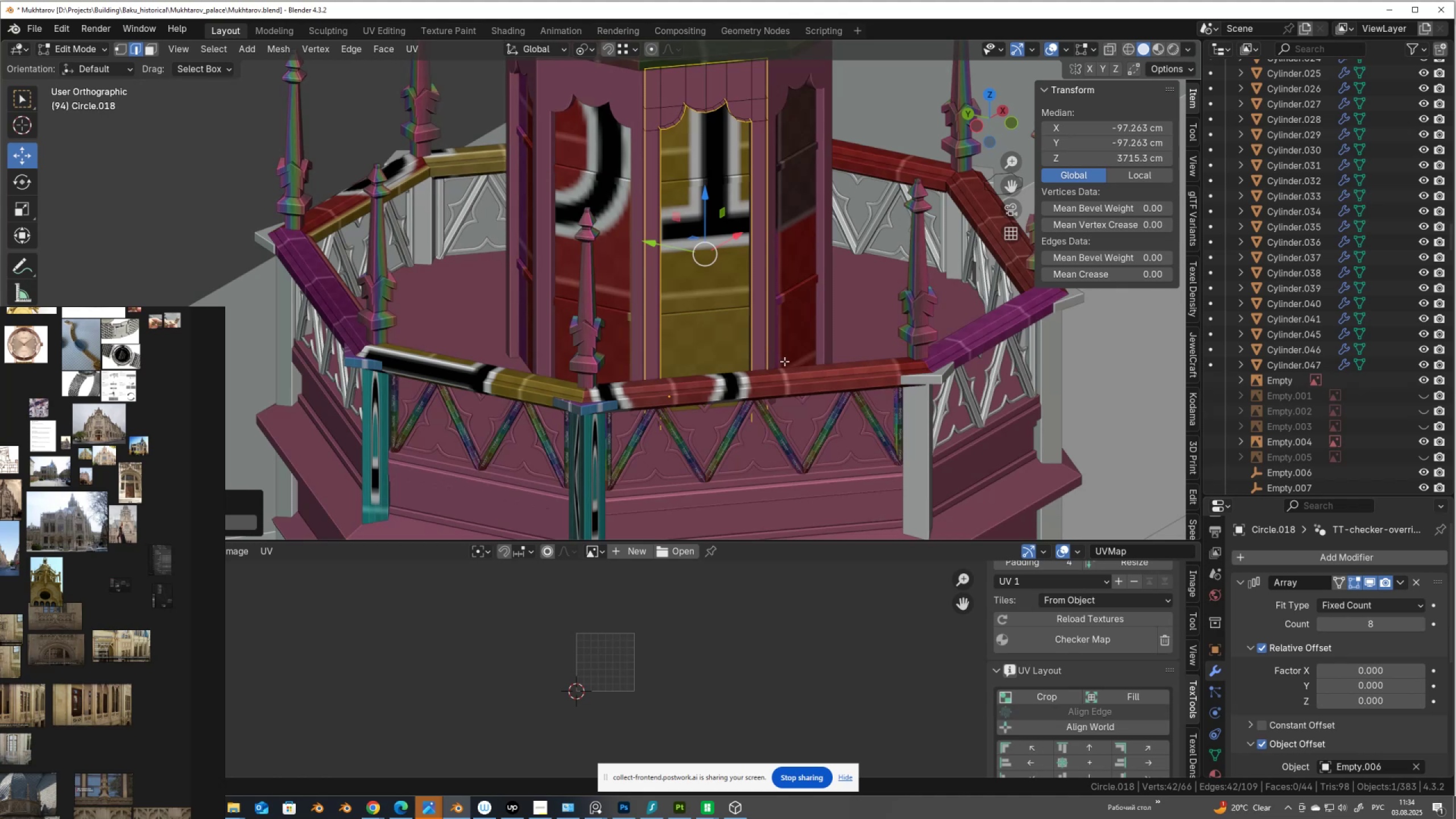 
scroll: coordinate [787, 362], scroll_direction: down, amount: 3.0
 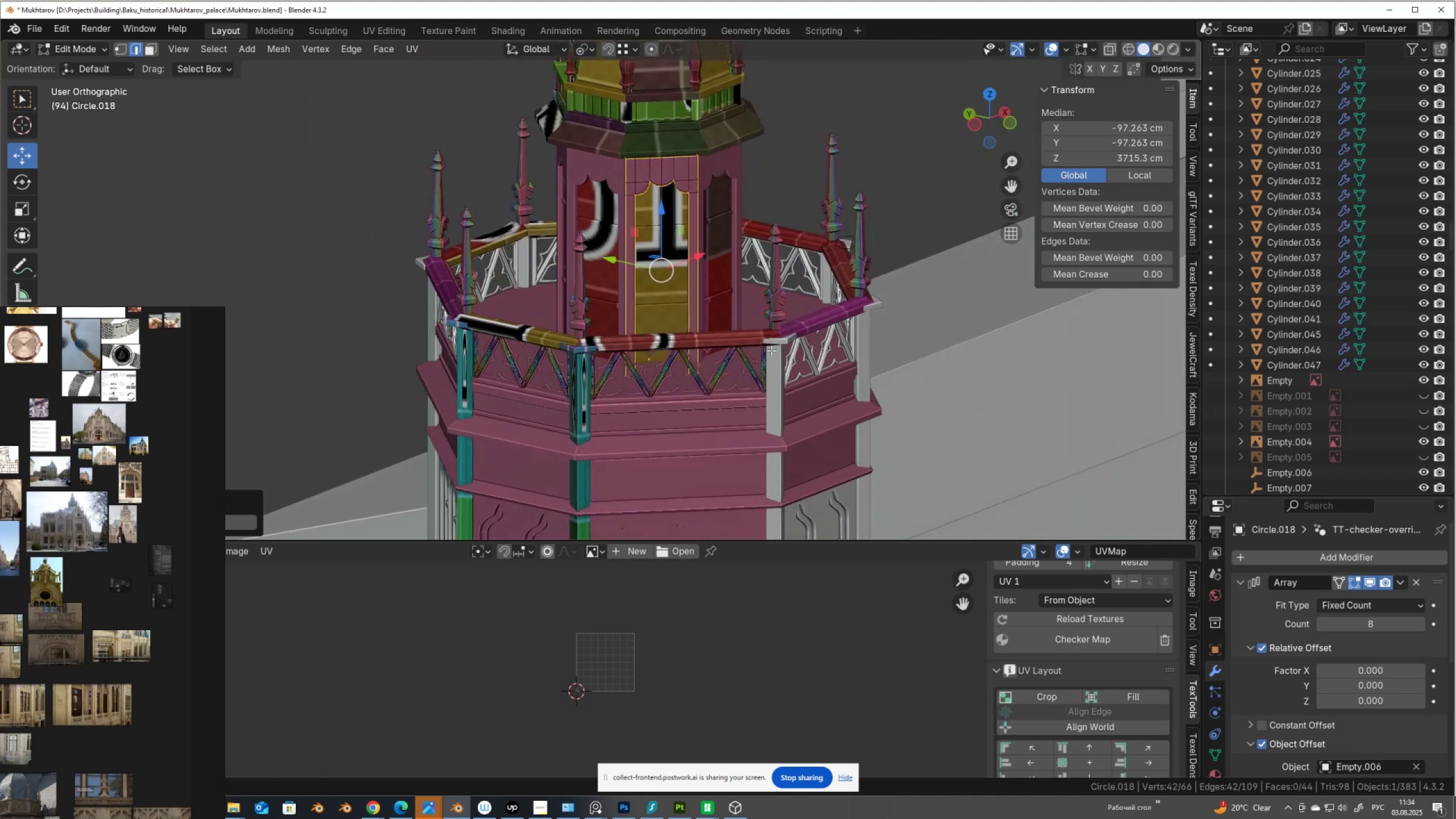 
right_click([768, 350])
 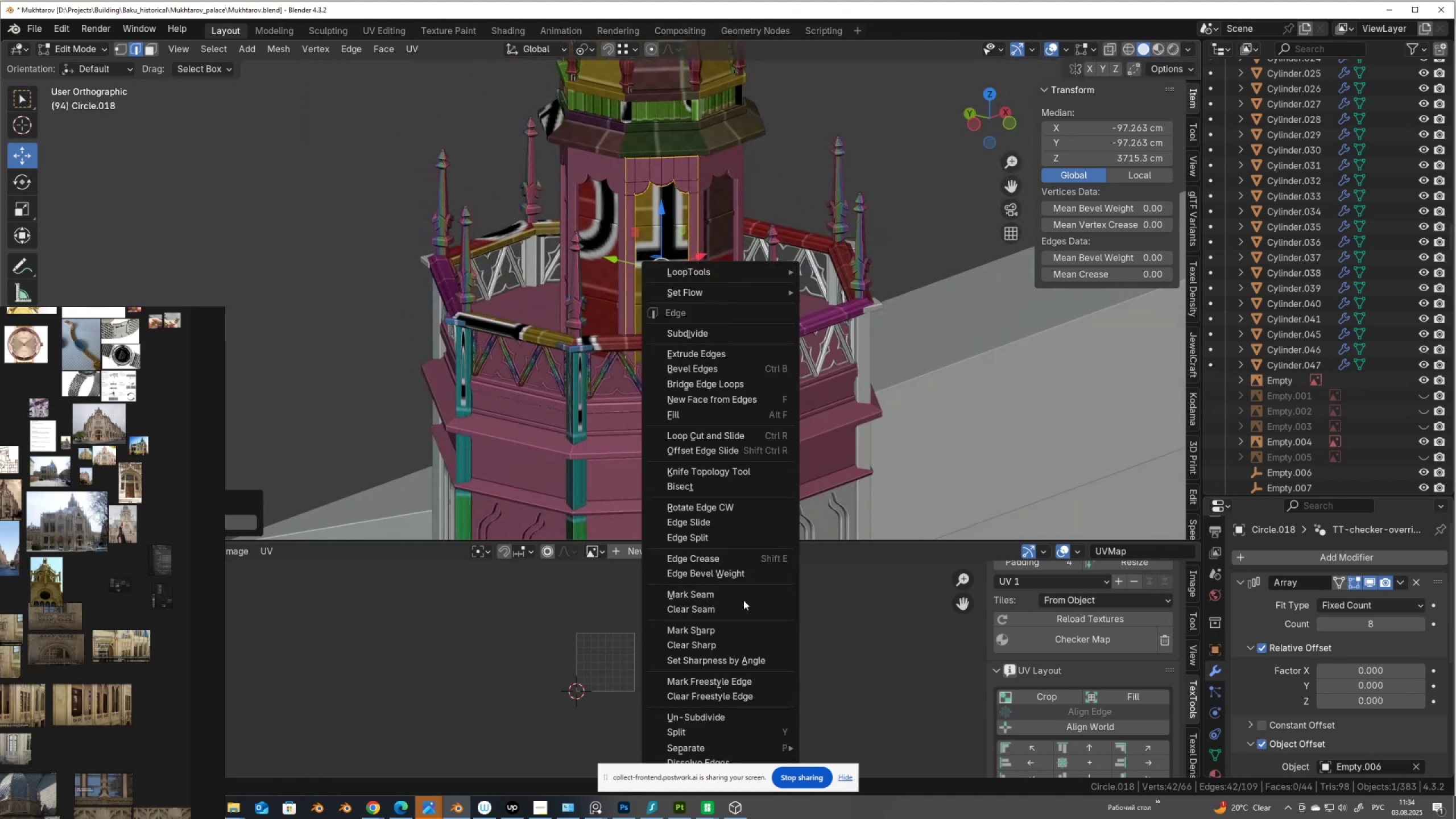 
left_click([743, 598])
 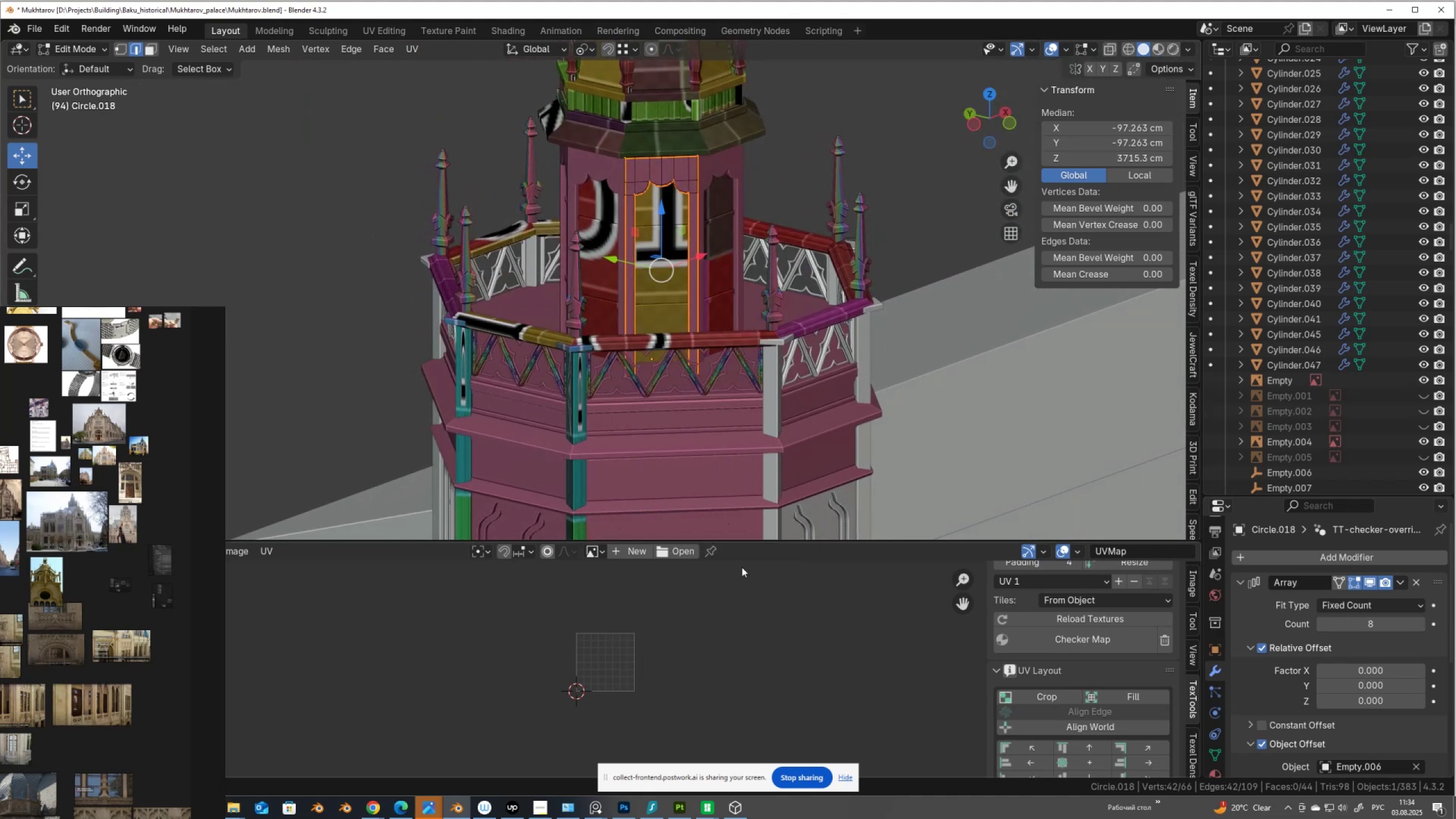 
key(Alt+AltLeft)
 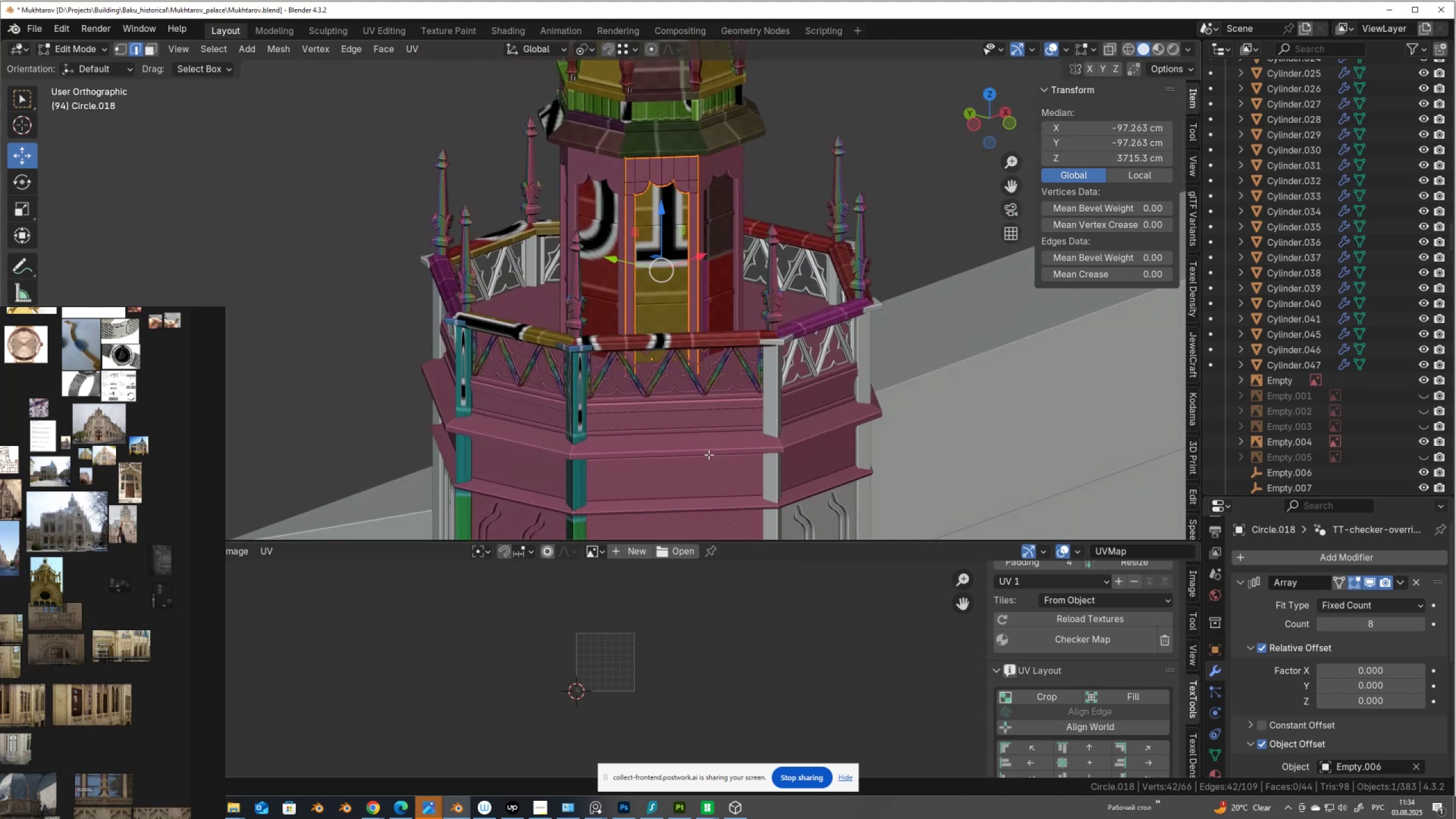 
key(Alt+Z)
 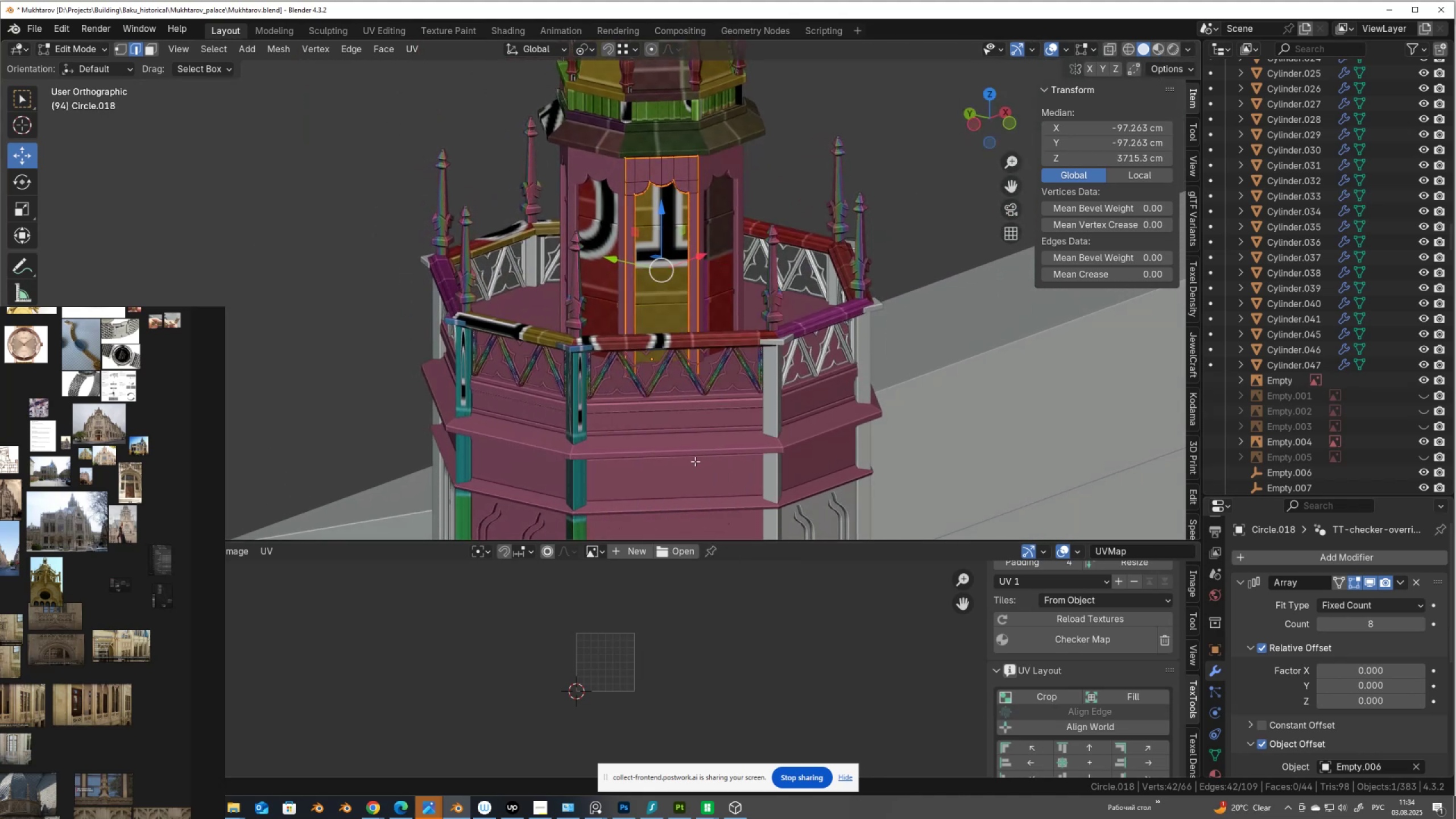 
key(Alt+Z)
 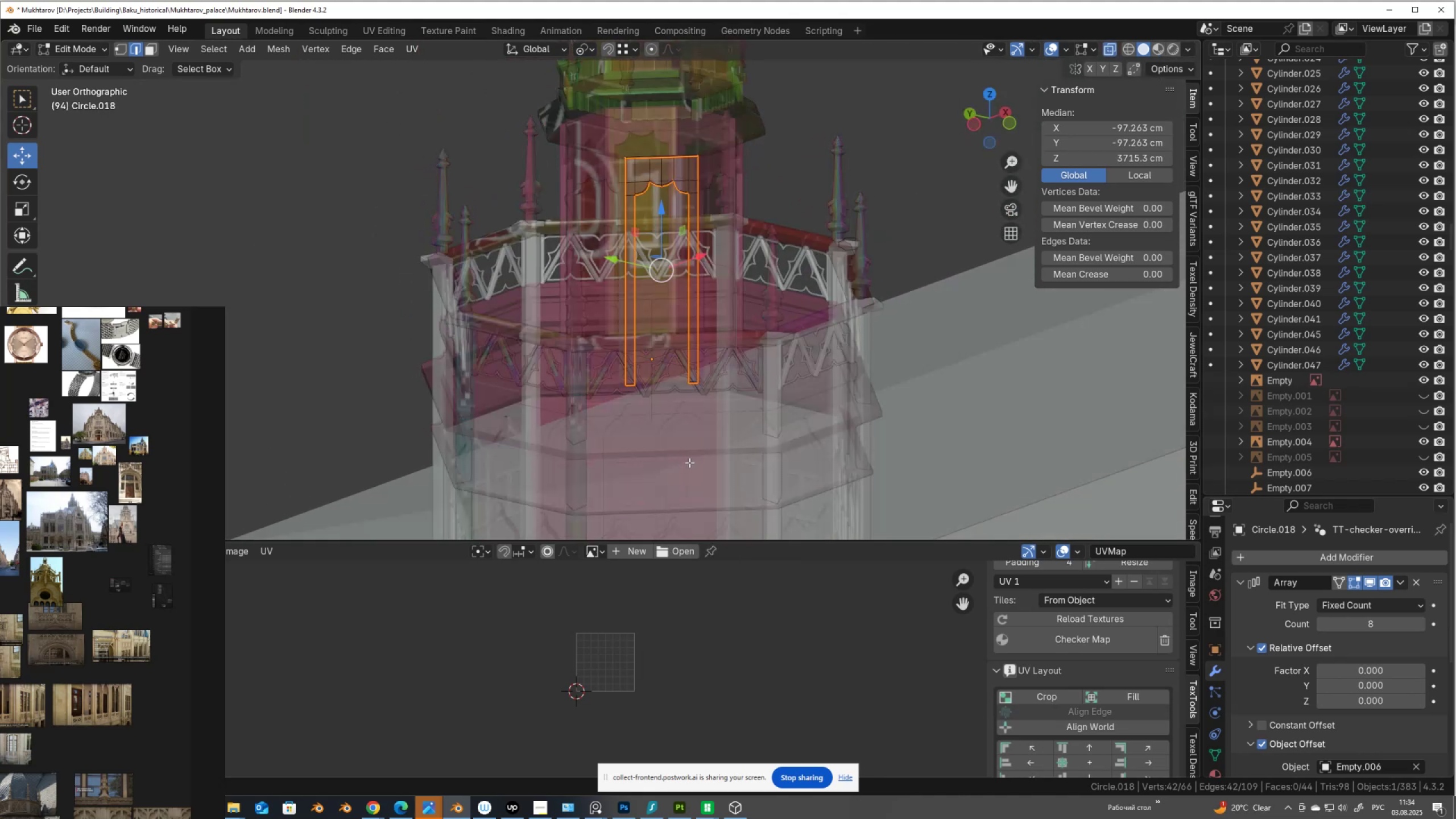 
key(Alt+AltLeft)
 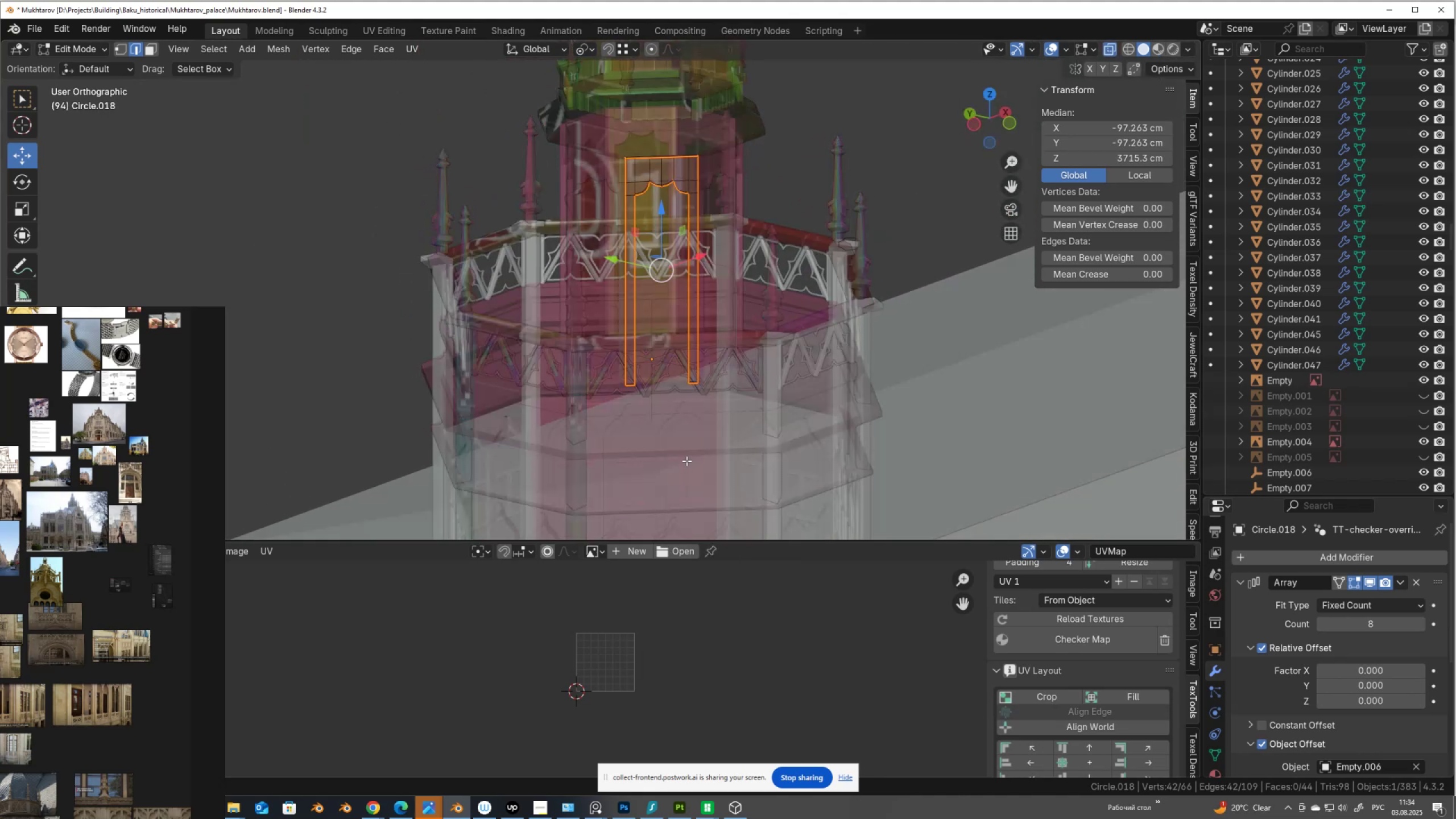 
key(3)
 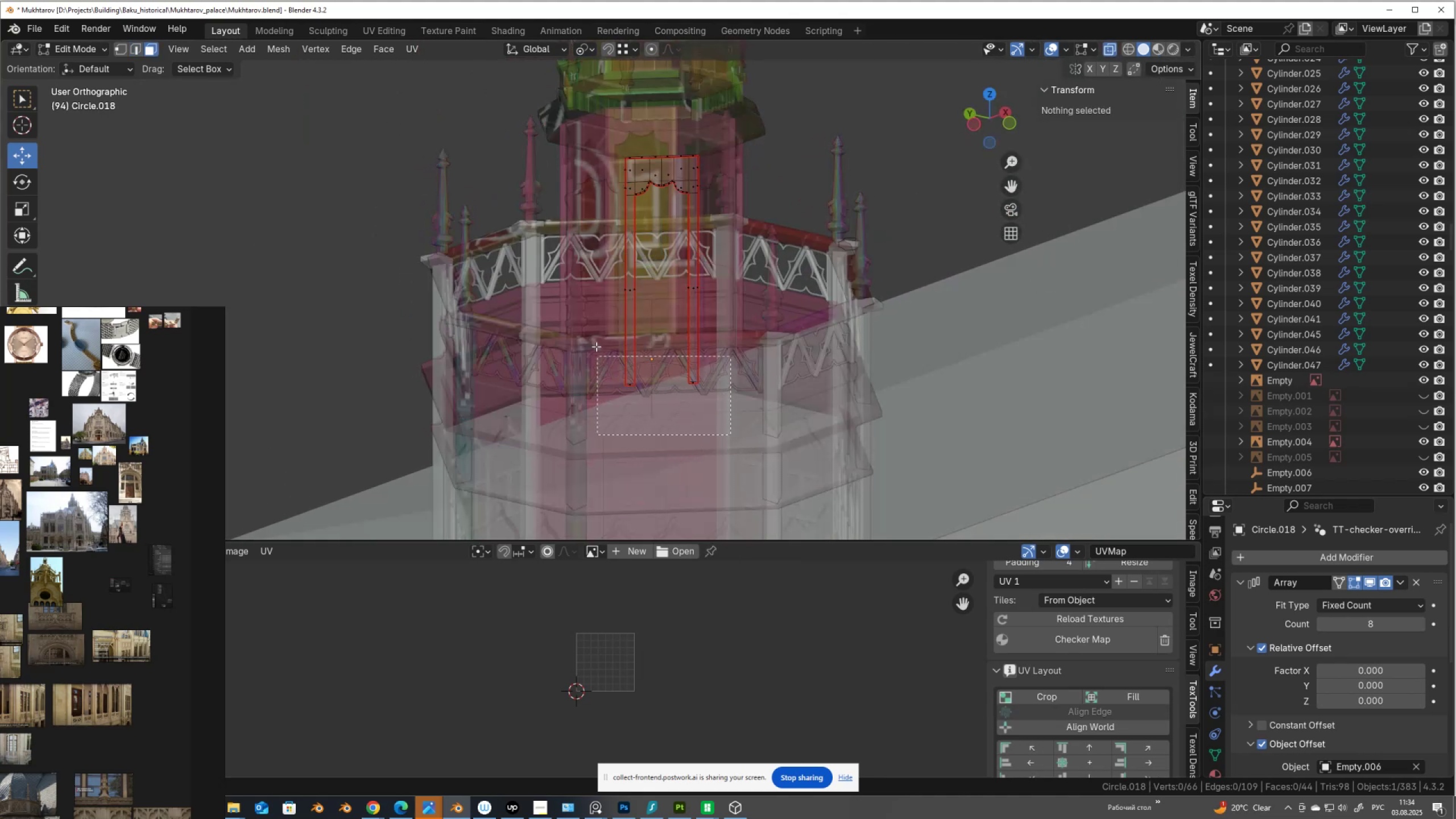 
key(Alt+AltLeft)
 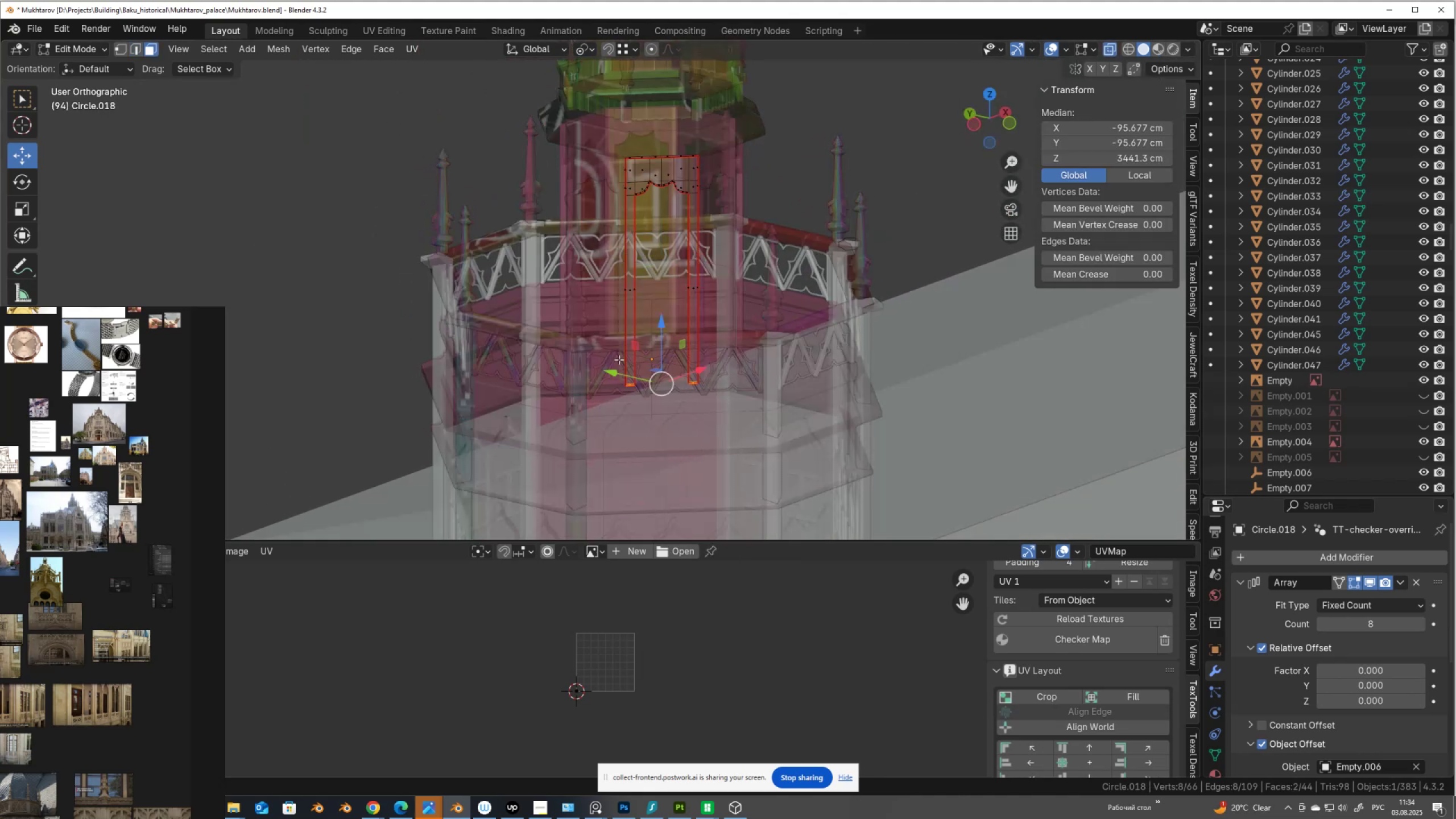 
key(Alt+Z)
 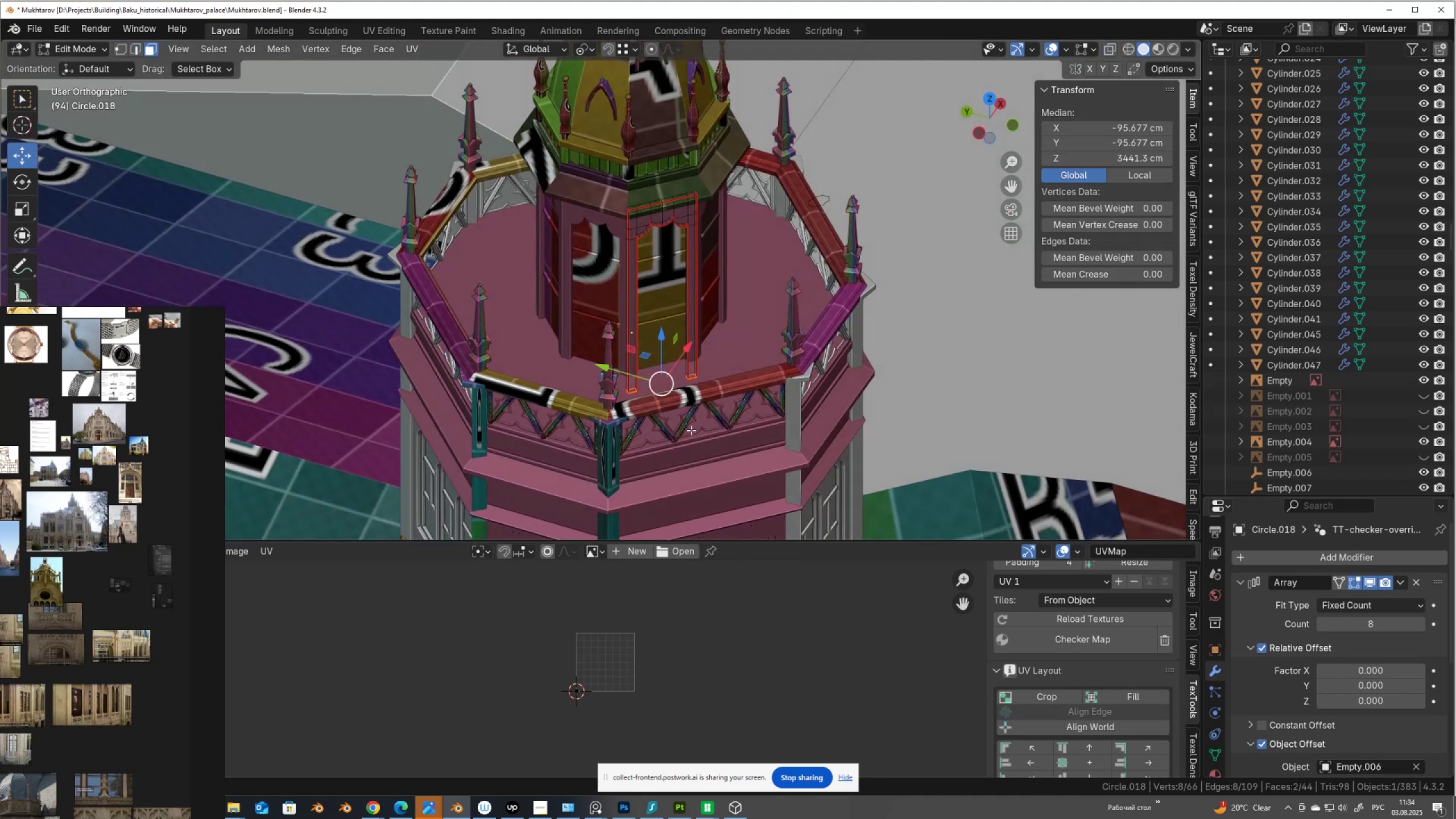 
scroll: coordinate [690, 392], scroll_direction: up, amount: 1.0
 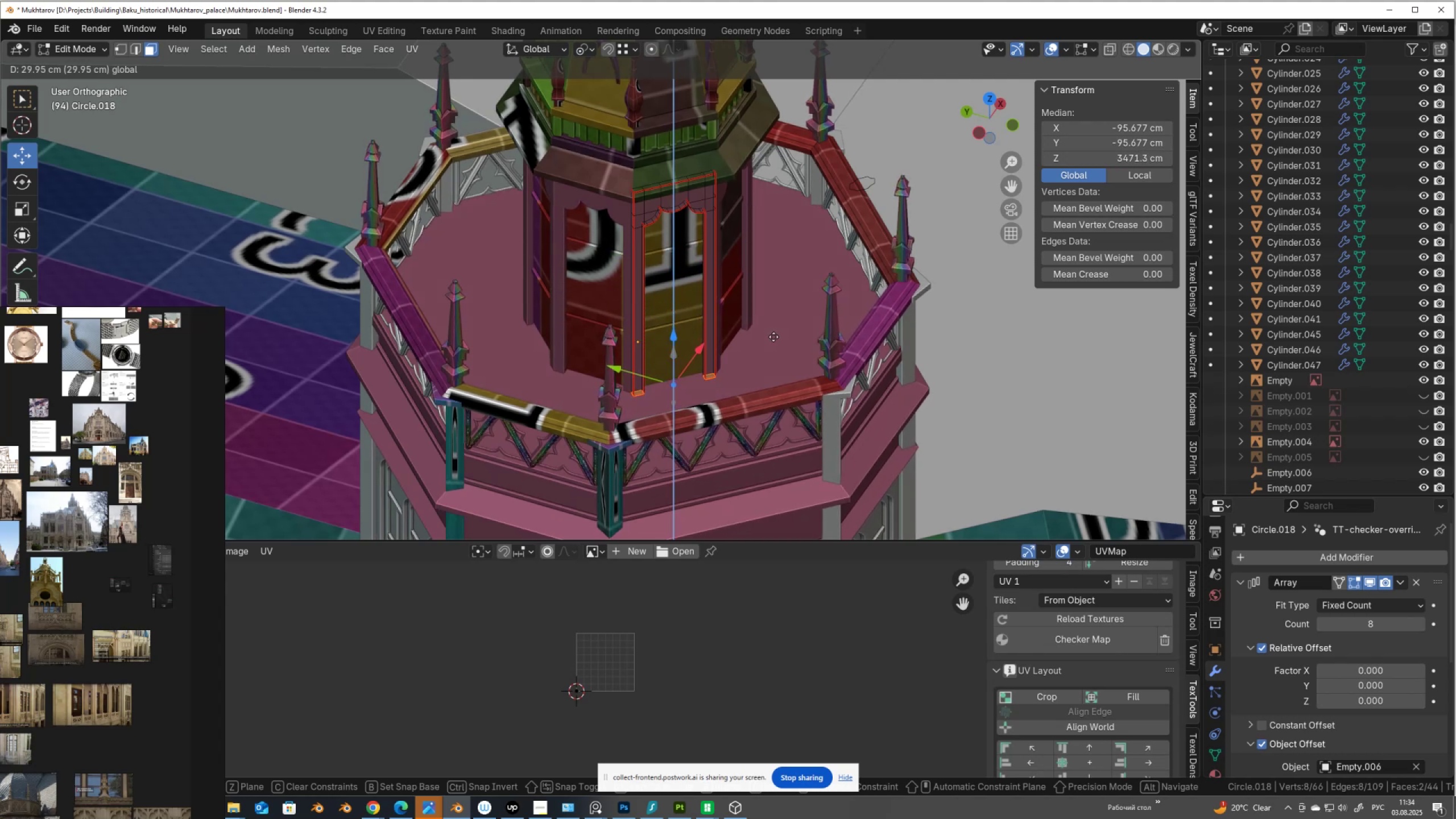 
wait(7.35)
 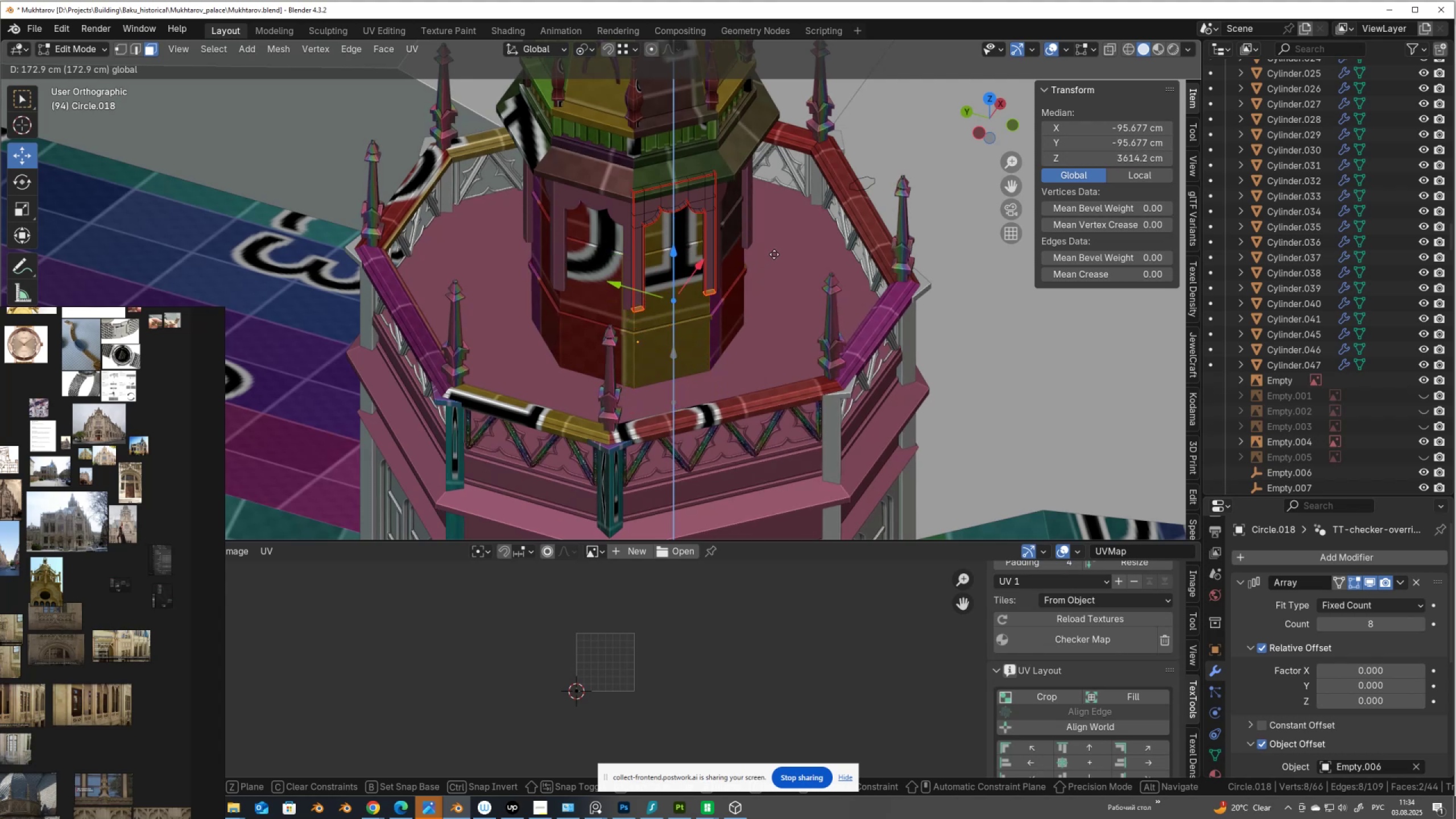 
key(X)
 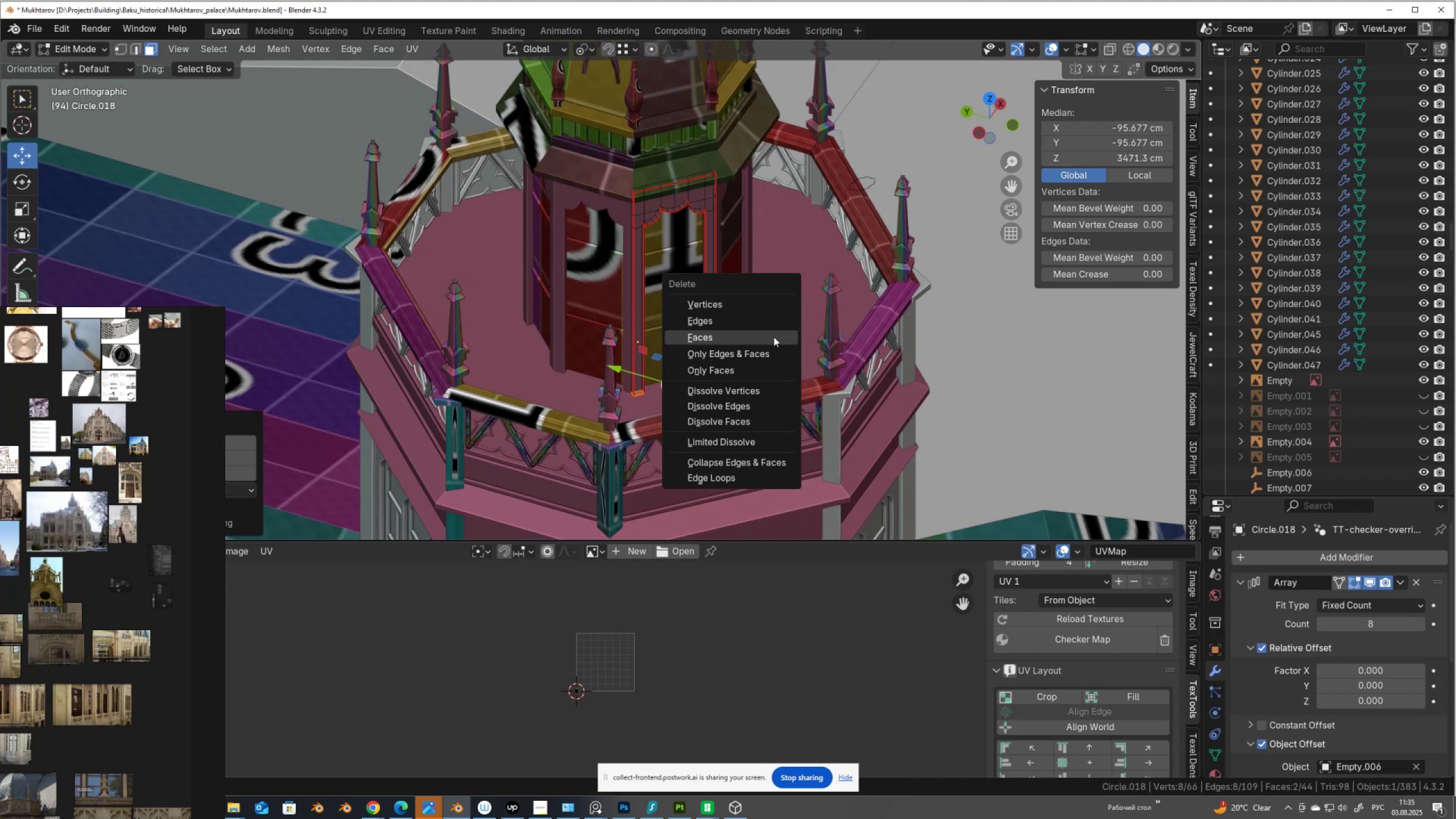 
left_click([774, 337])
 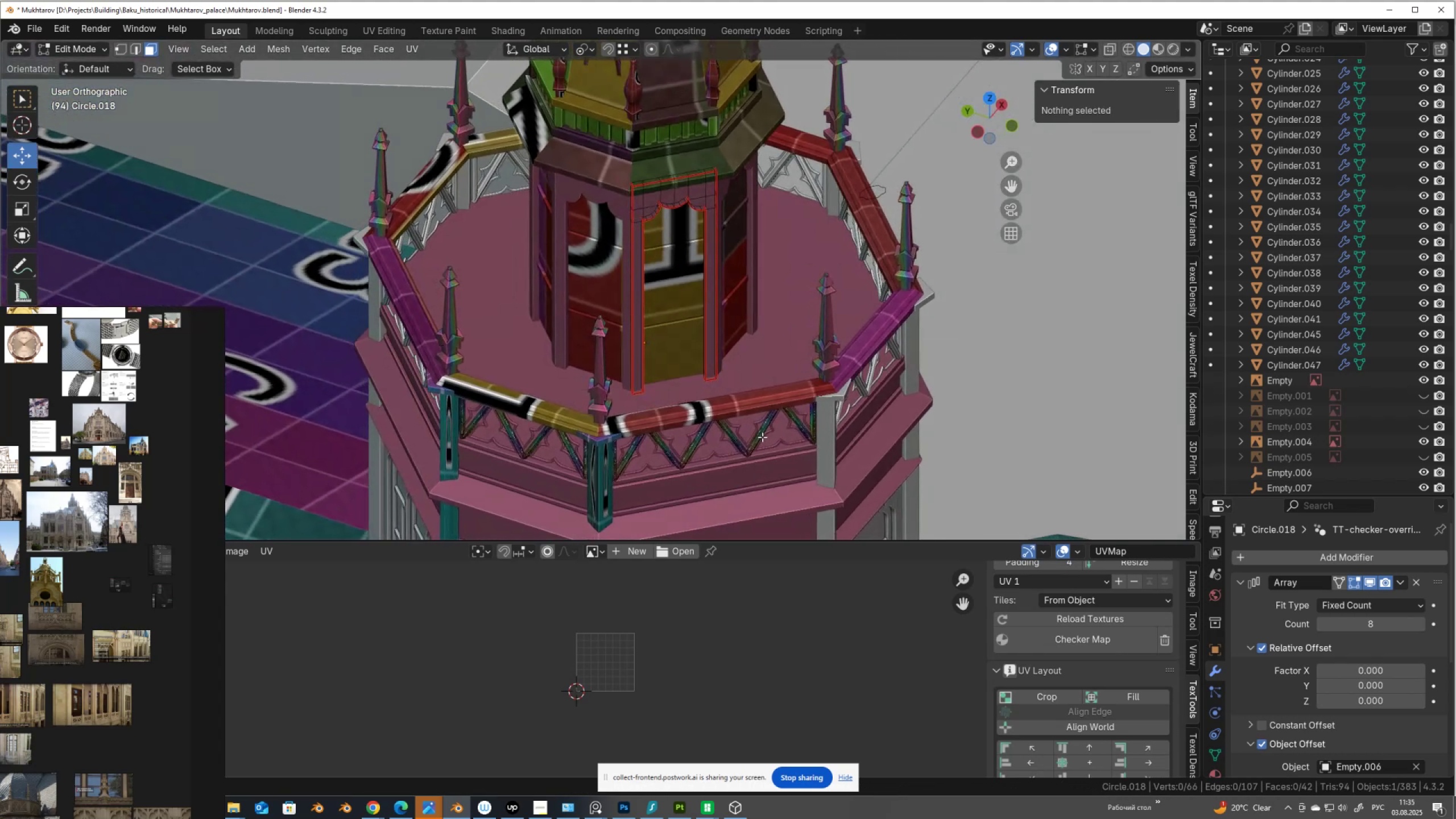 
type(au)
 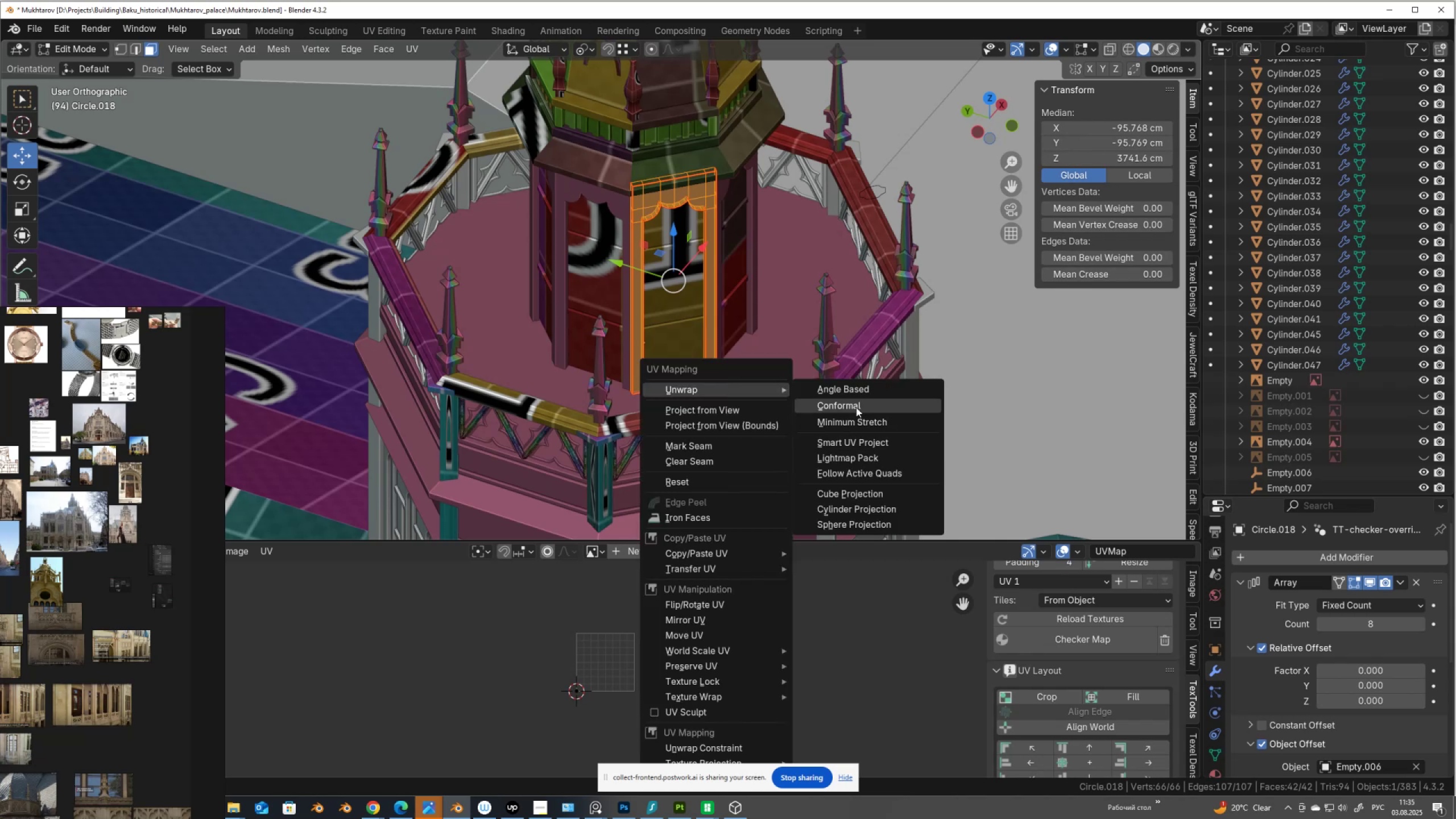 
left_click([858, 403])
 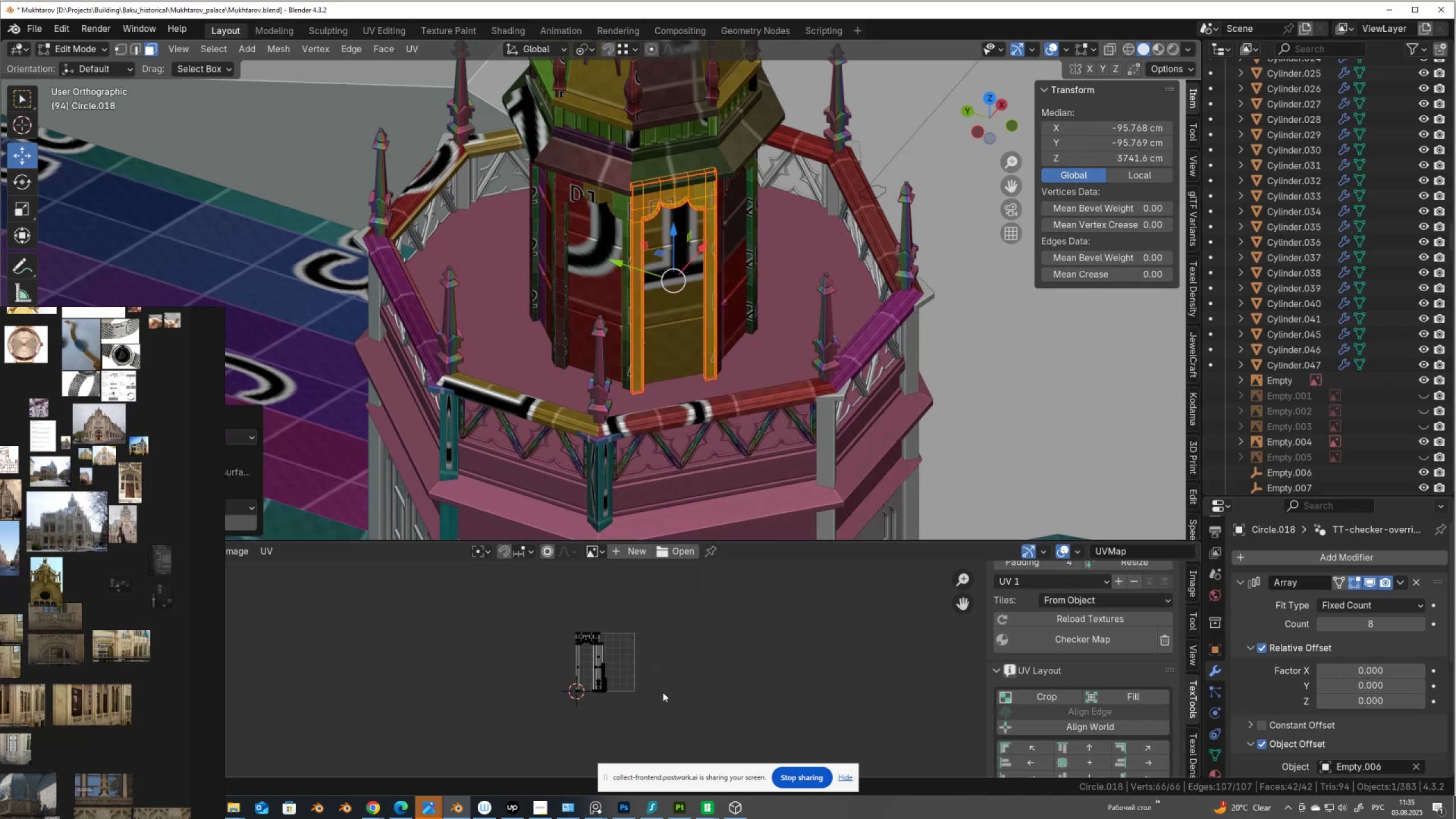 
type(as)
 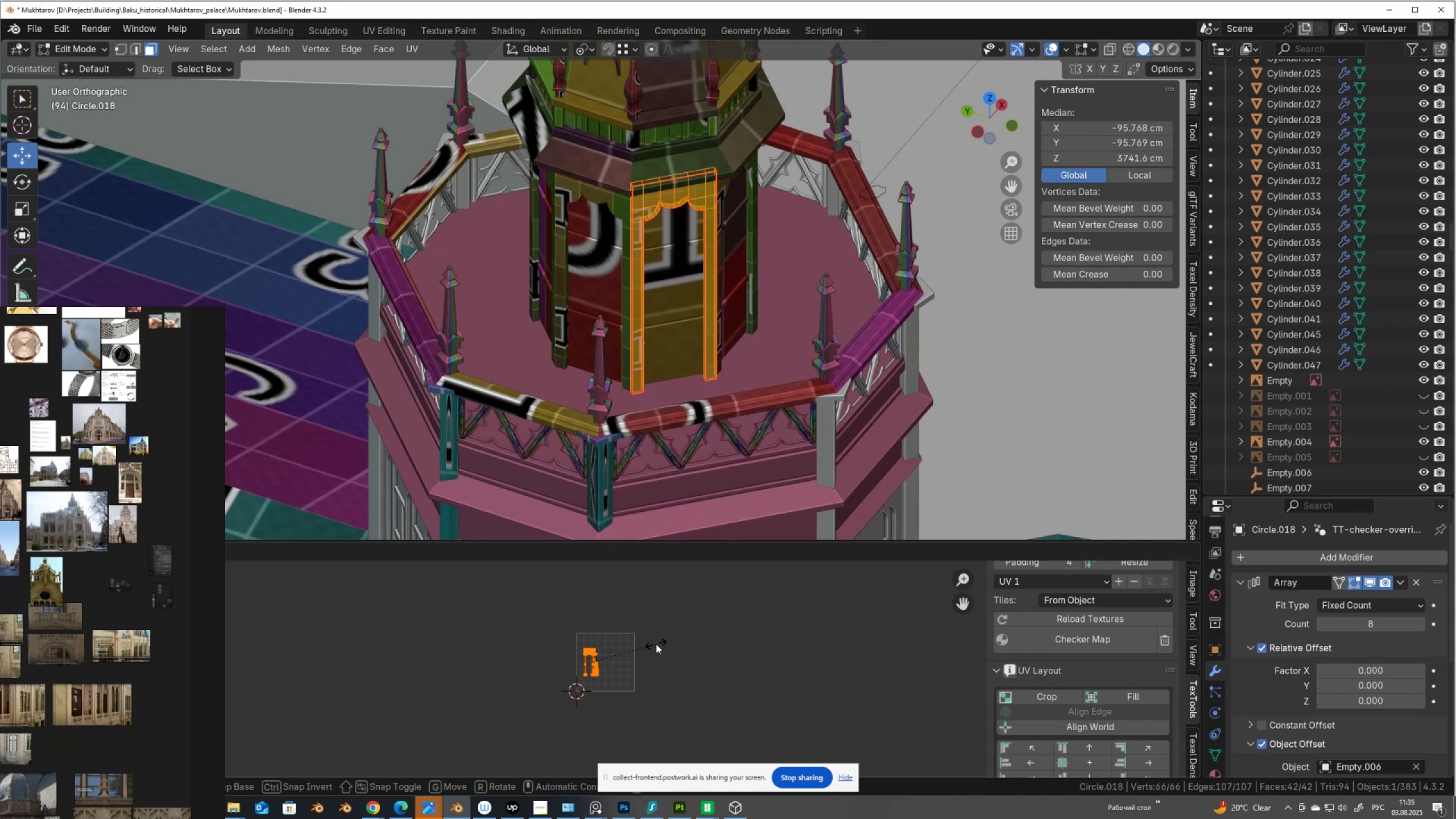 
left_click([656, 644])
 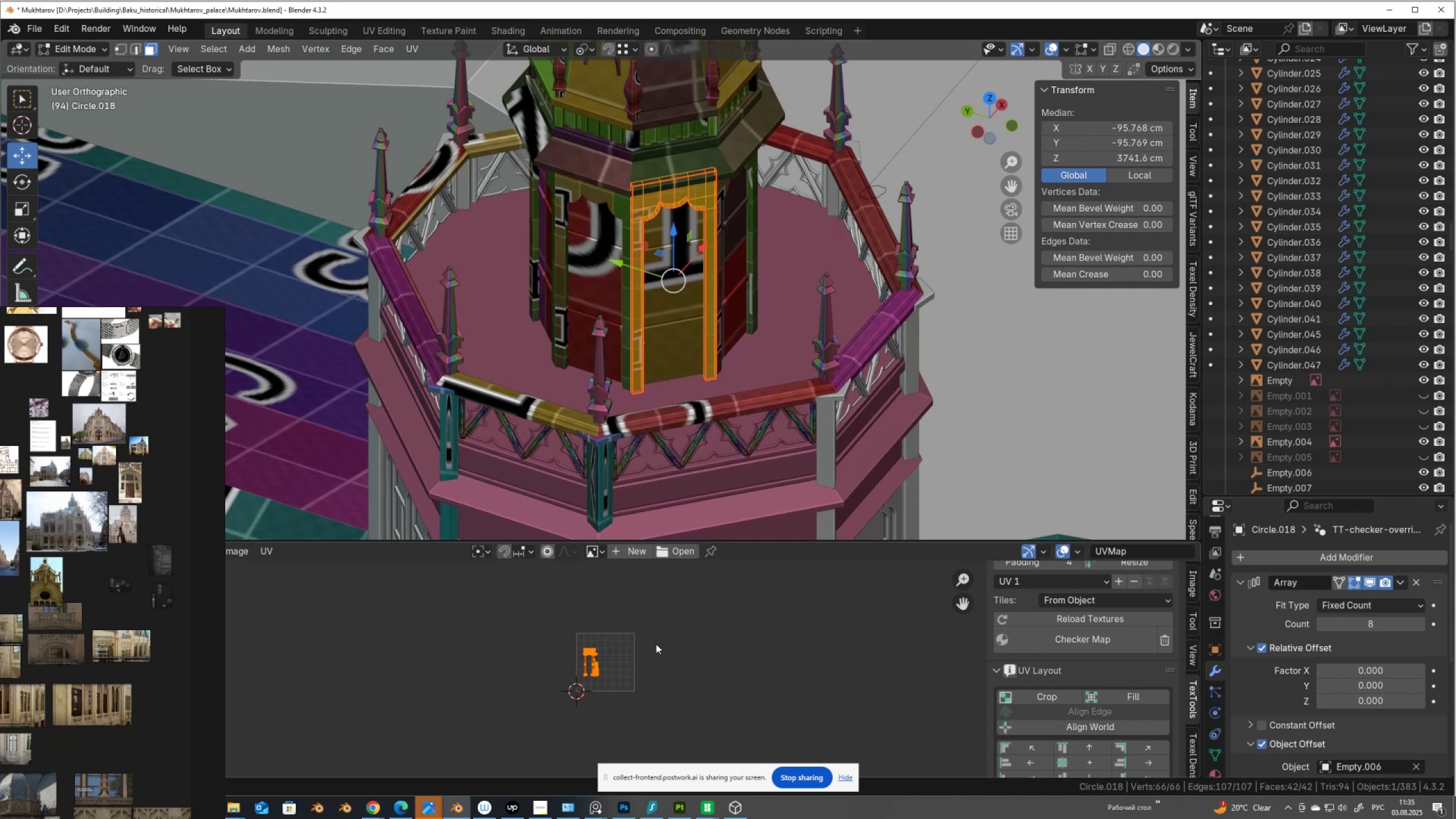 
key(G)
 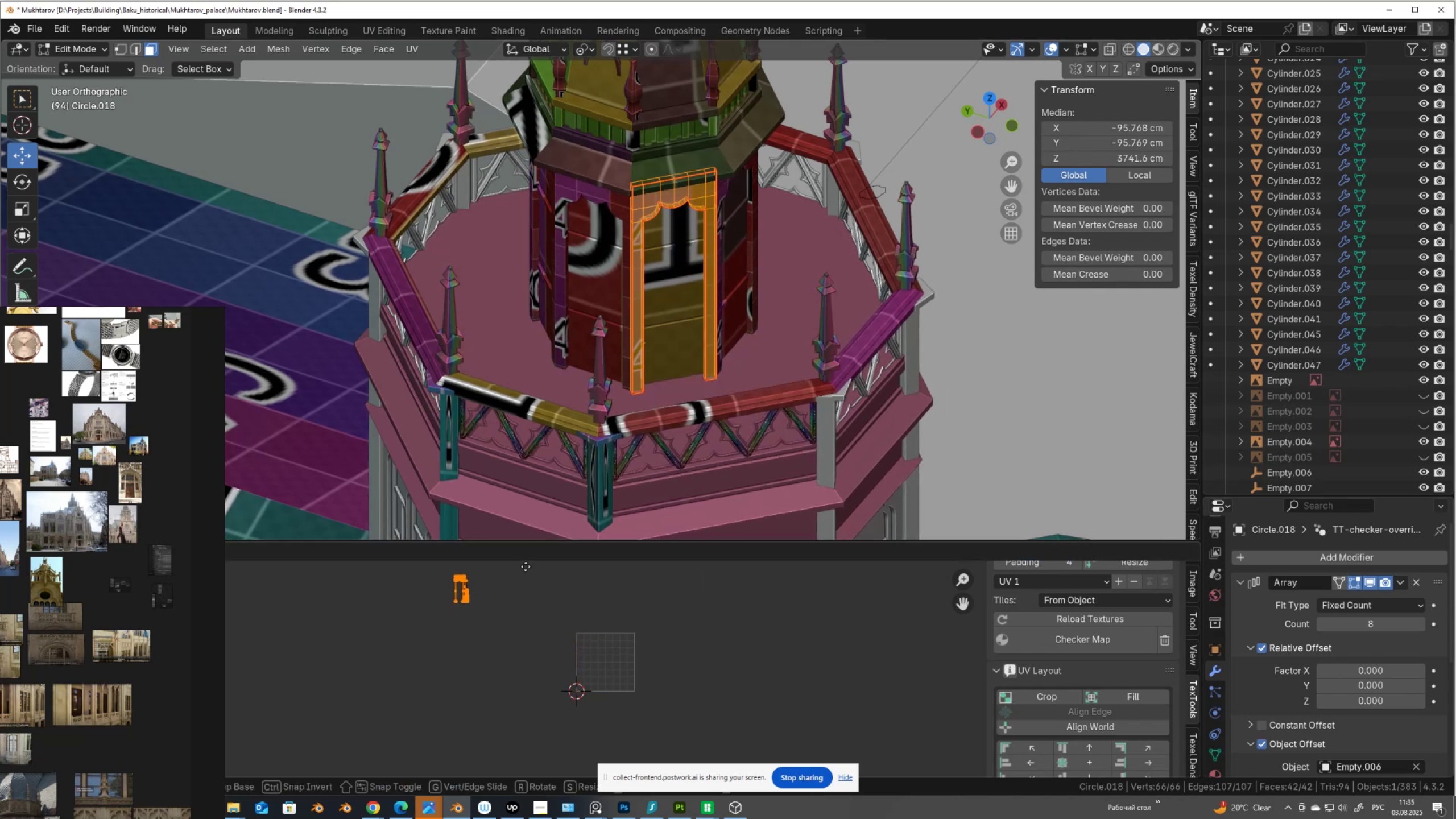 
left_click([526, 565])
 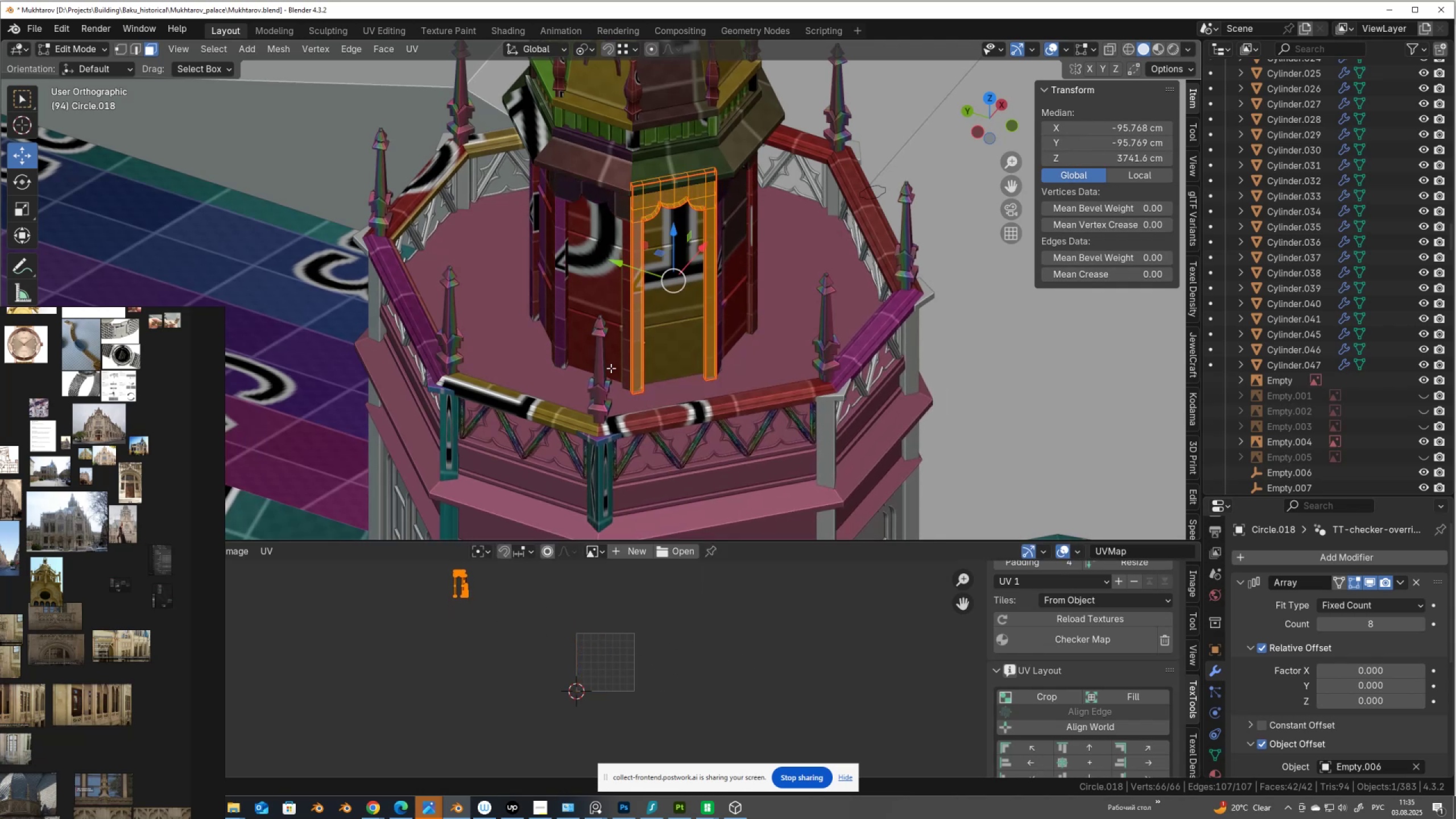 
key(Tab)
 